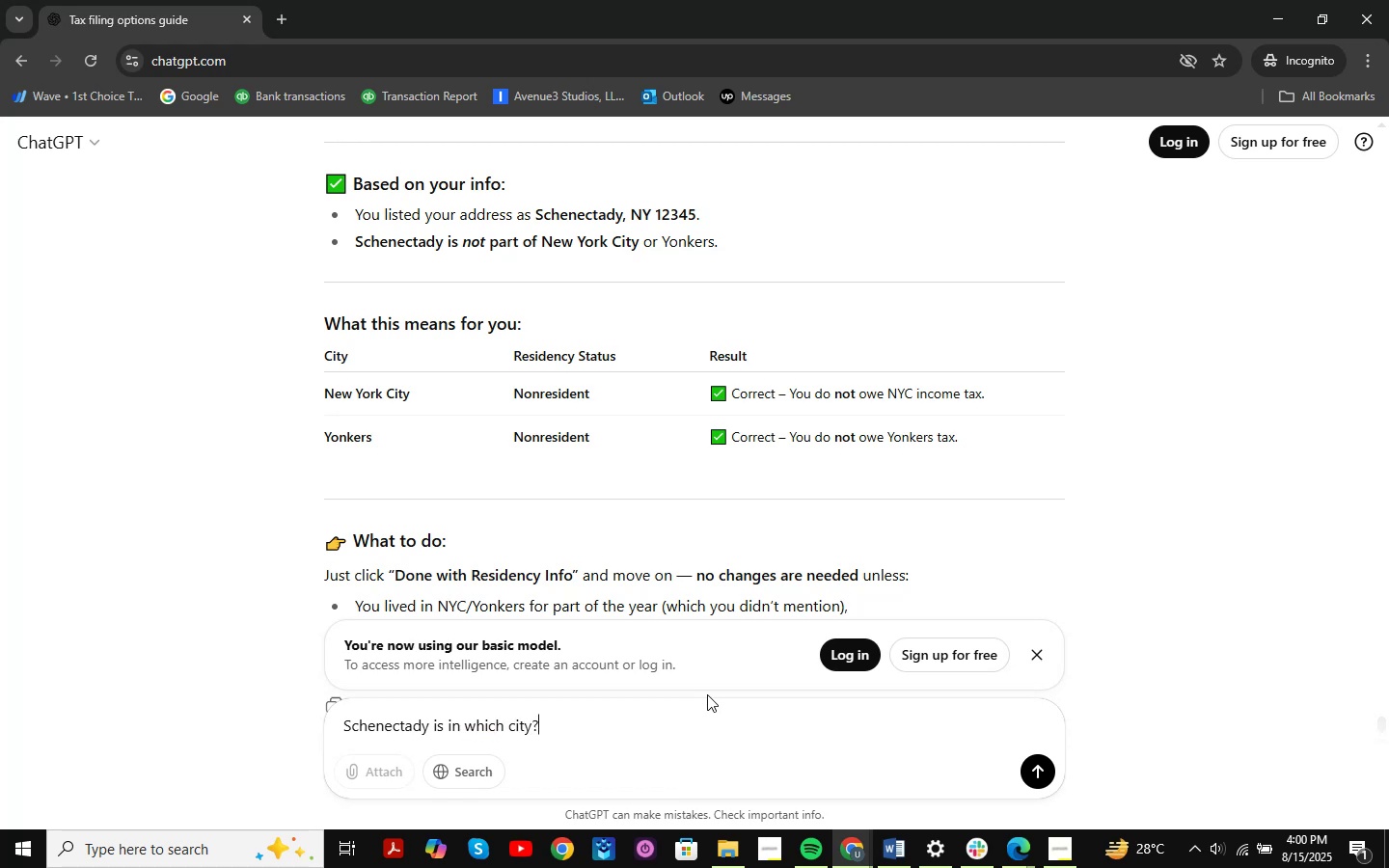 
key(Enter)
 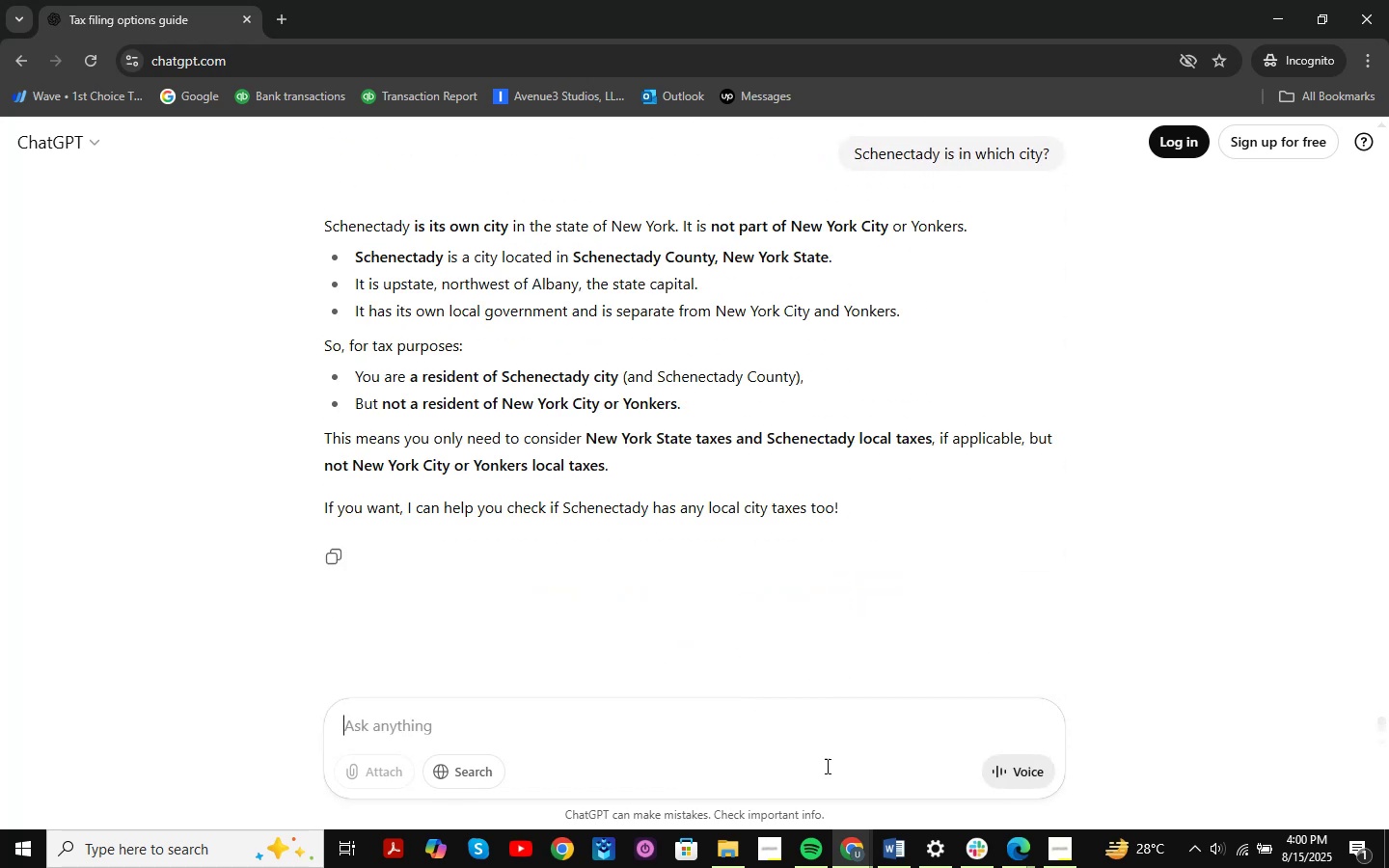 
wait(7.59)
 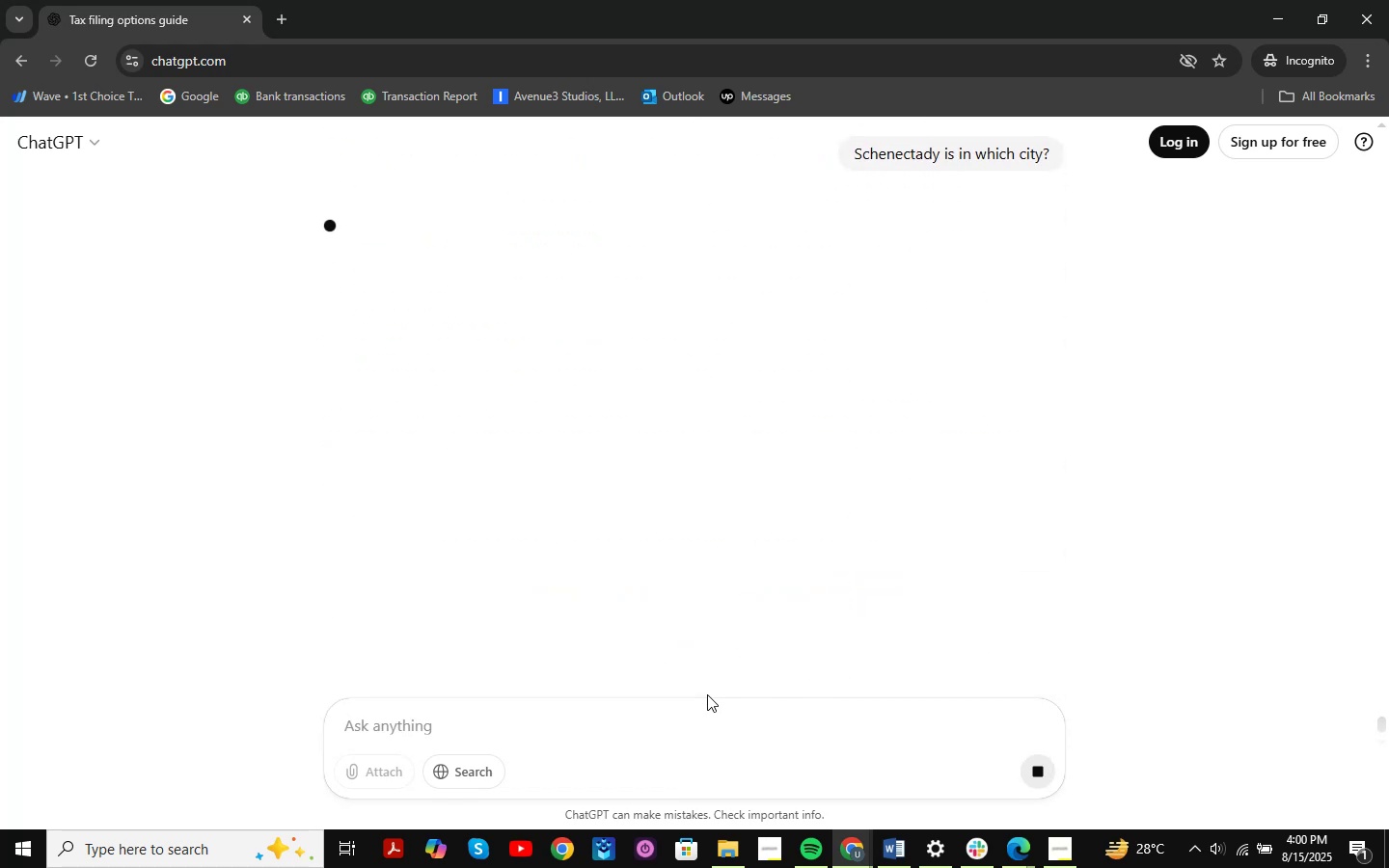 
scroll: coordinate [885, 484], scroll_direction: up, amount: 2.0
 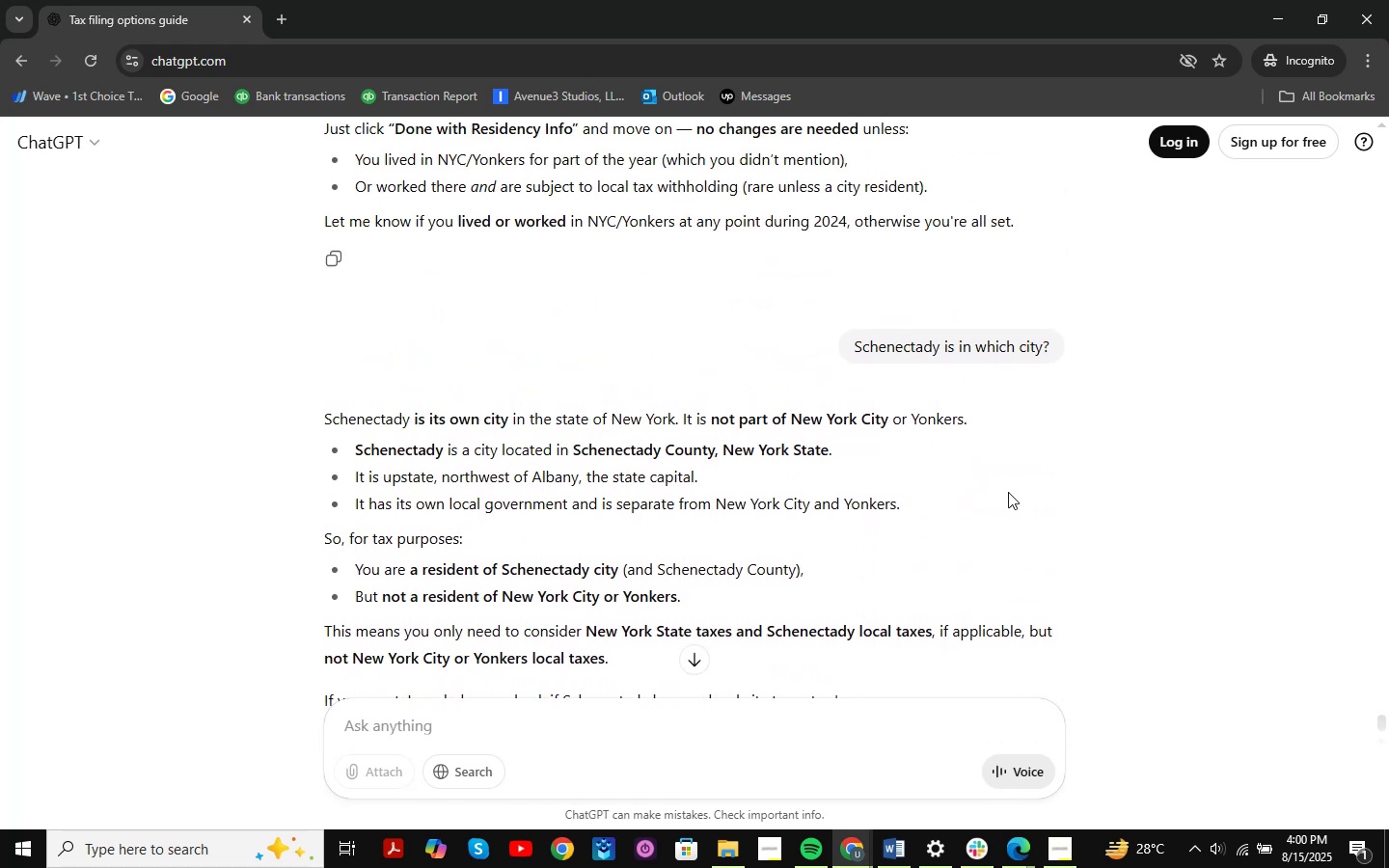 
wait(7.28)
 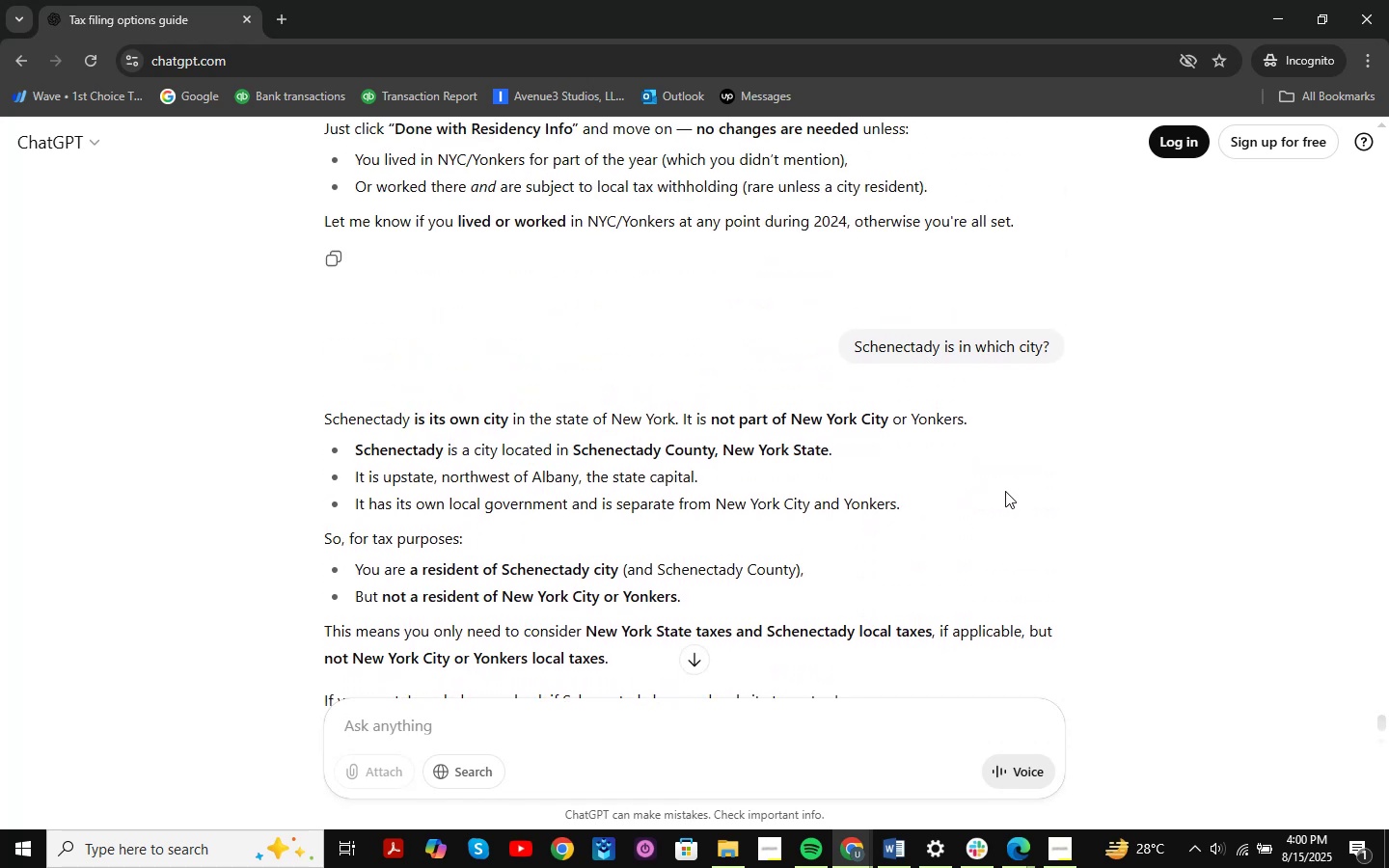 
scroll: coordinate [1008, 492], scroll_direction: down, amount: 4.0
 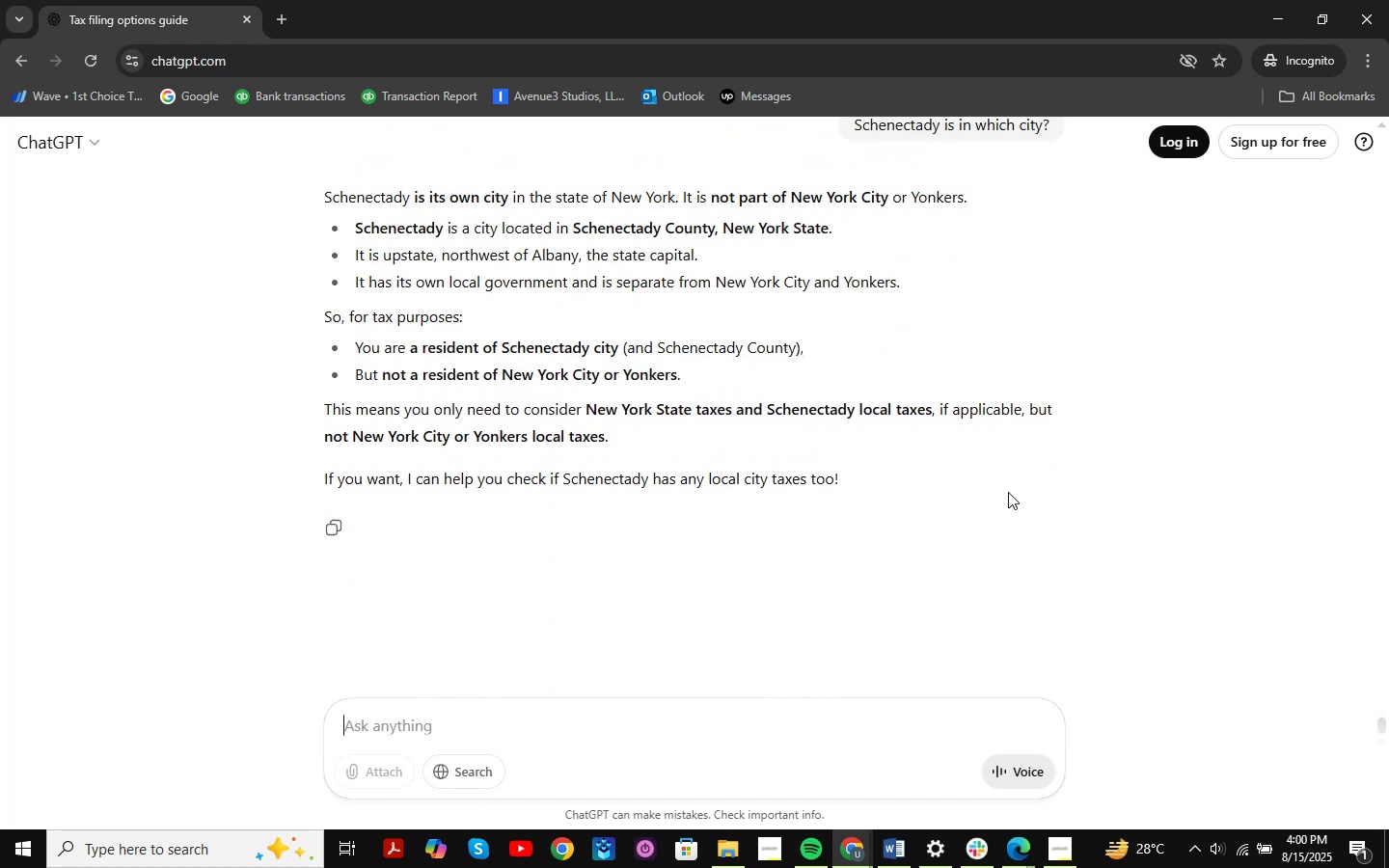 
scroll: coordinate [1008, 492], scroll_direction: up, amount: 1.0
 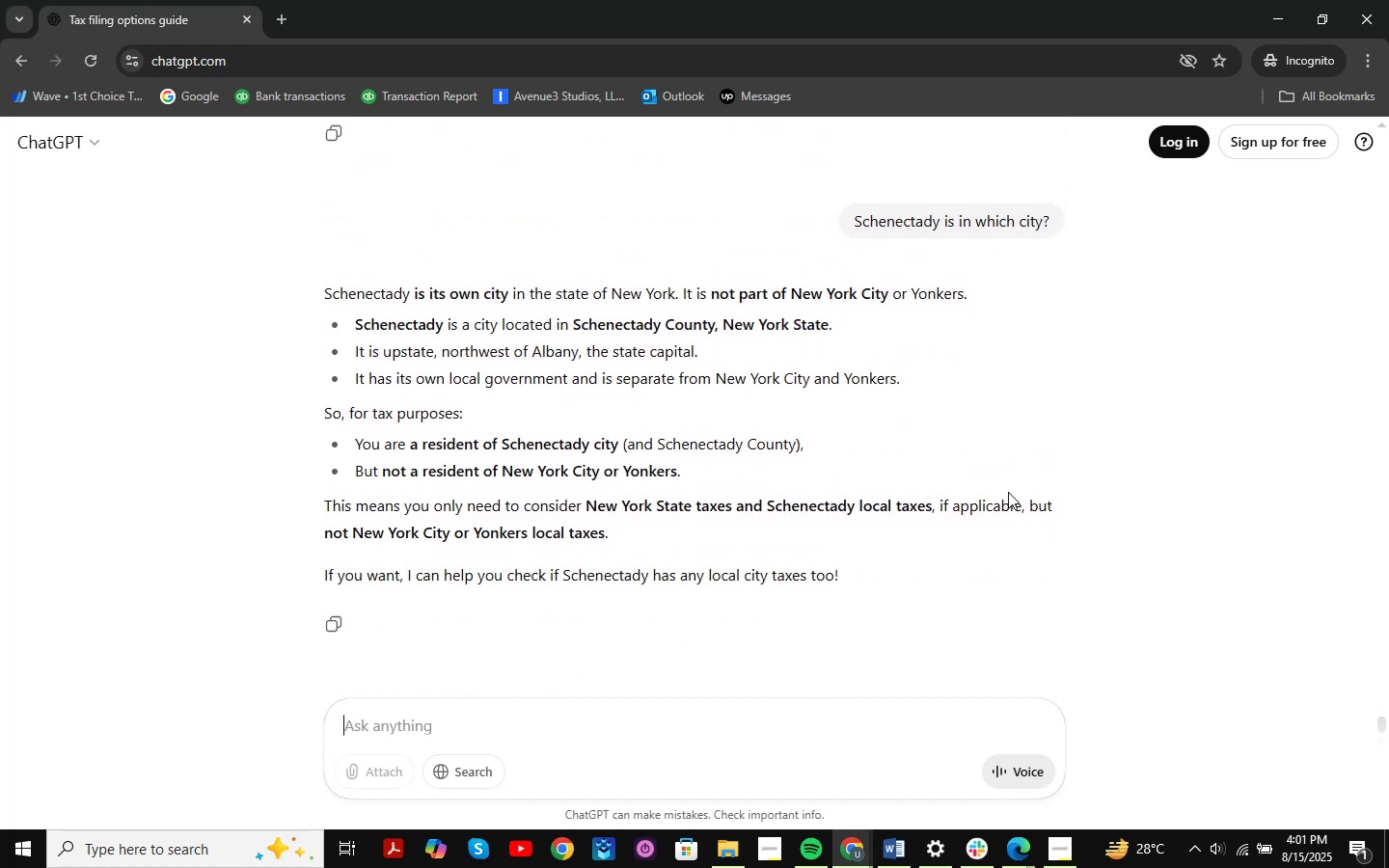 
wait(5.2)
 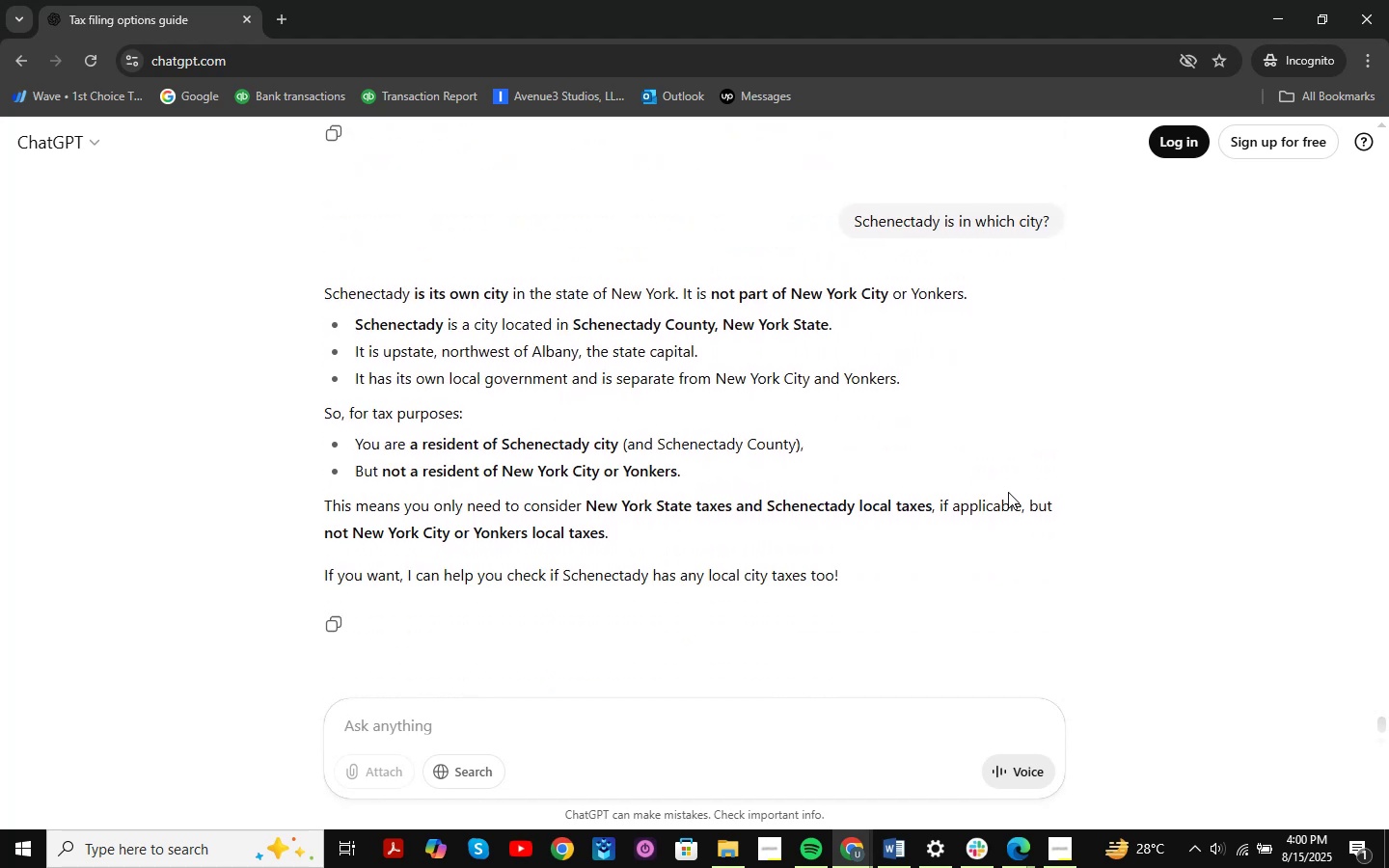 
scroll: coordinate [820, 421], scroll_direction: up, amount: 2.0
 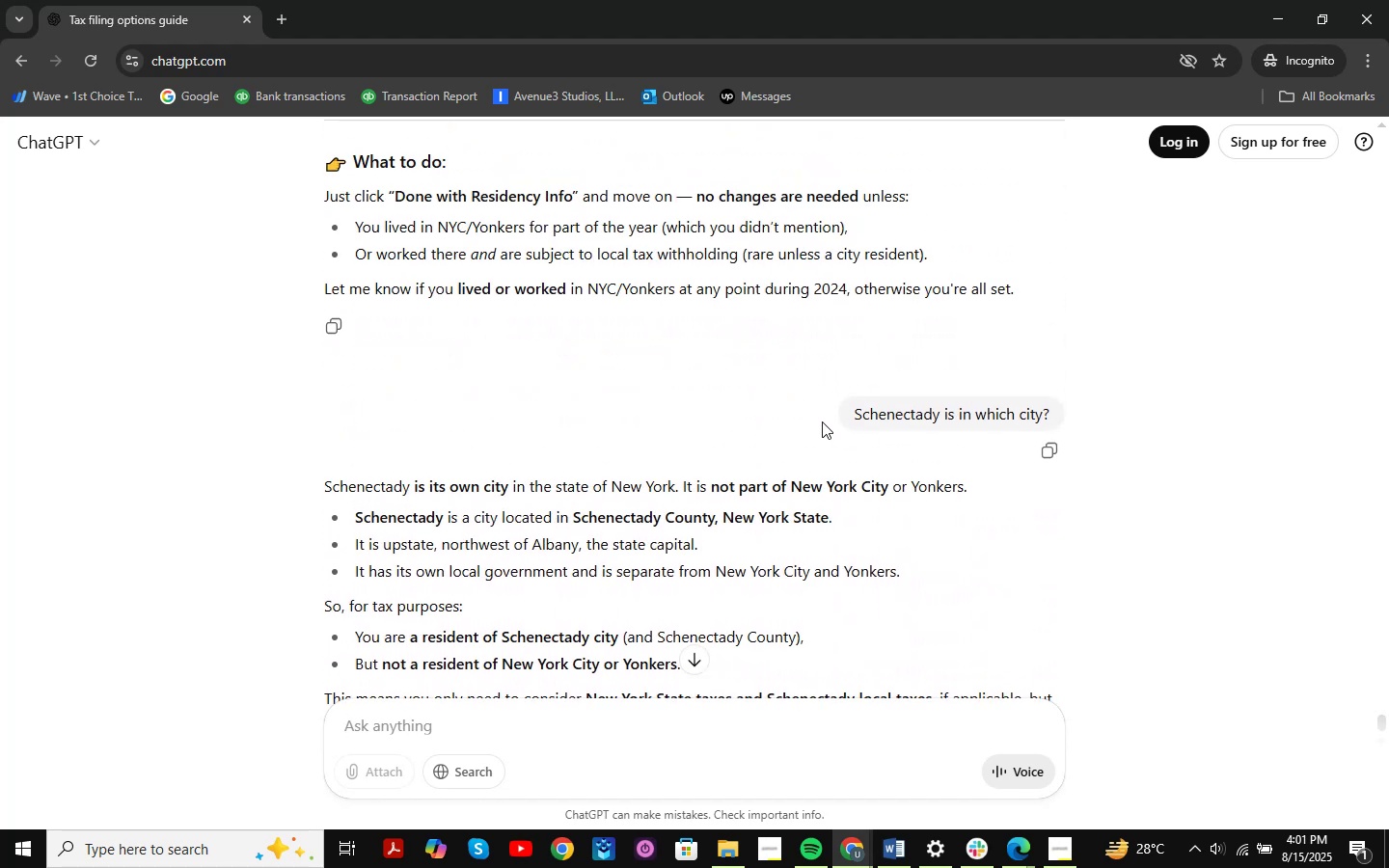 
scroll: coordinate [825, 423], scroll_direction: down, amount: 5.0
 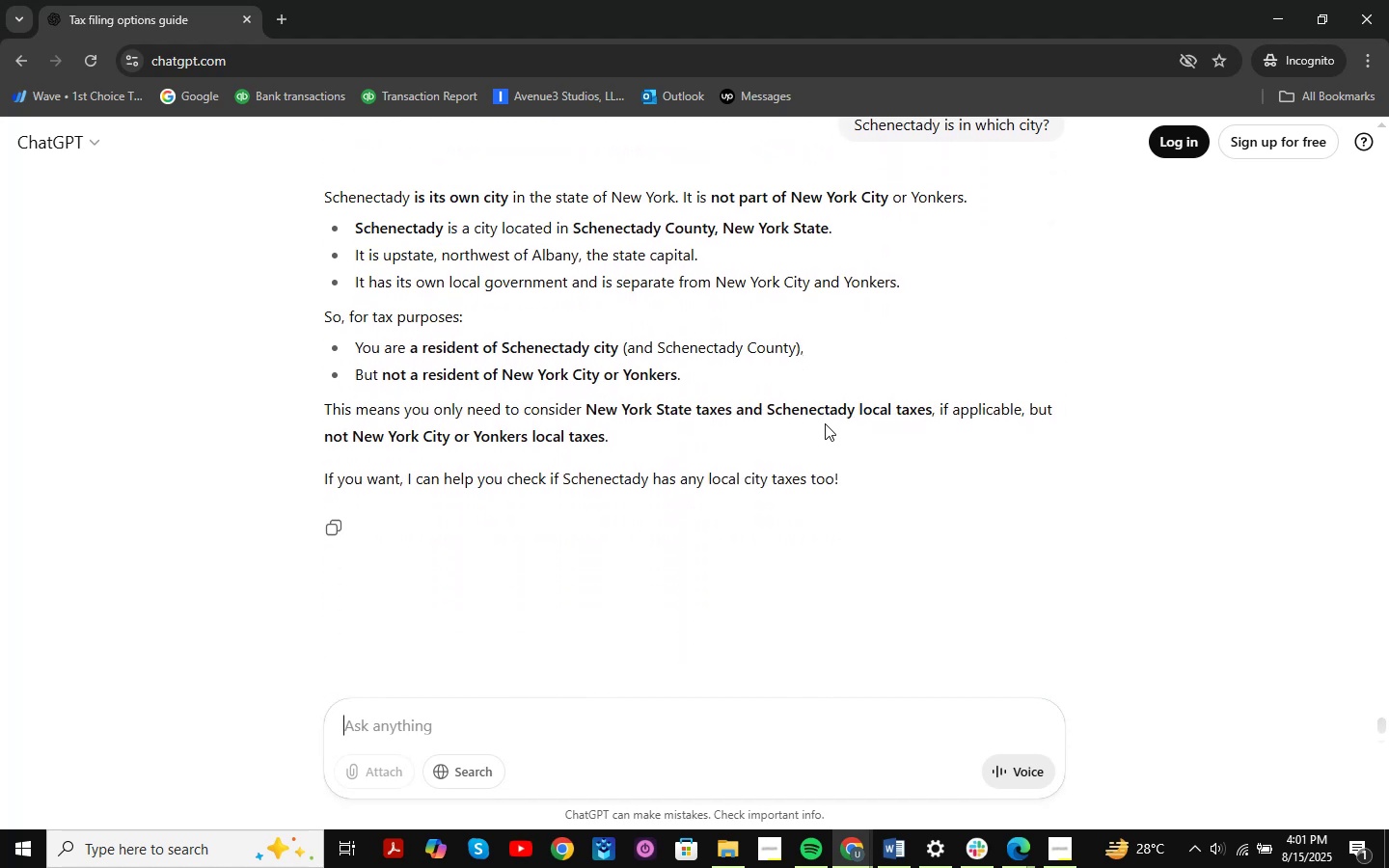 
wait(6.67)
 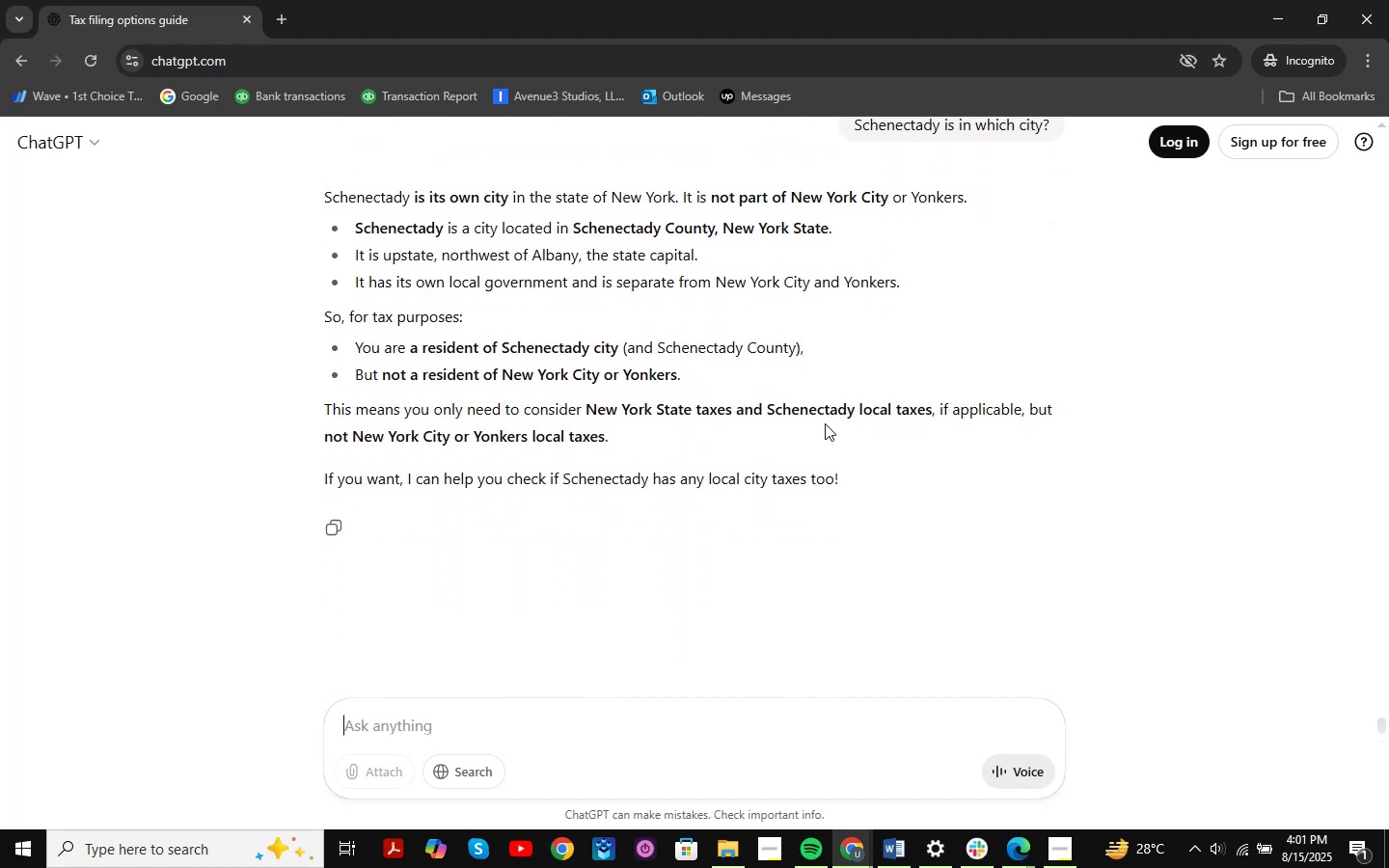 
scroll: coordinate [825, 423], scroll_direction: up, amount: 1.0
 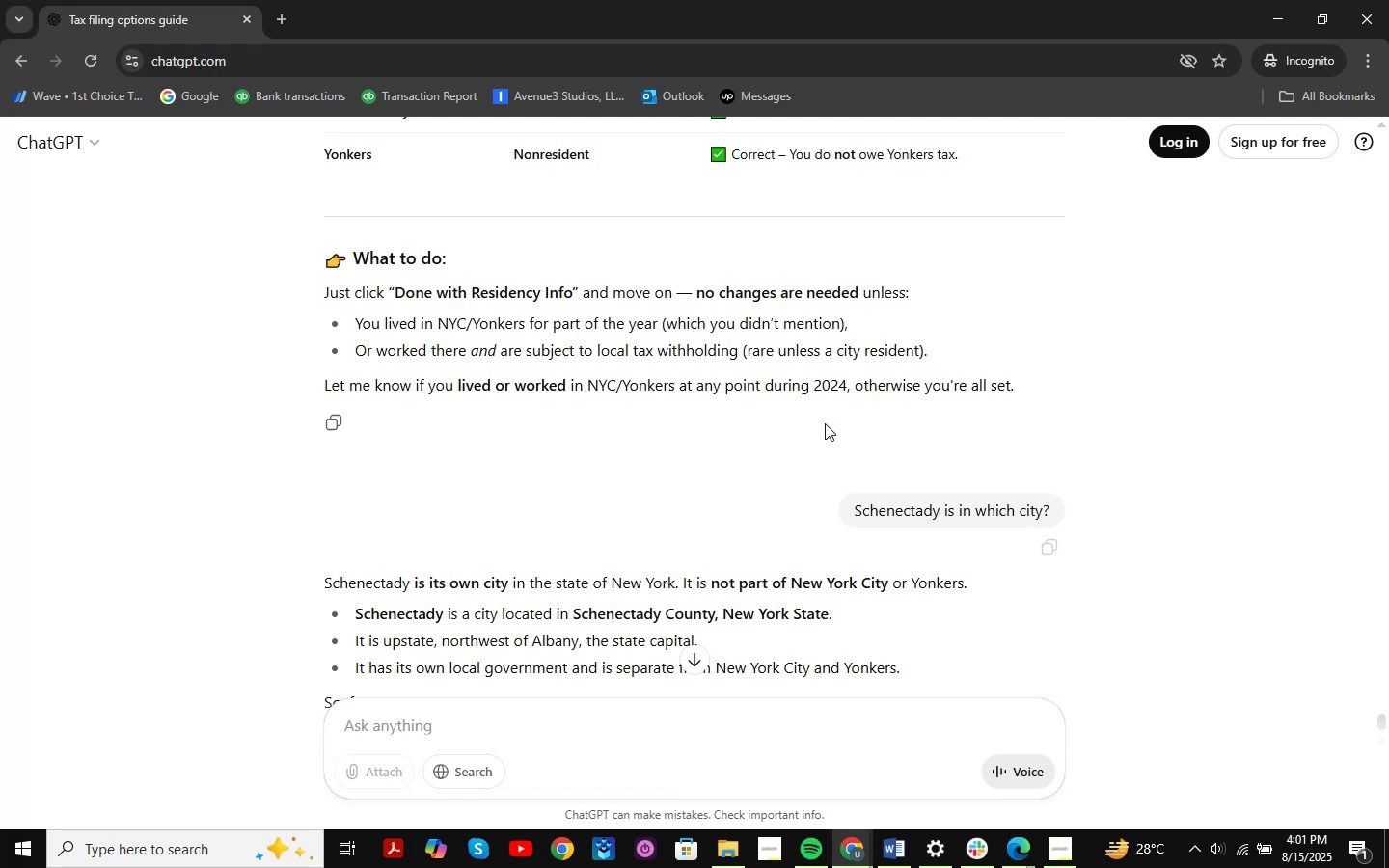 
scroll: coordinate [841, 456], scroll_direction: down, amount: 8.0
 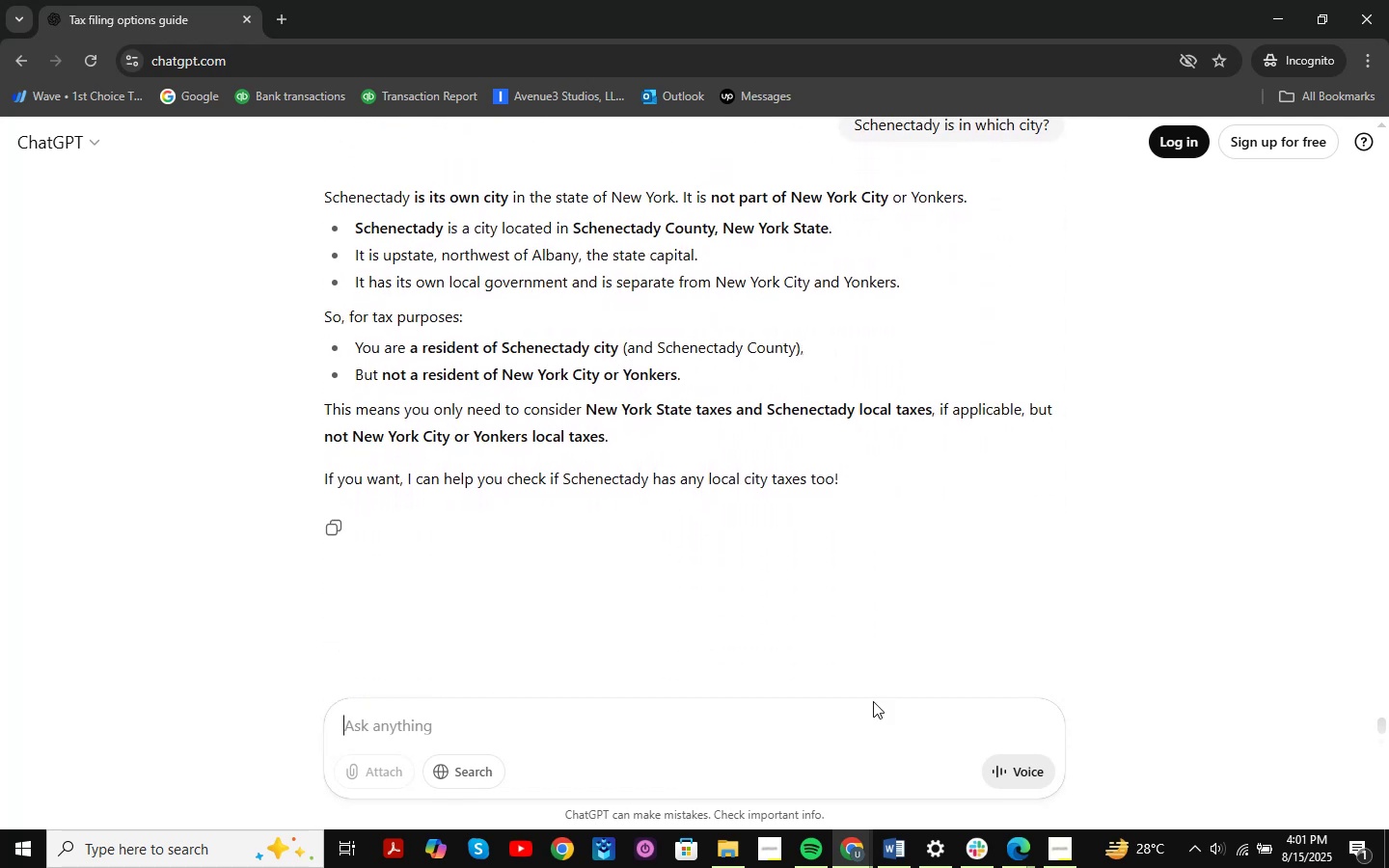 
left_click([857, 867])
 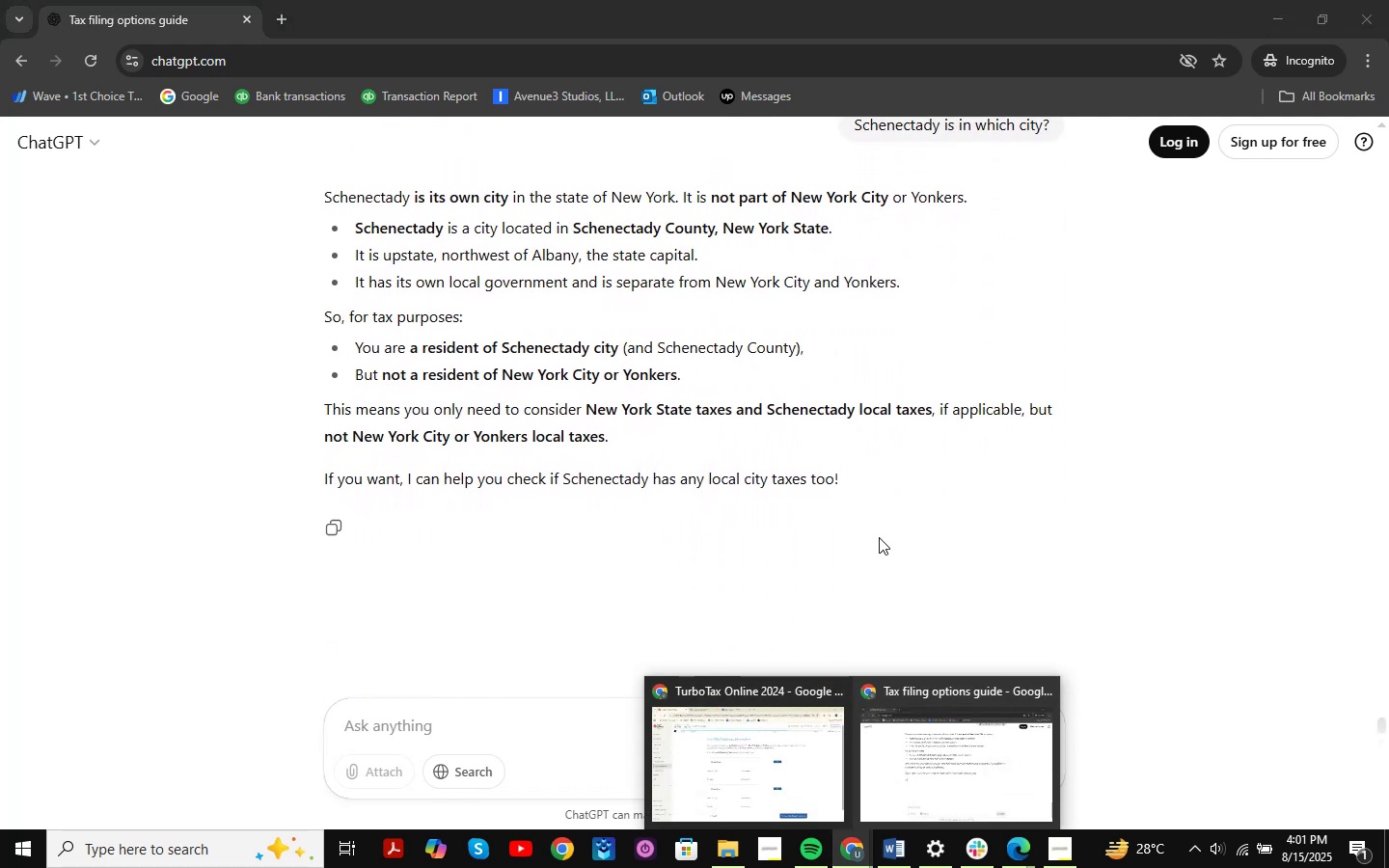 
scroll: coordinate [881, 543], scroll_direction: up, amount: 5.0
 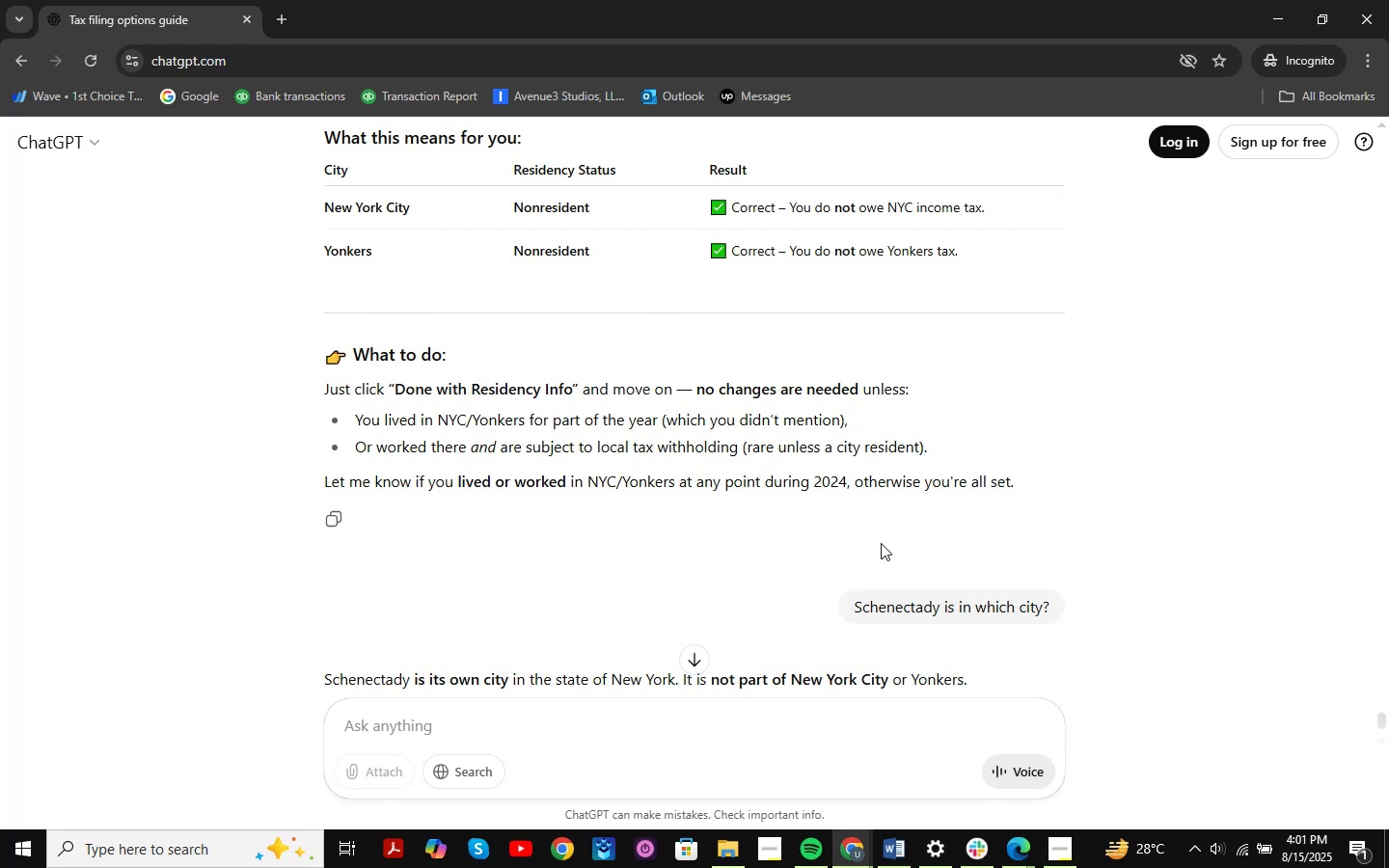 
scroll: coordinate [881, 543], scroll_direction: down, amount: 9.0
 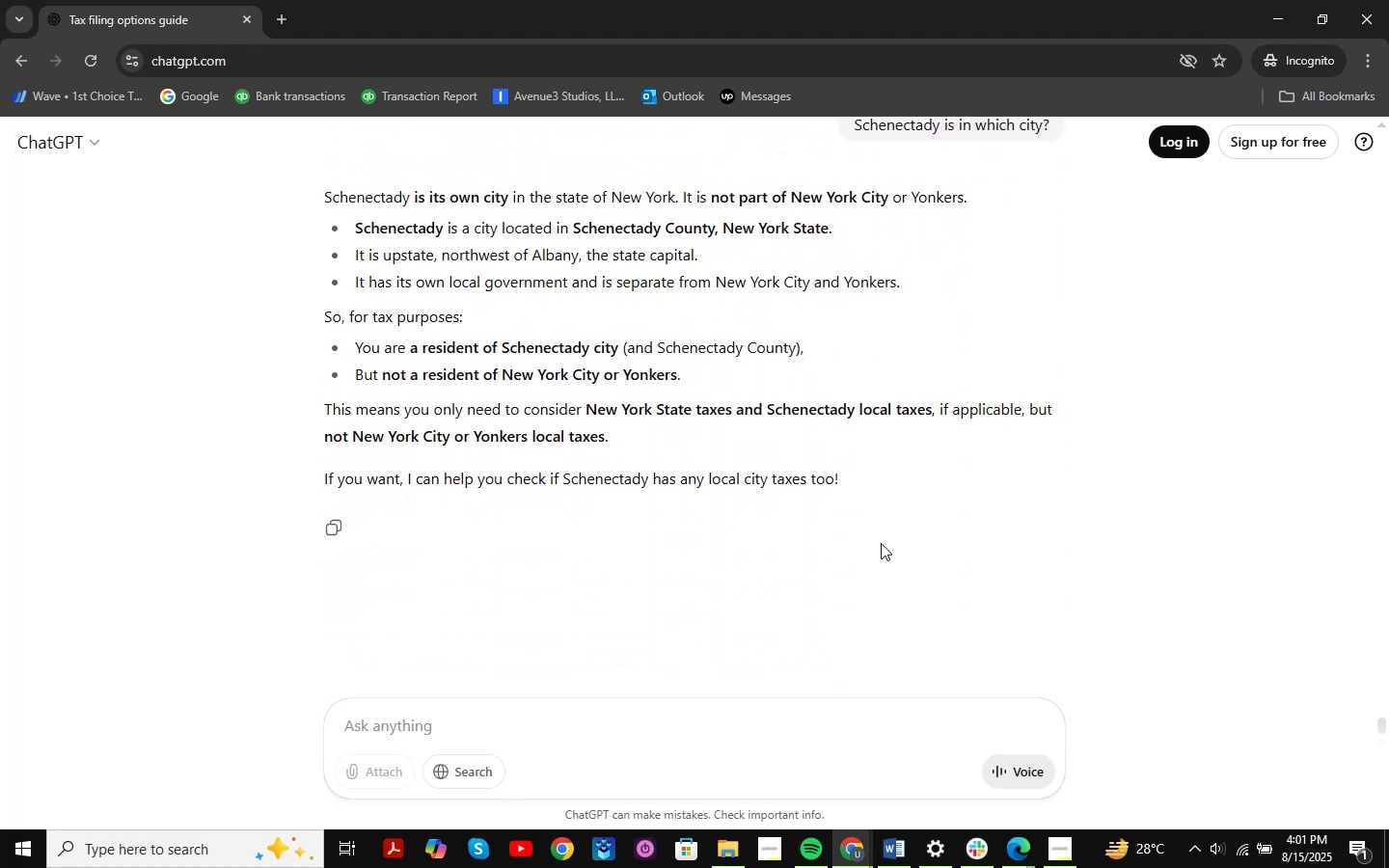 
scroll: coordinate [881, 543], scroll_direction: up, amount: 2.0
 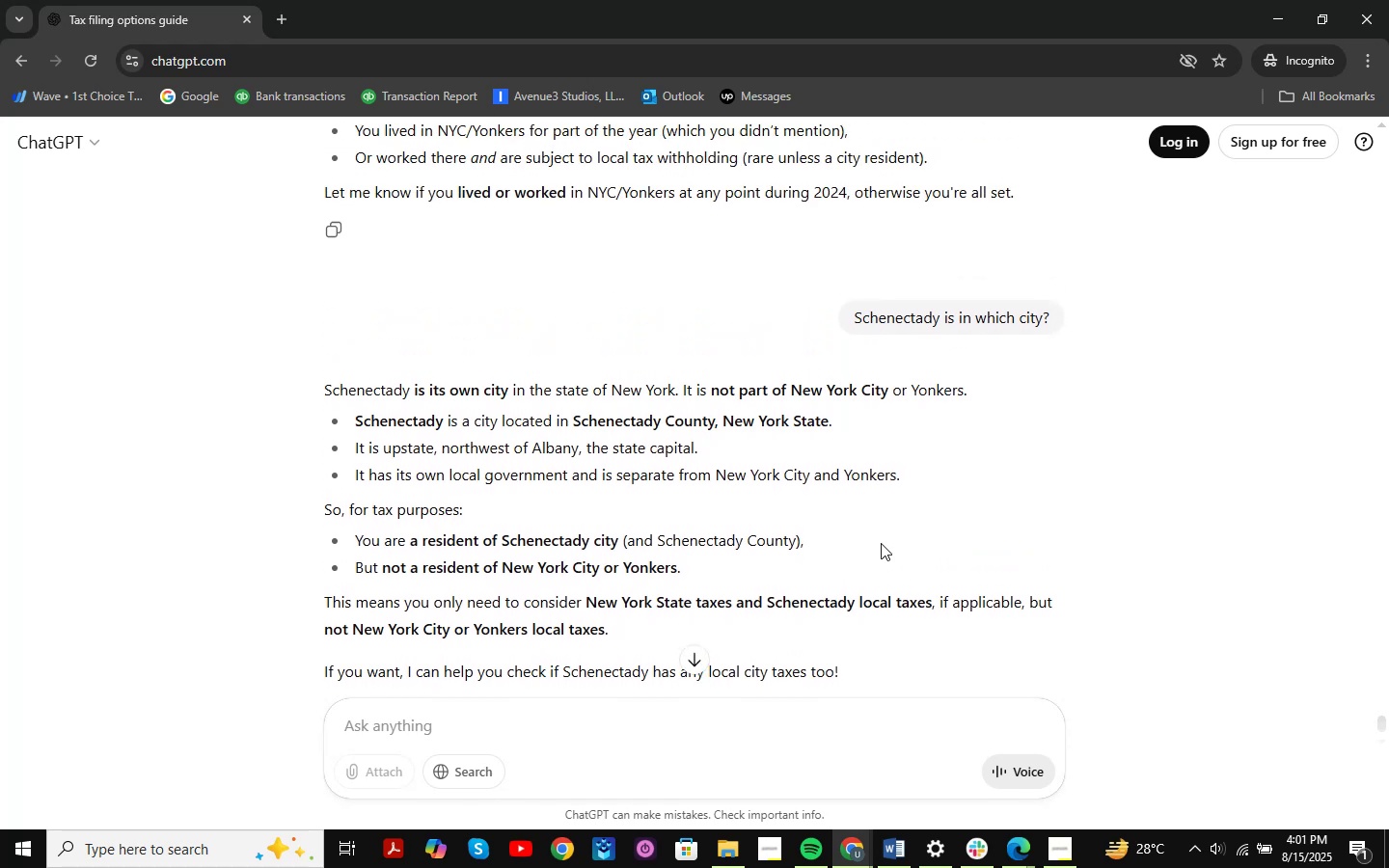 
scroll: coordinate [881, 543], scroll_direction: down, amount: 4.0
 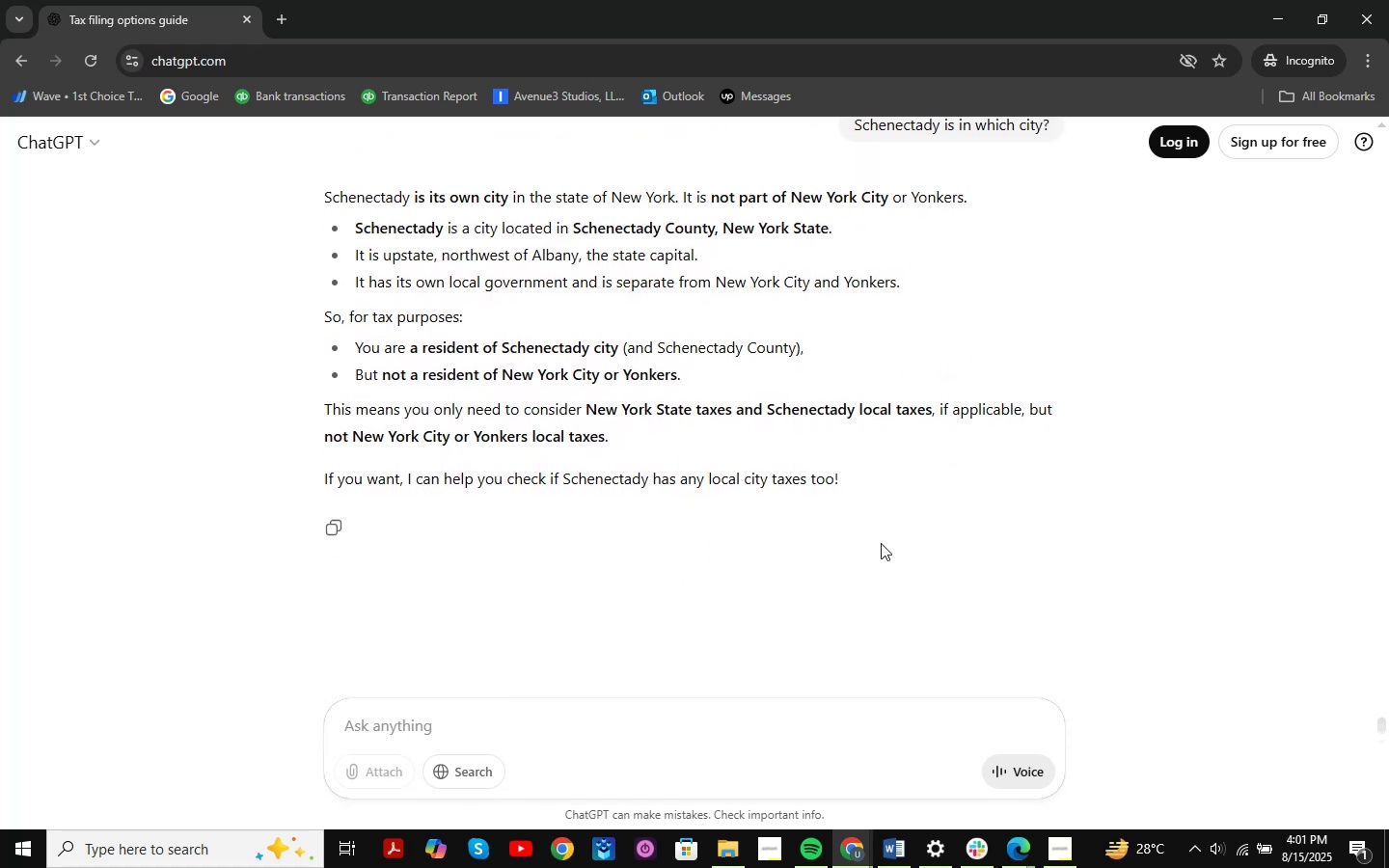 
scroll: coordinate [881, 543], scroll_direction: up, amount: 4.0
 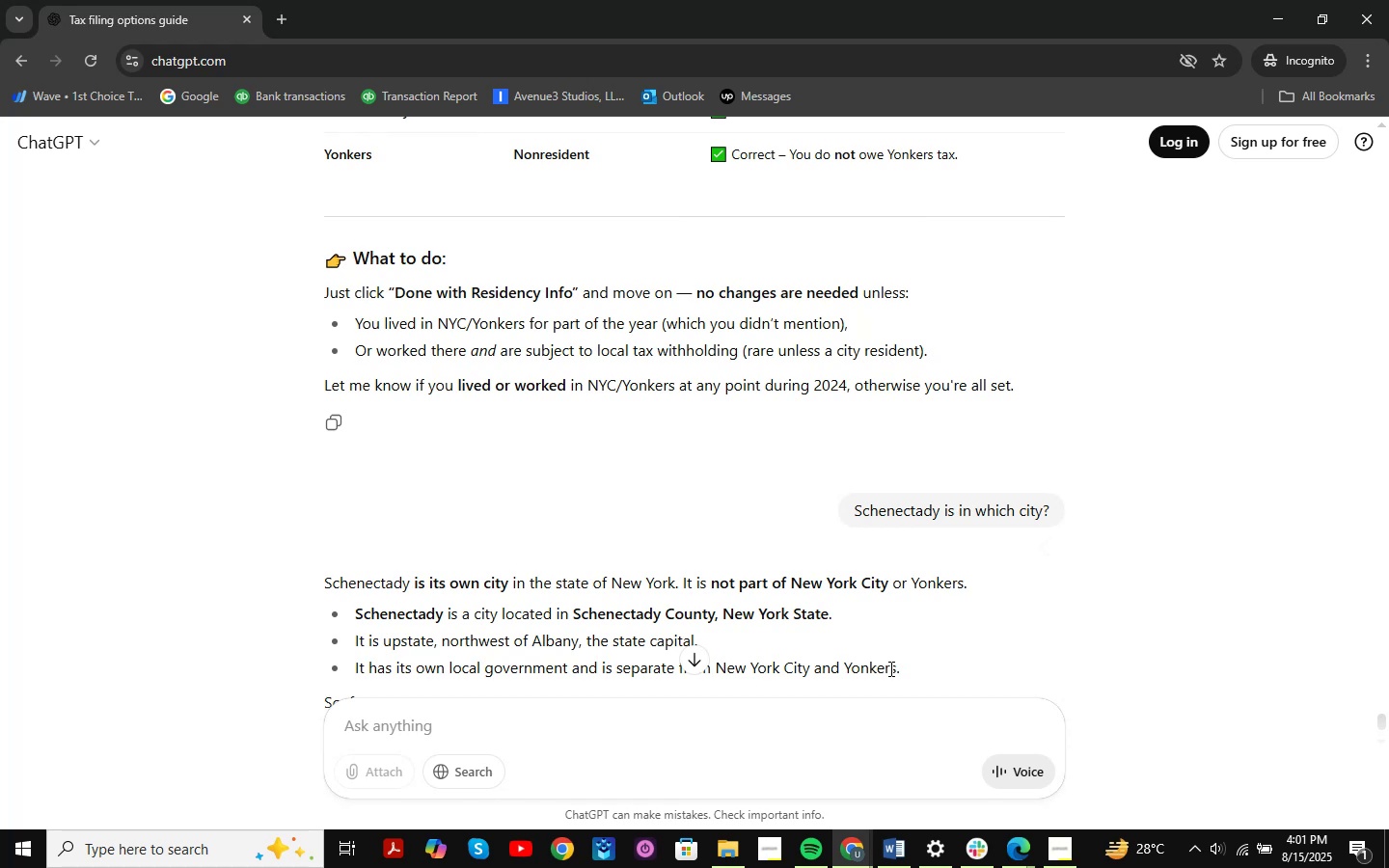 
wait(5.01)
 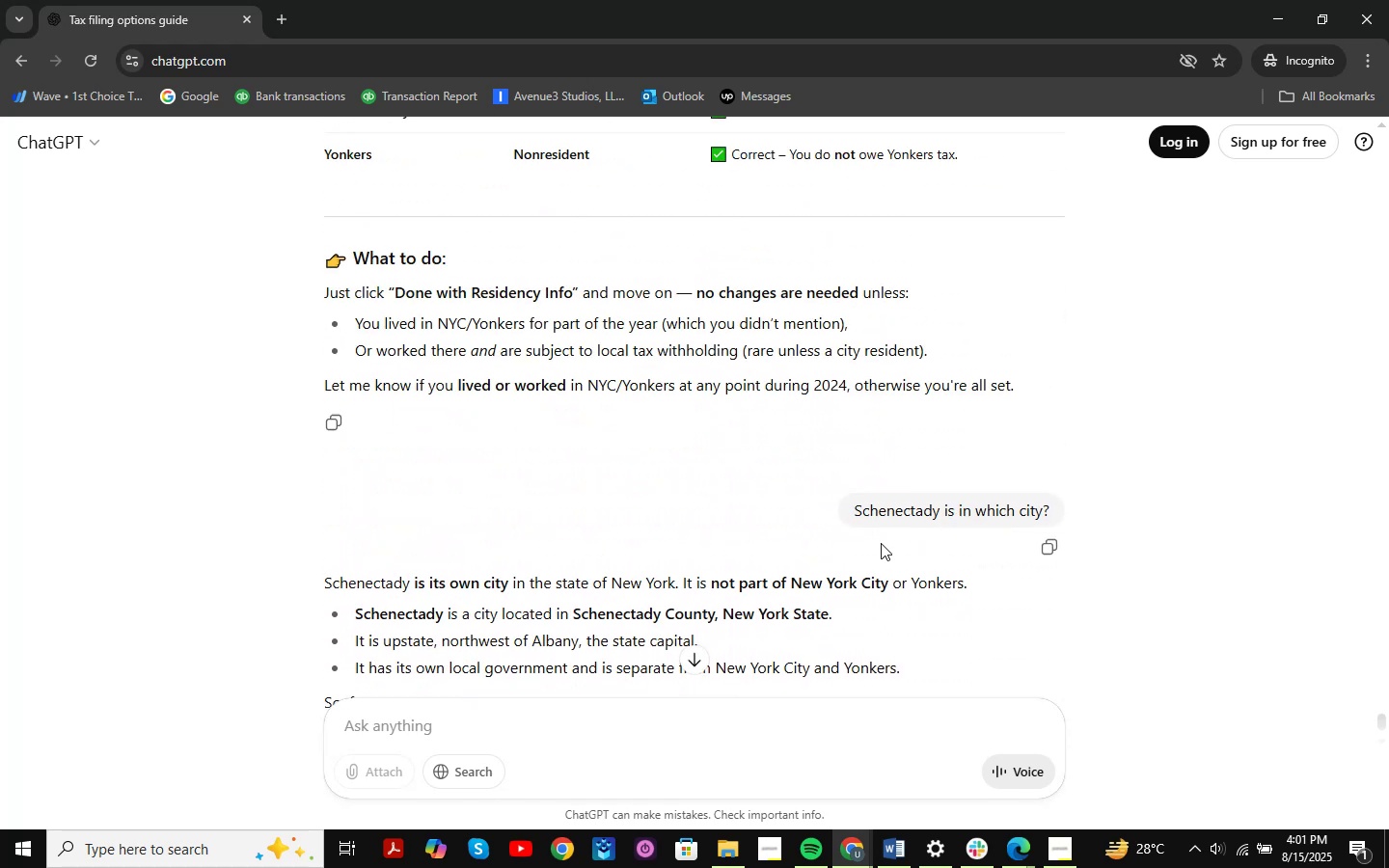 
scroll: coordinate [865, 722], scroll_direction: up, amount: 4.0
 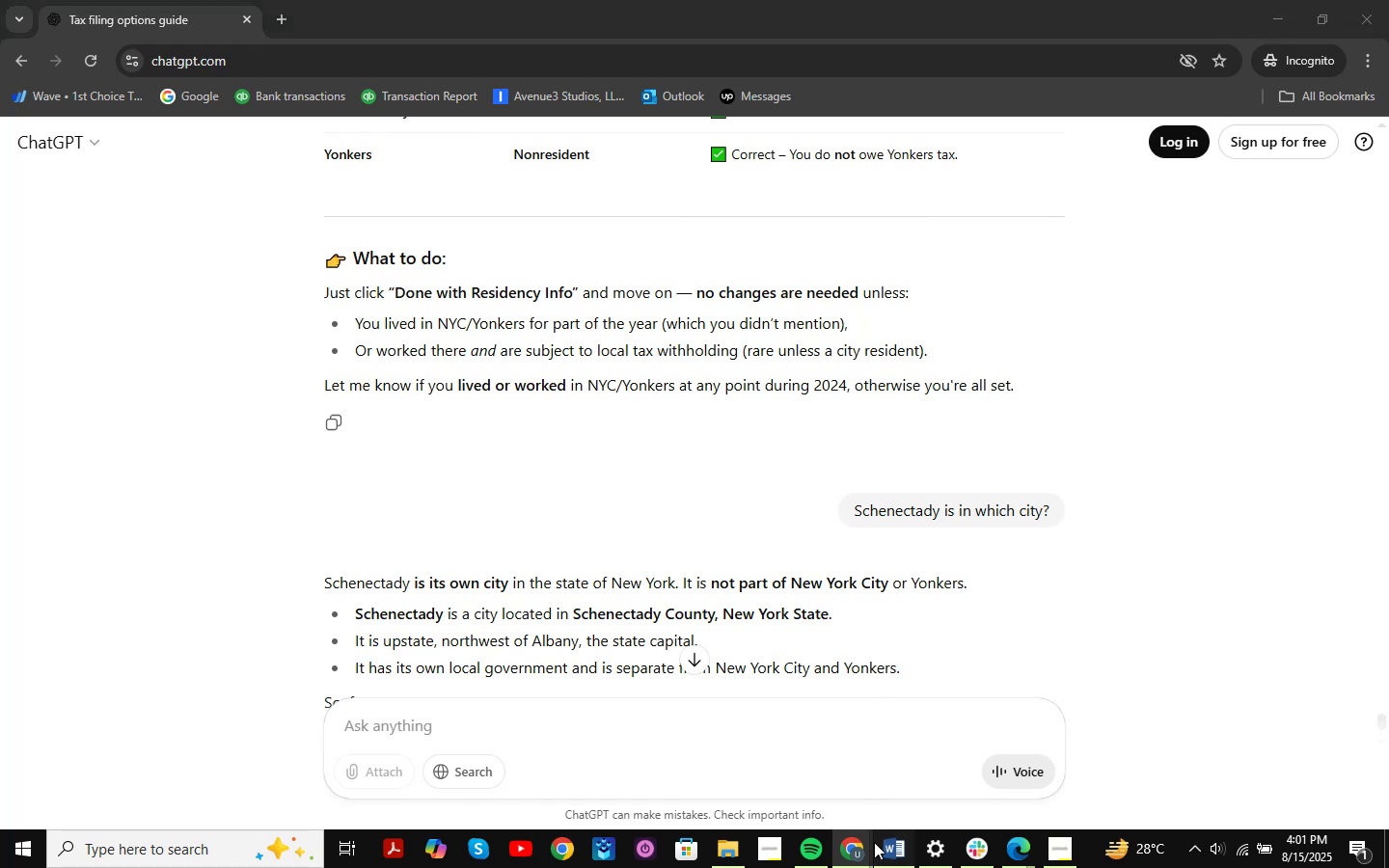 
left_click([850, 841])
 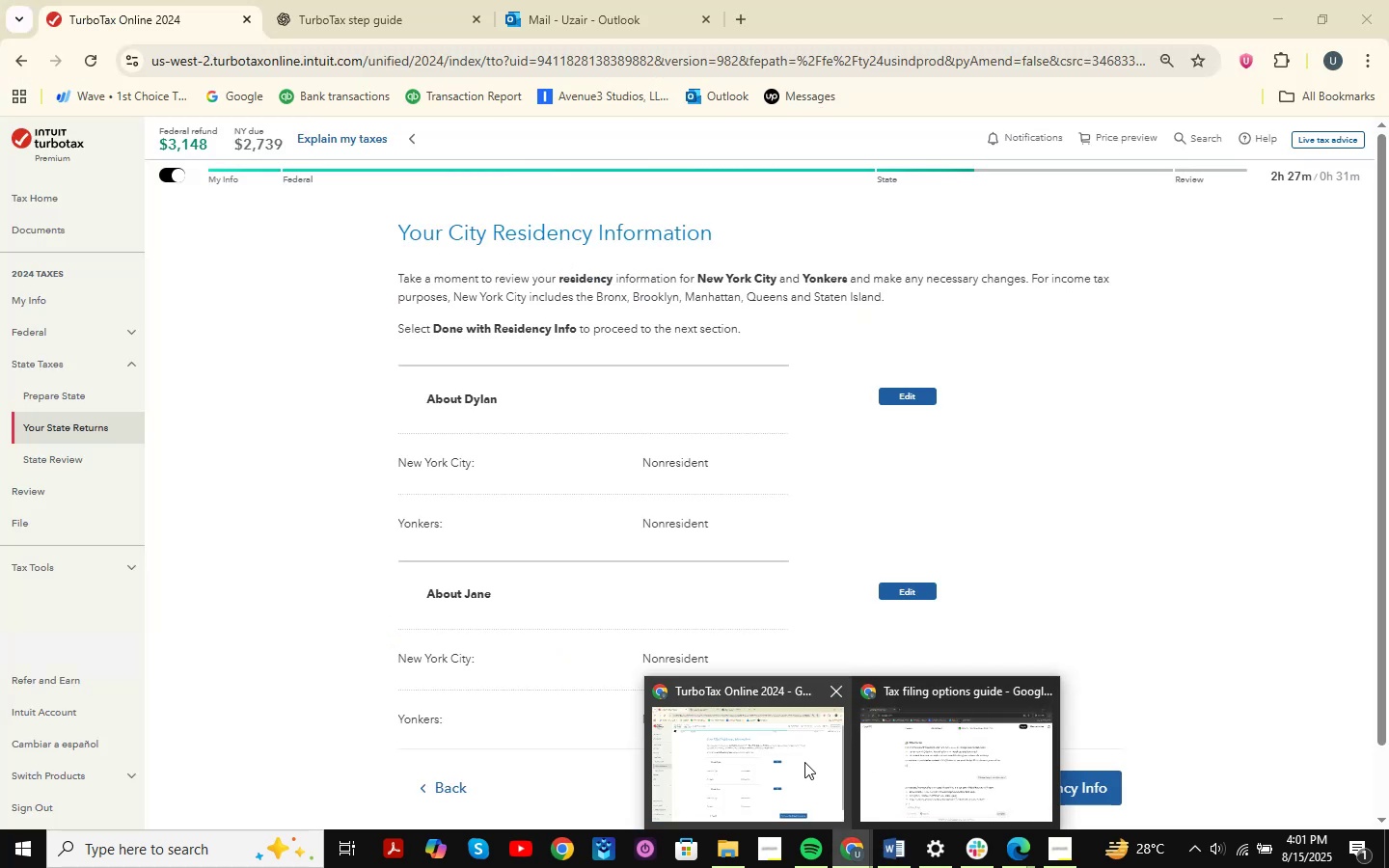 
left_click([804, 762])
 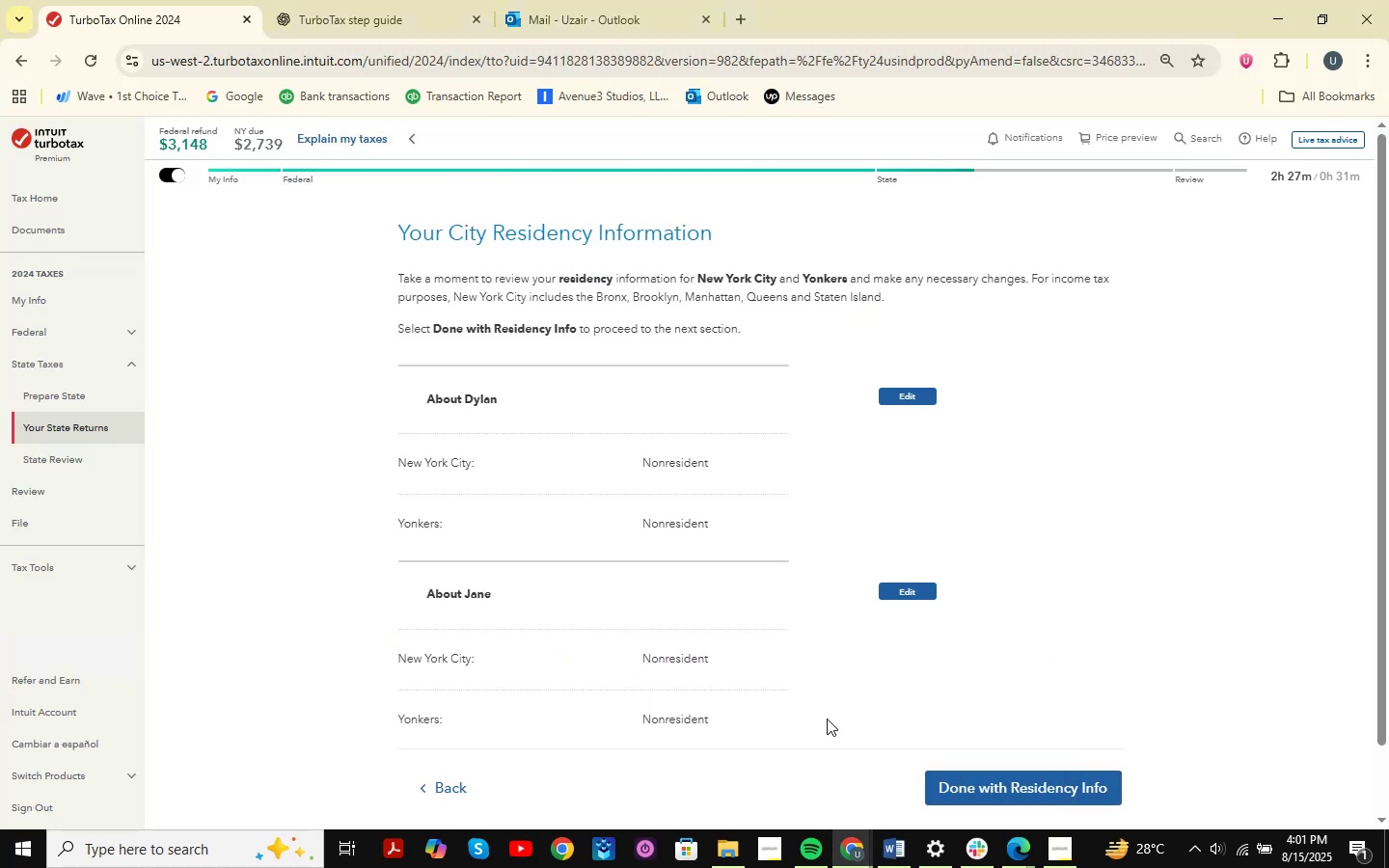 
scroll: coordinate [848, 716], scroll_direction: down, amount: 2.0
 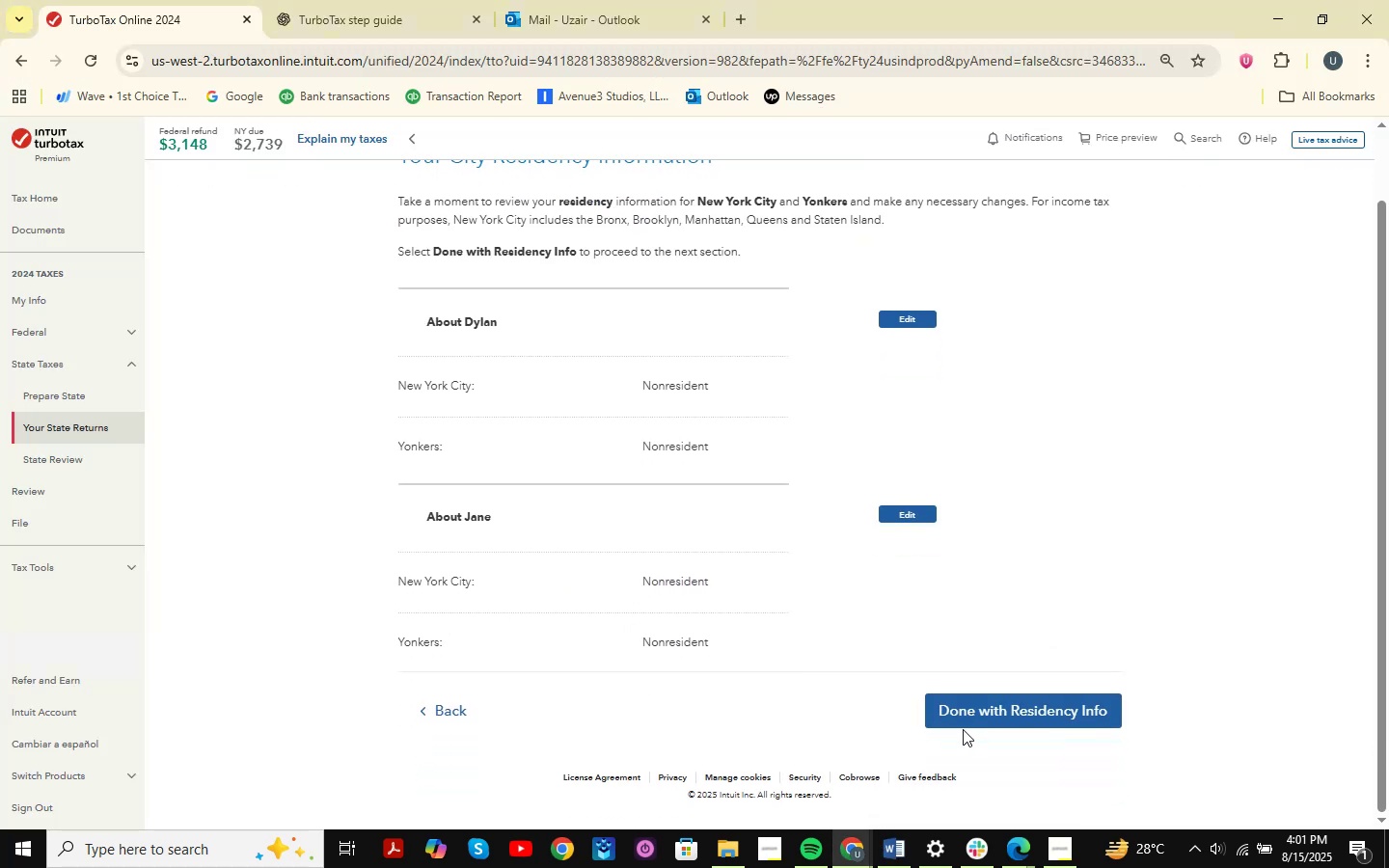 
left_click([976, 728])
 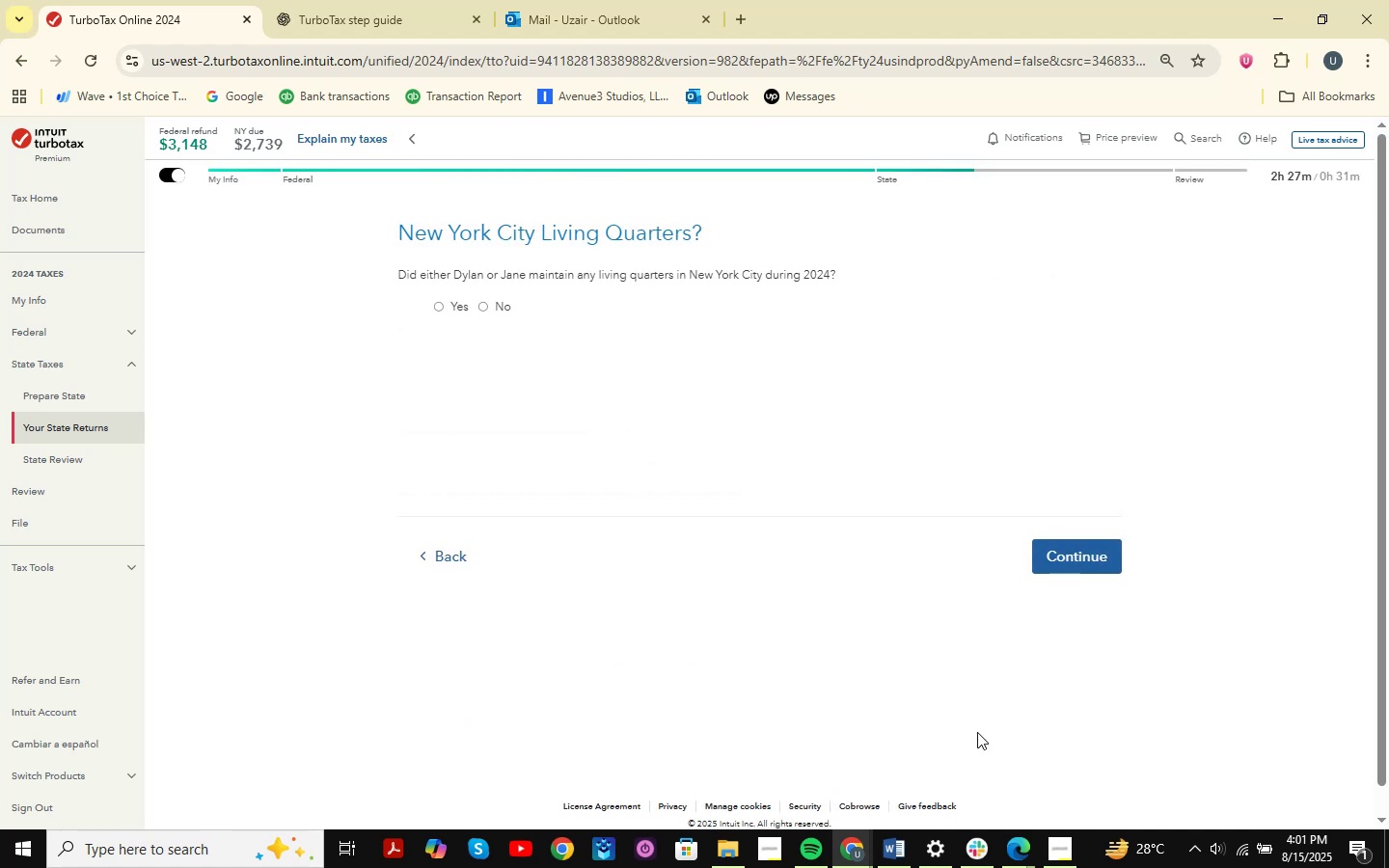 
scroll: coordinate [977, 736], scroll_direction: down, amount: 1.0
 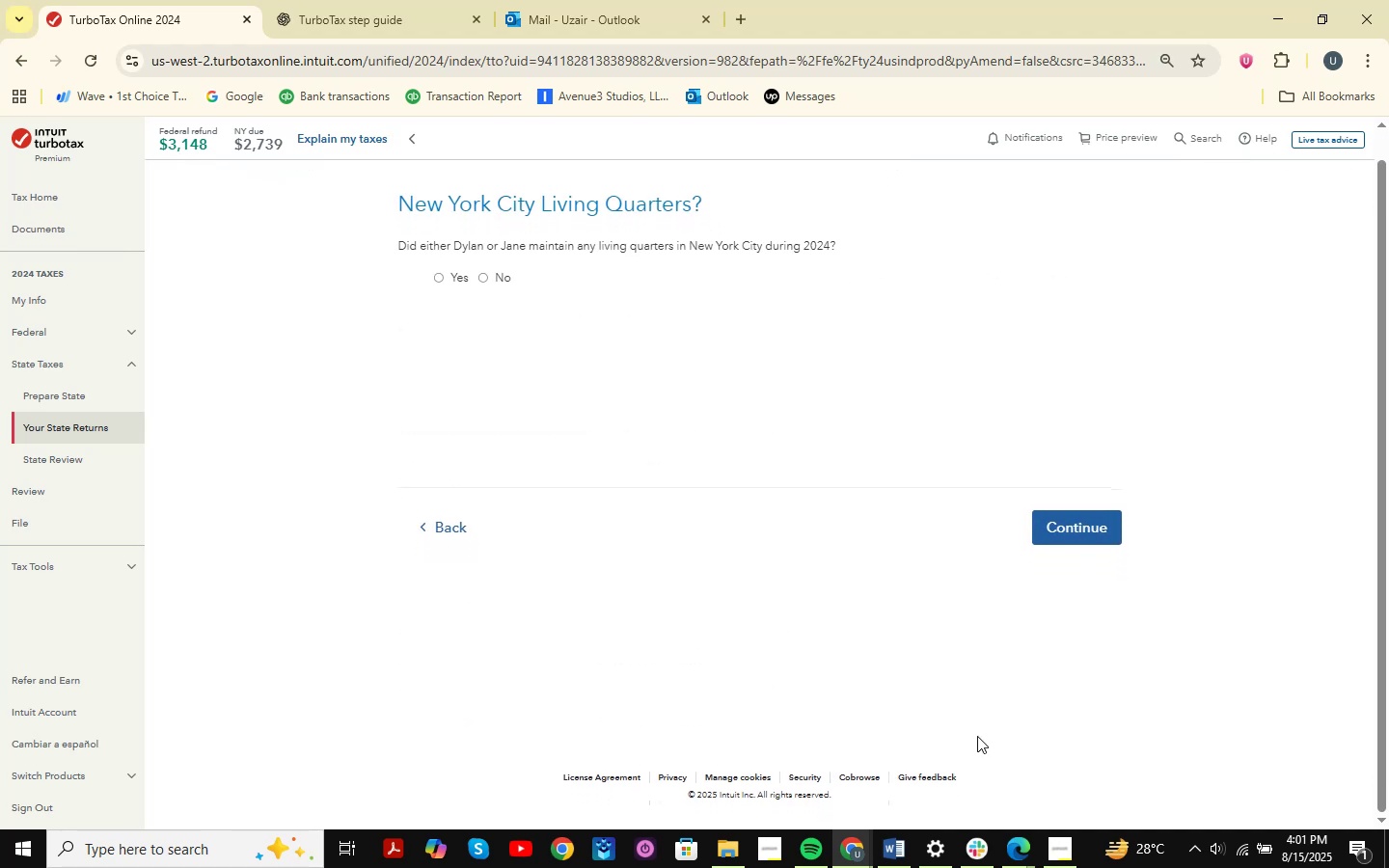 
scroll: coordinate [977, 736], scroll_direction: up, amount: 2.0
 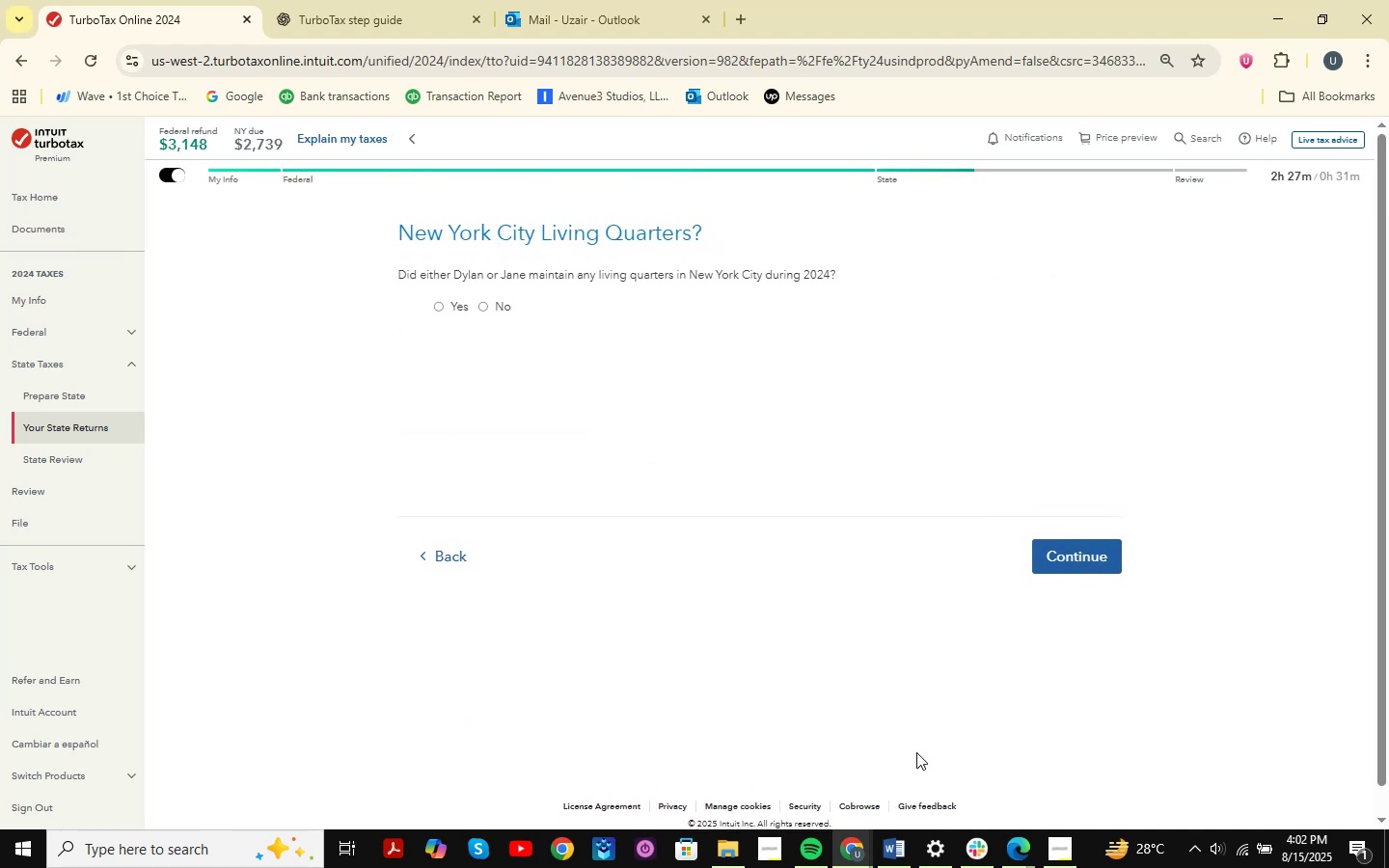 
key(Meta+MetaLeft)
 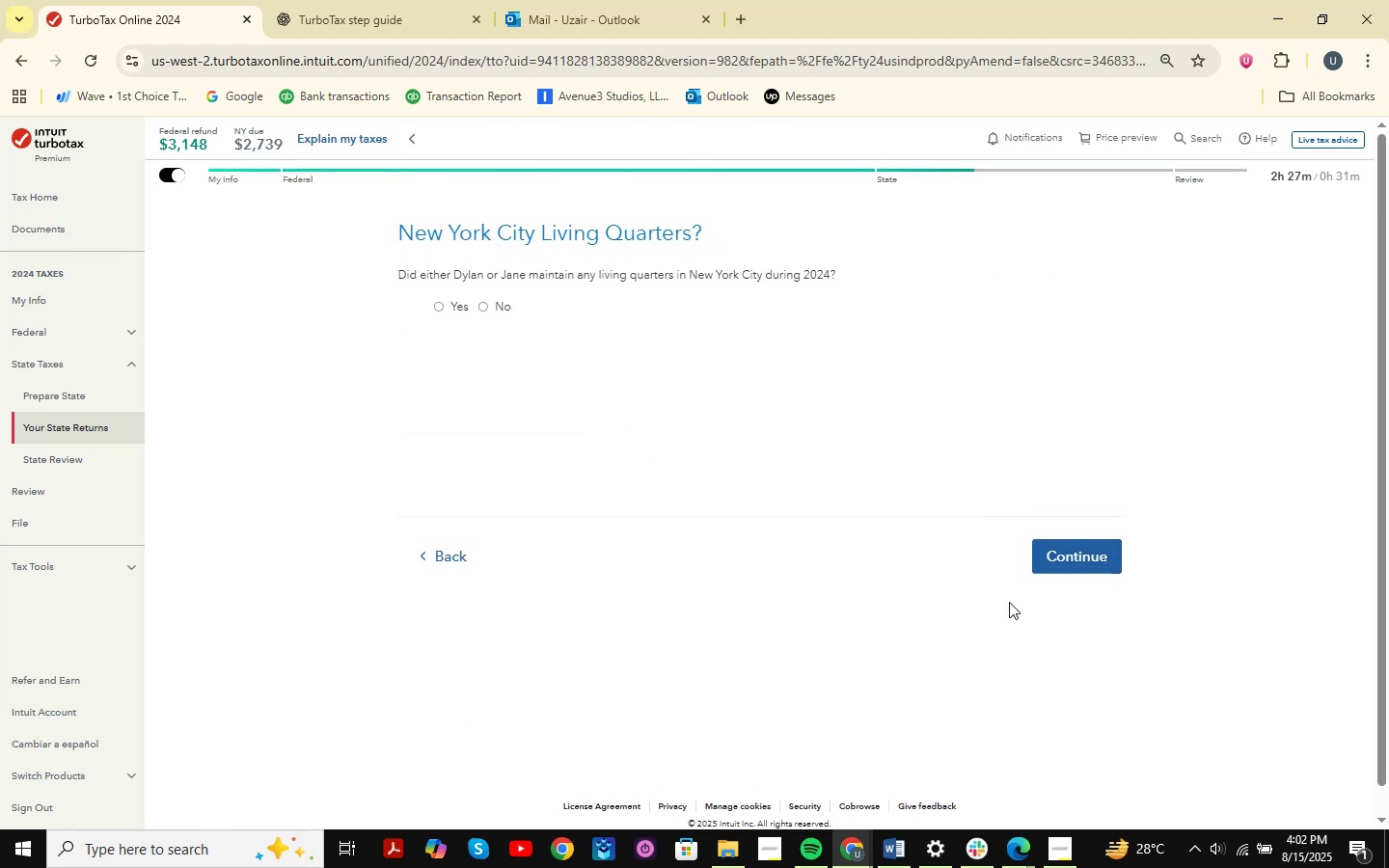 
key(Meta+Shift+ShiftLeft)
 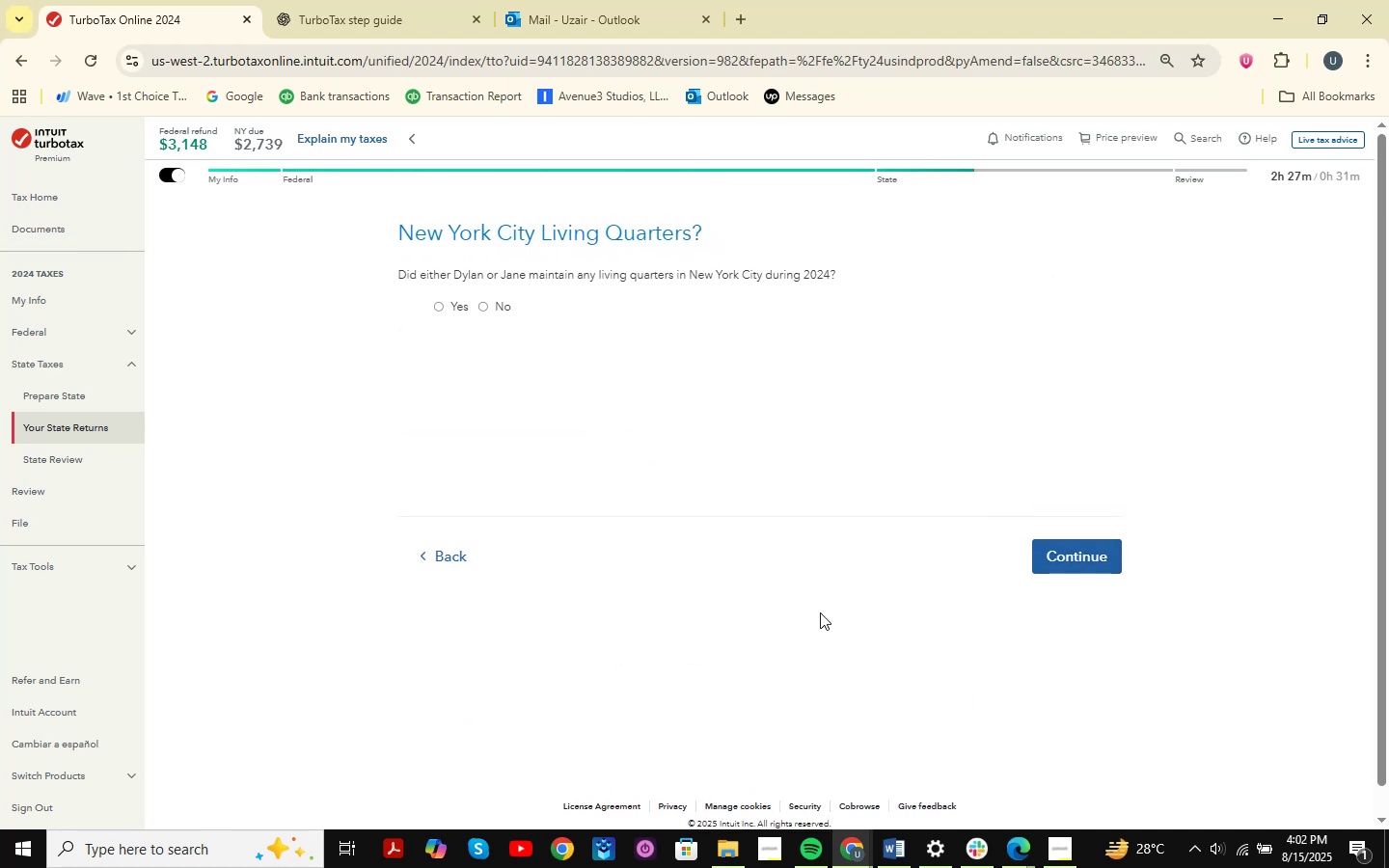 
key(Meta+Shift+S)
 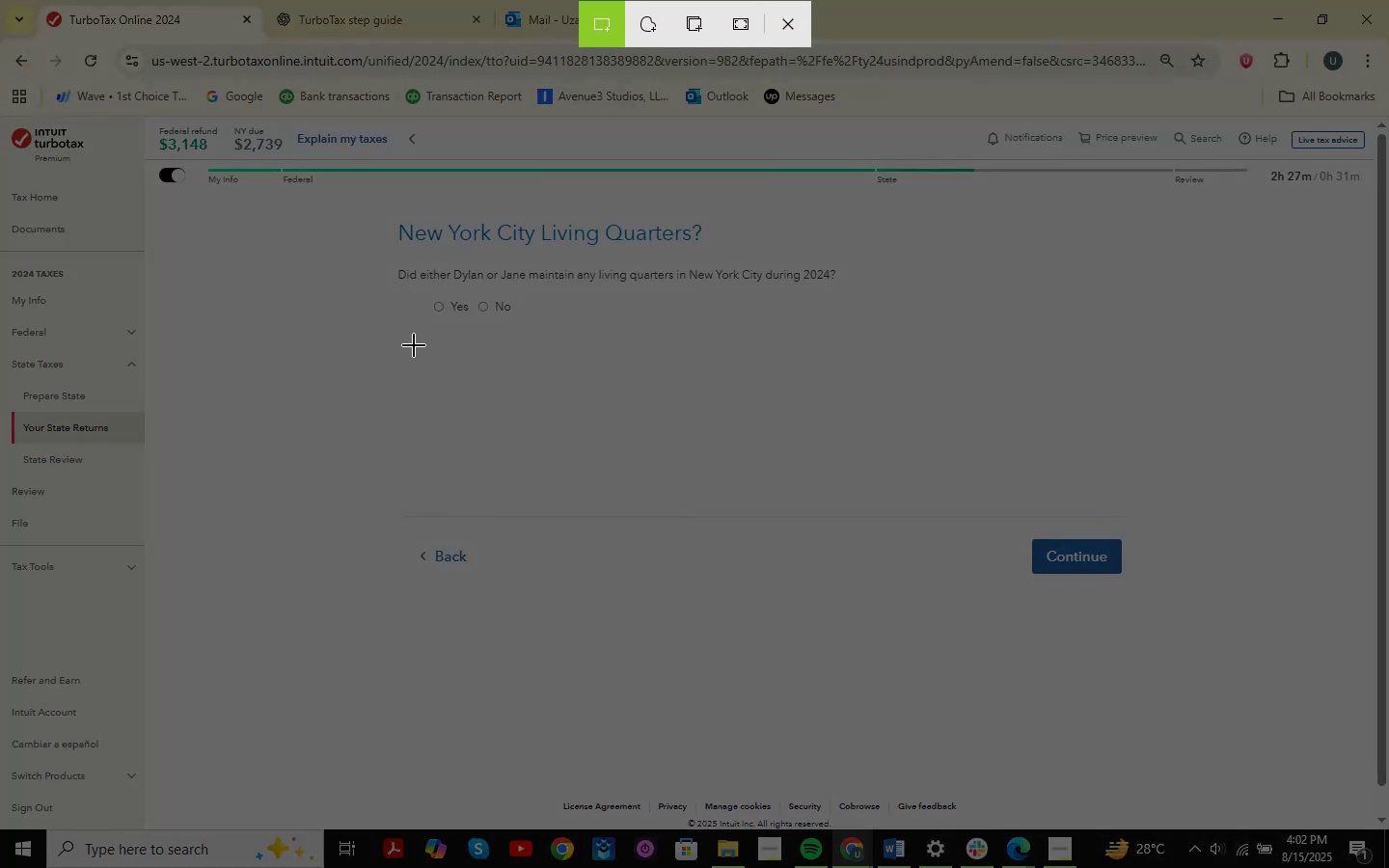 
left_click_drag(start_coordinate=[315, 166], to_coordinate=[1388, 661])
 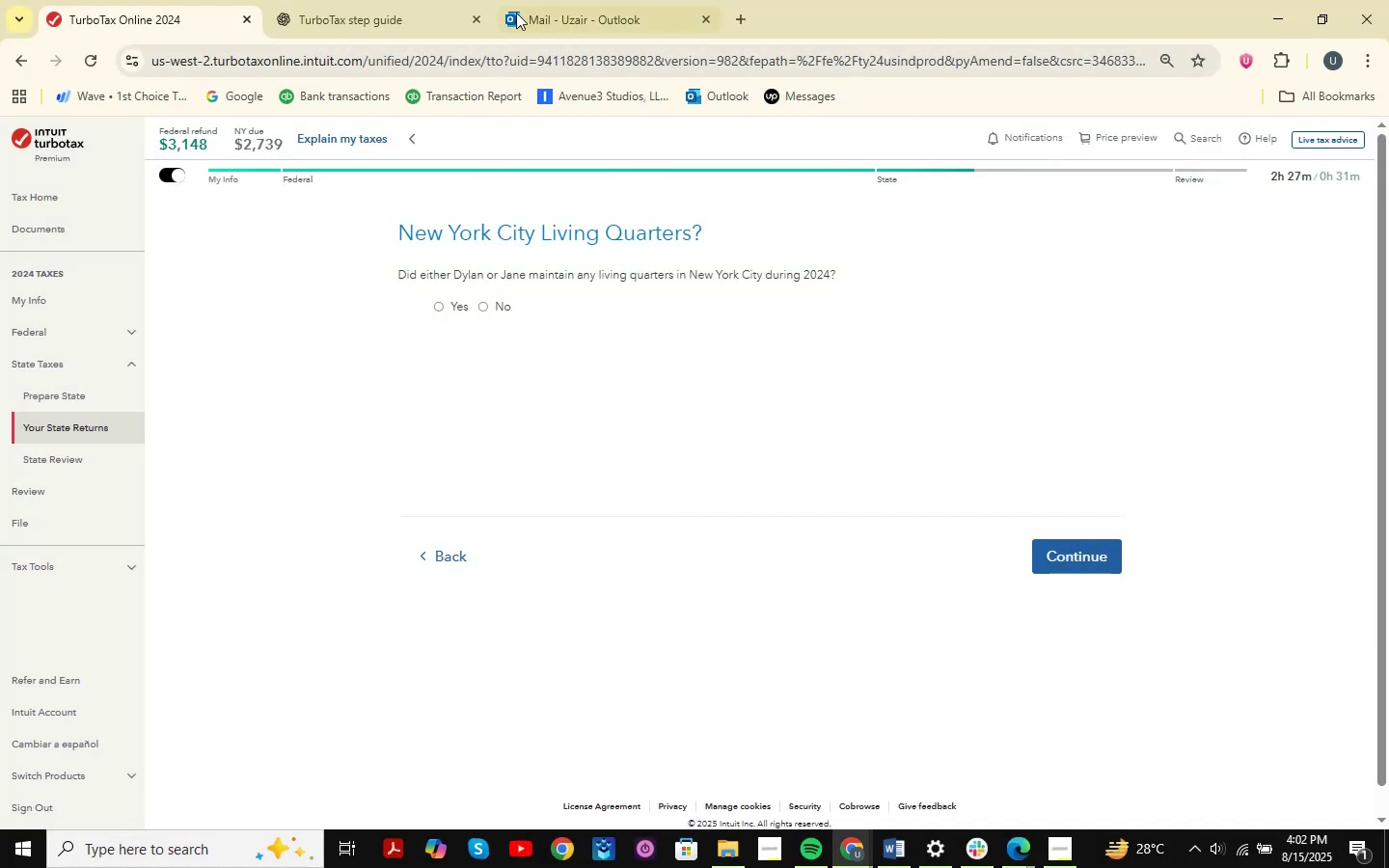 
left_click([394, 0])
 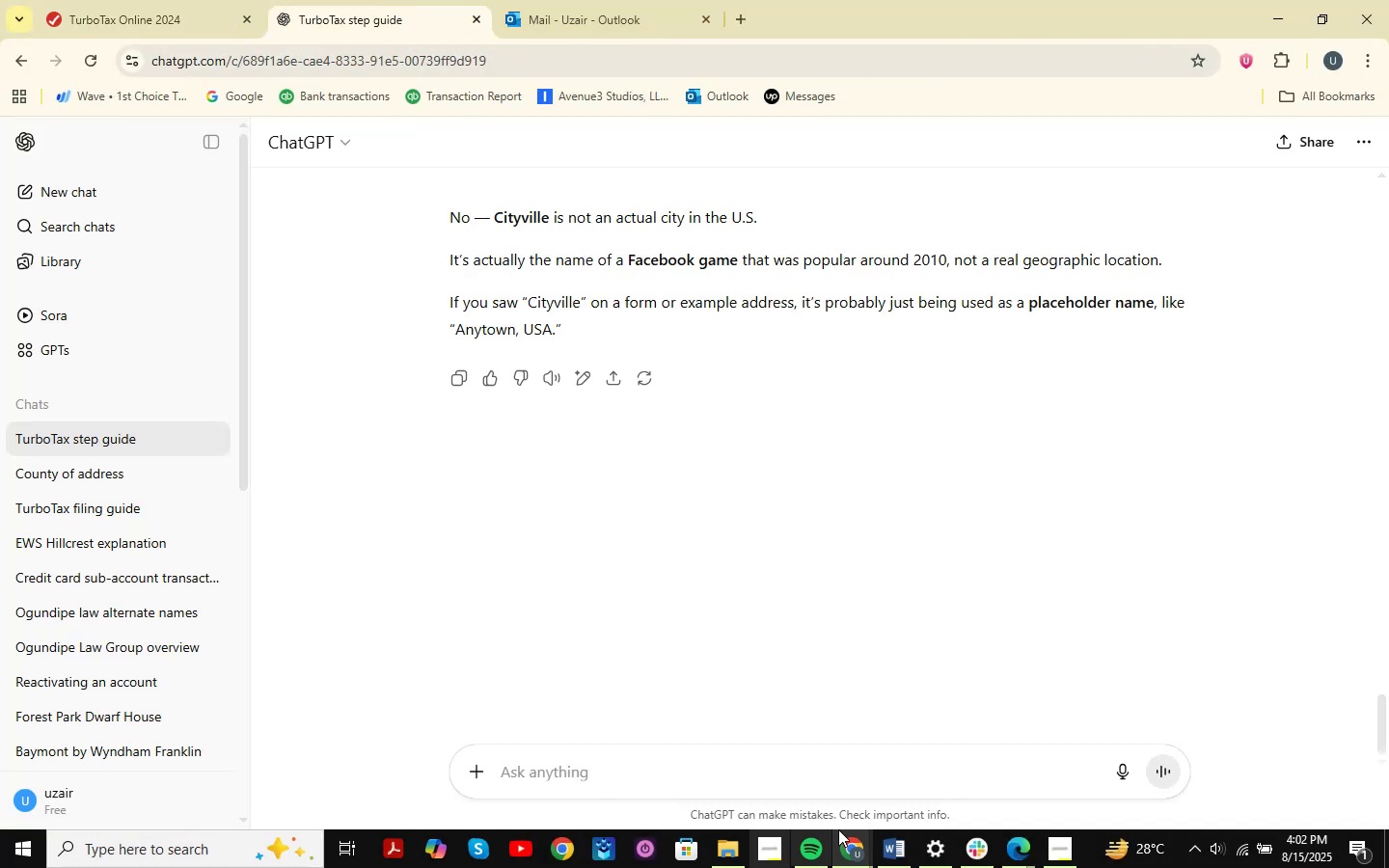 
left_click([860, 856])
 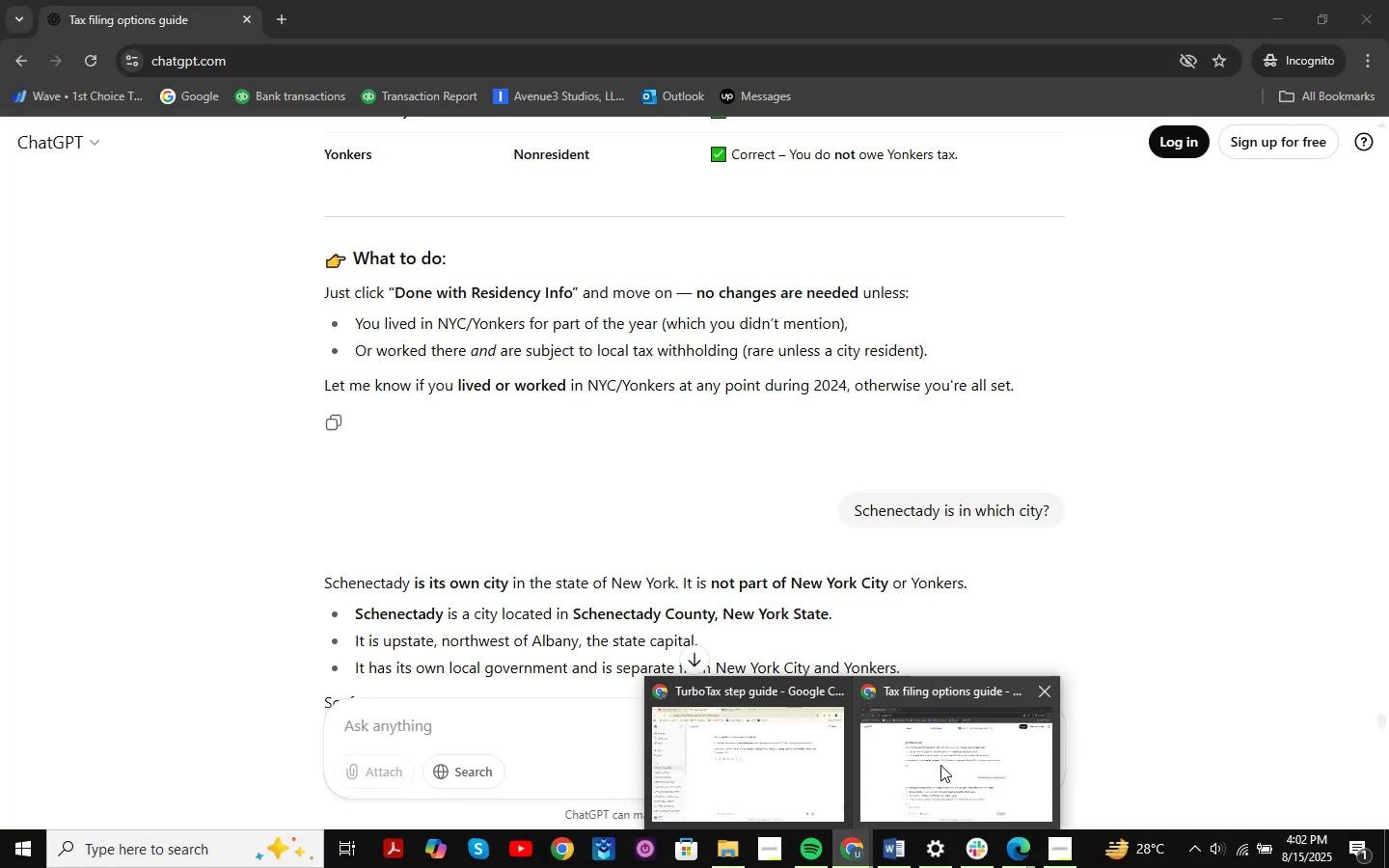 
left_click([940, 765])
 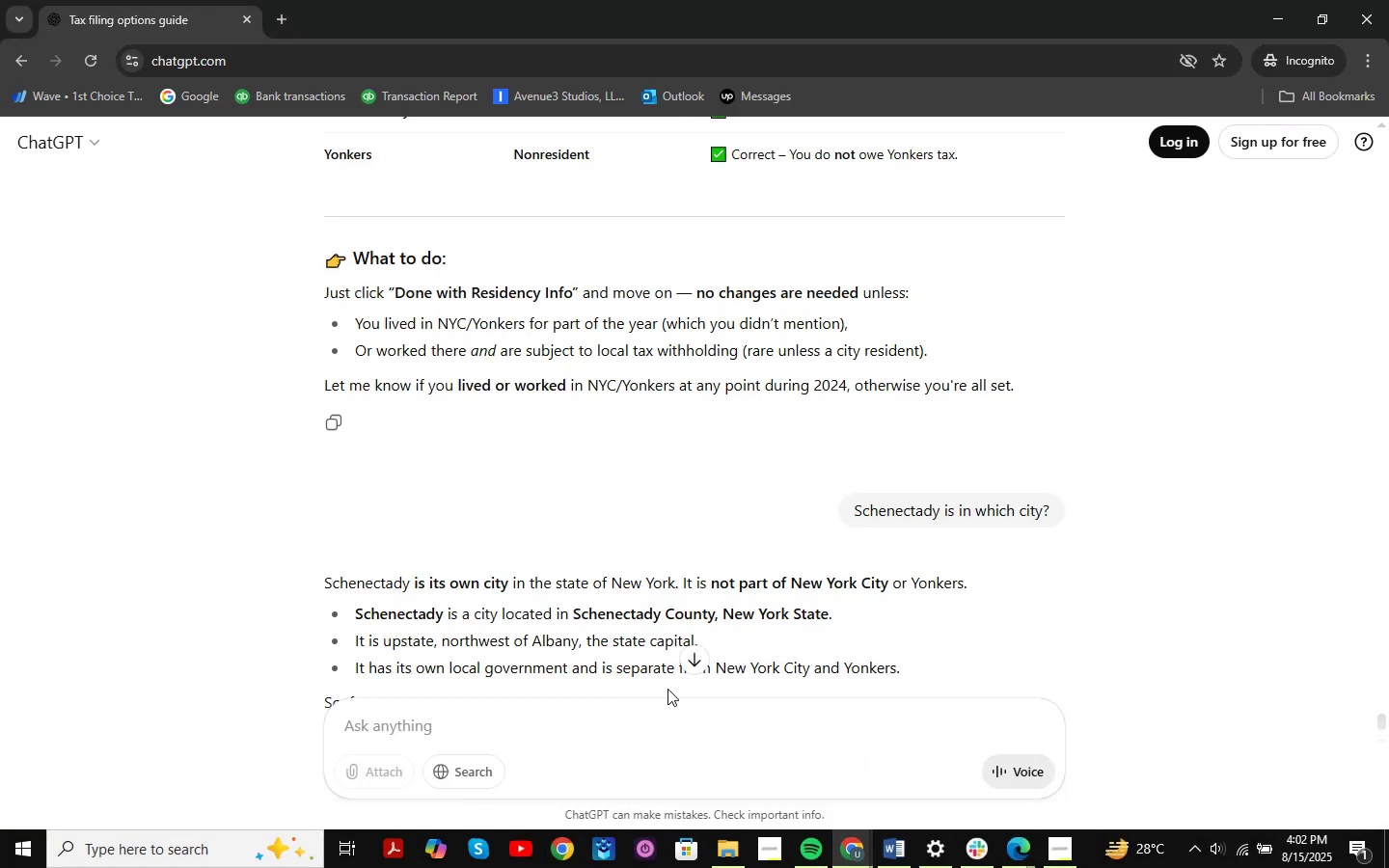 
key(Control+V)
 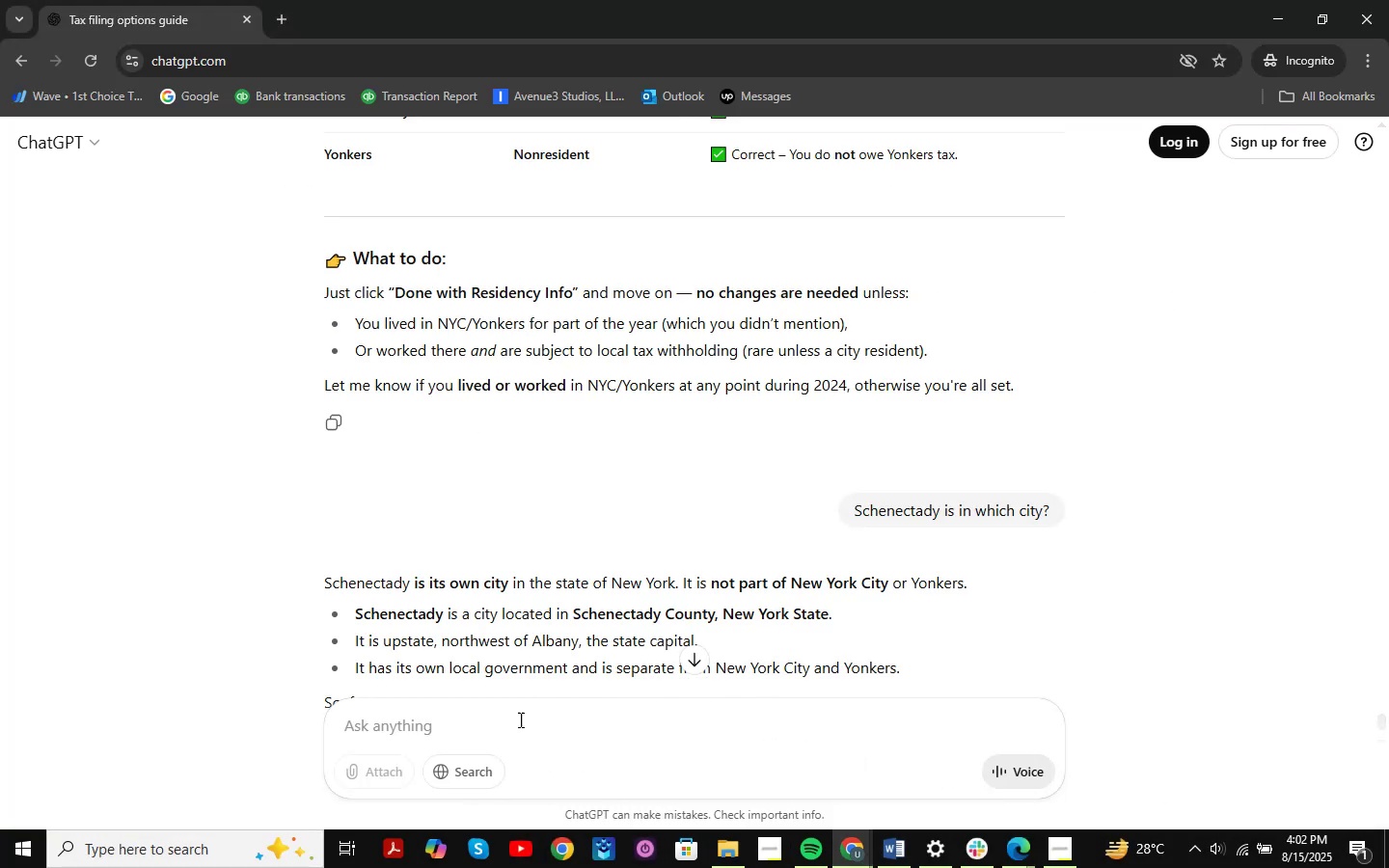 
left_click([504, 729])
 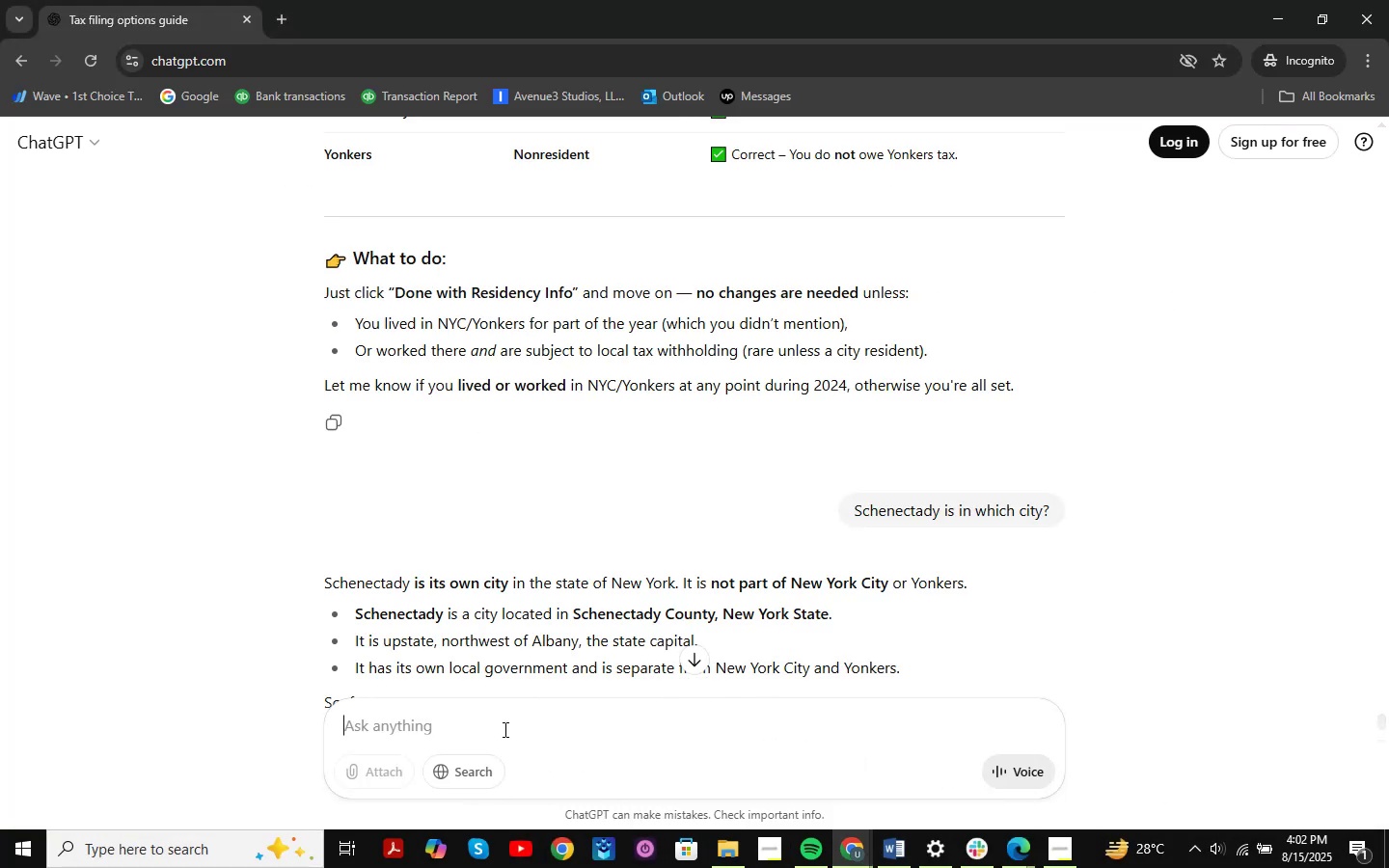 
key(Control+ControlLeft)
 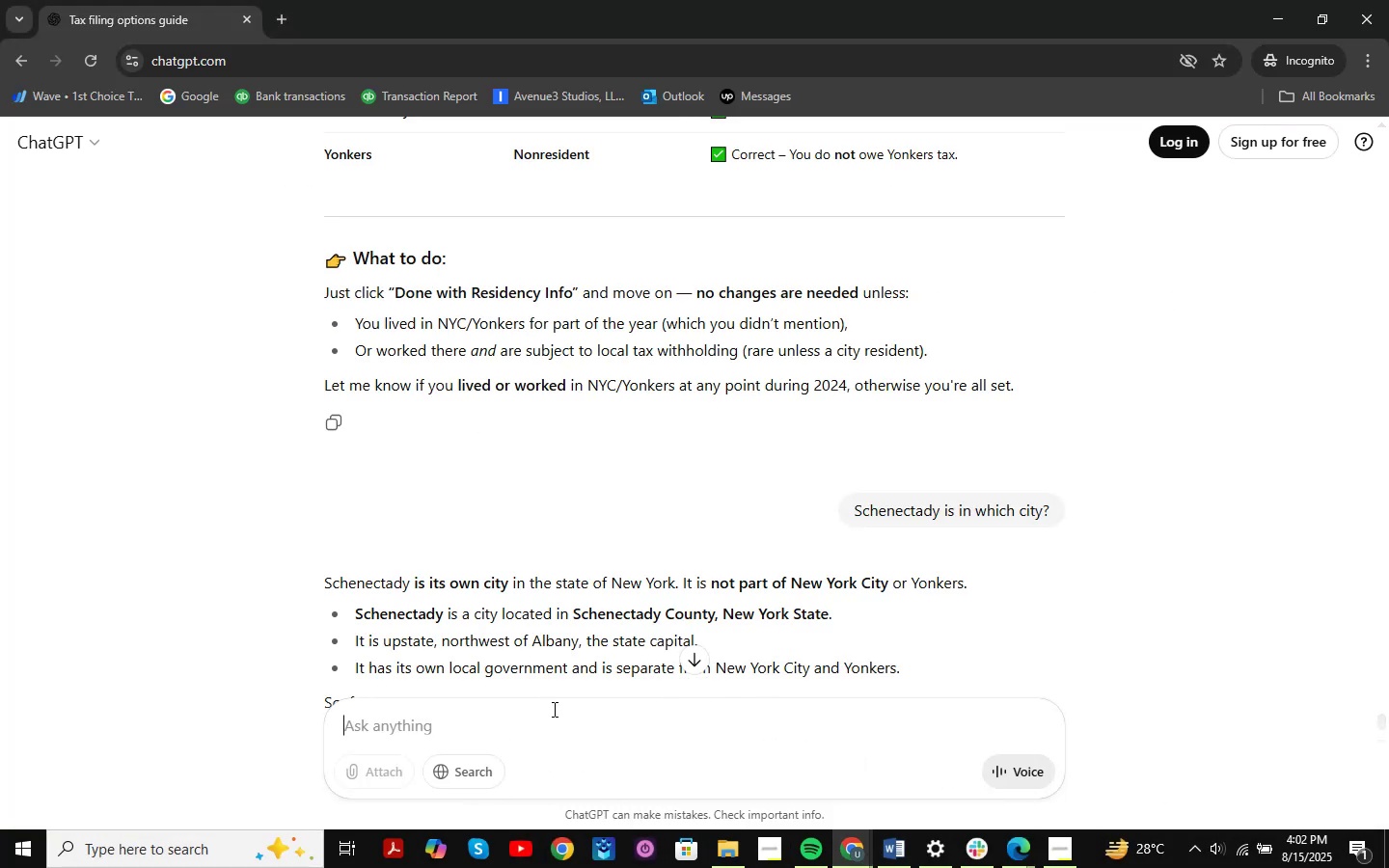 
key(Control+V)
 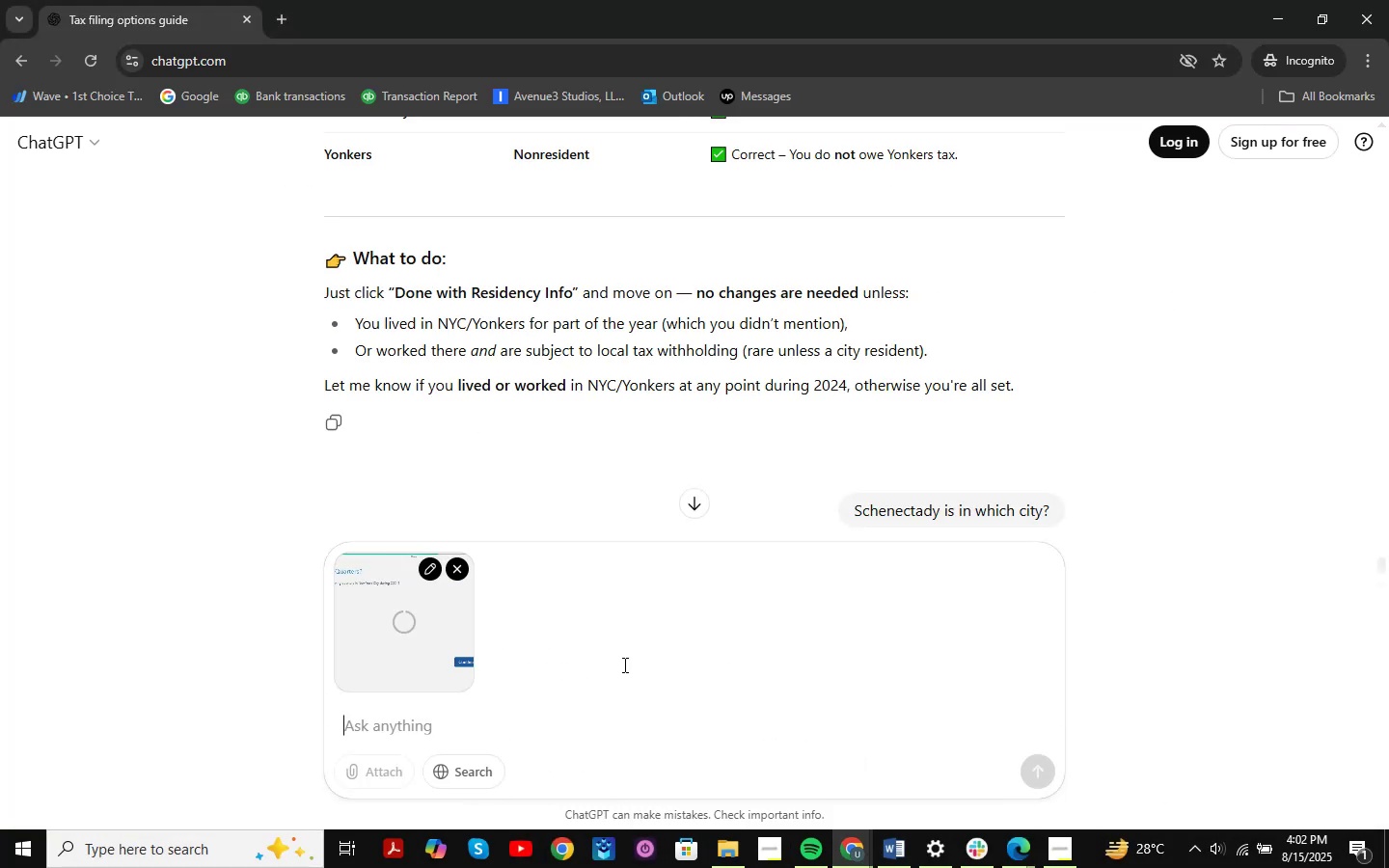 
type(which should i select)
 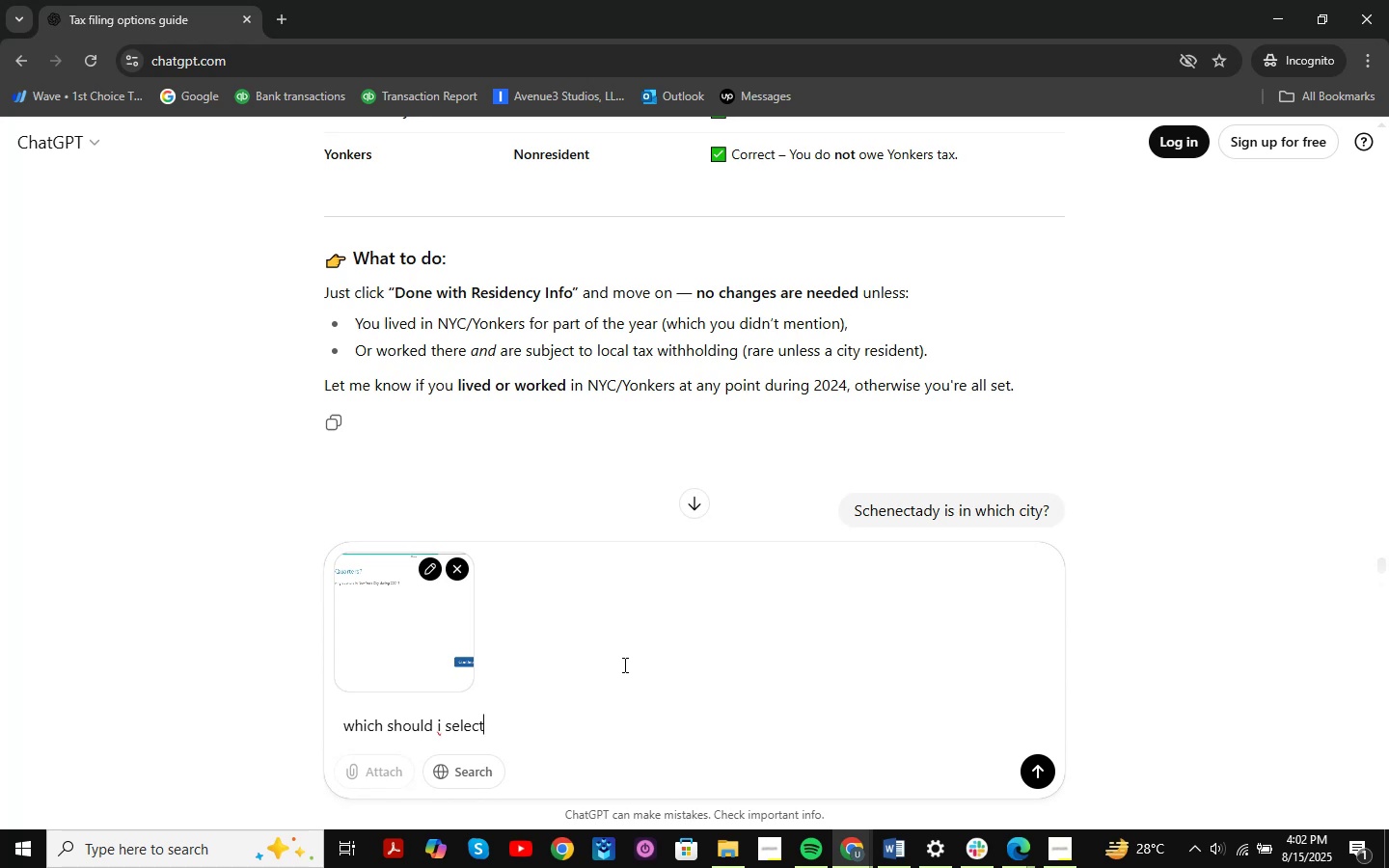 
key(Enter)
 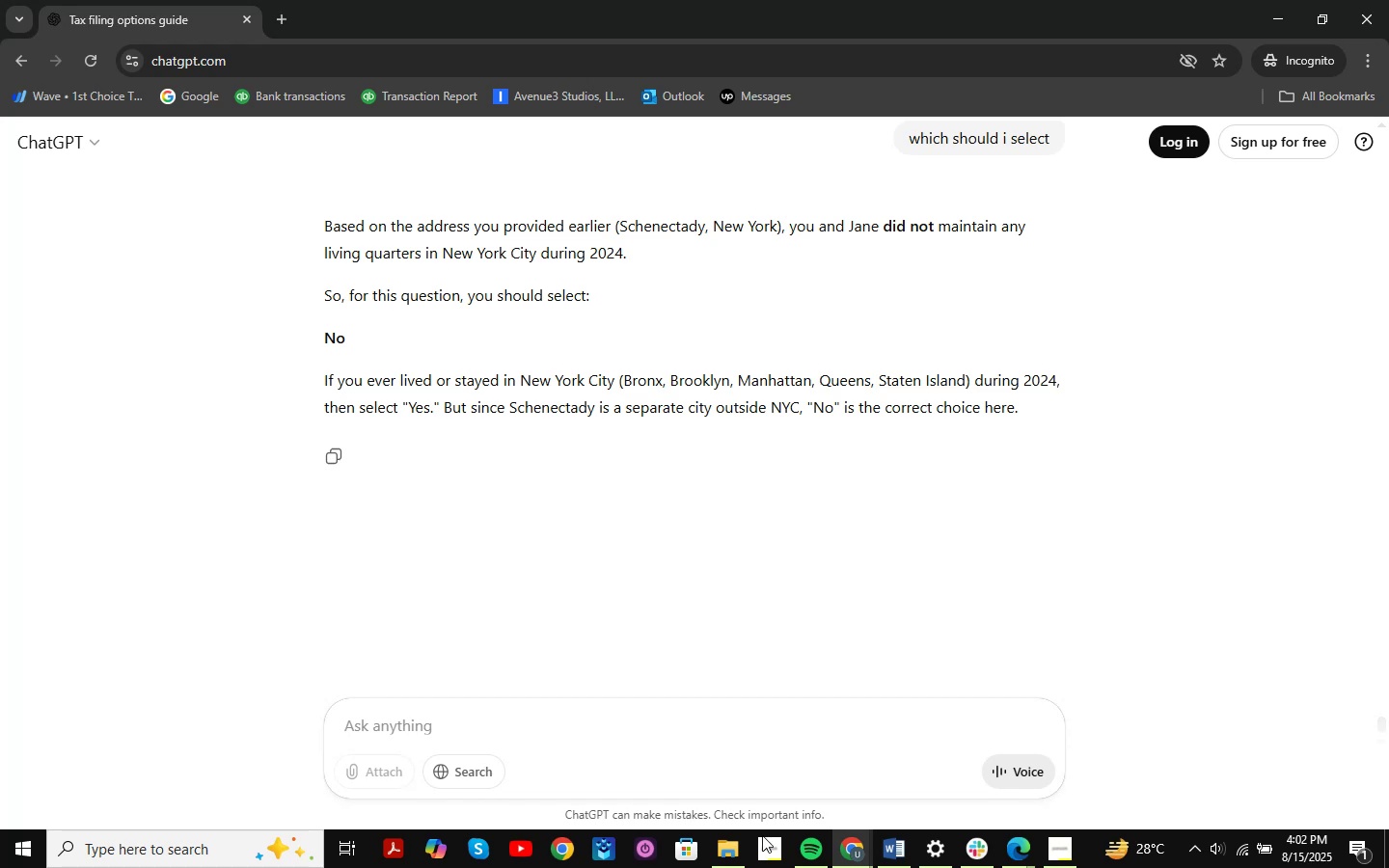 
wait(15.0)
 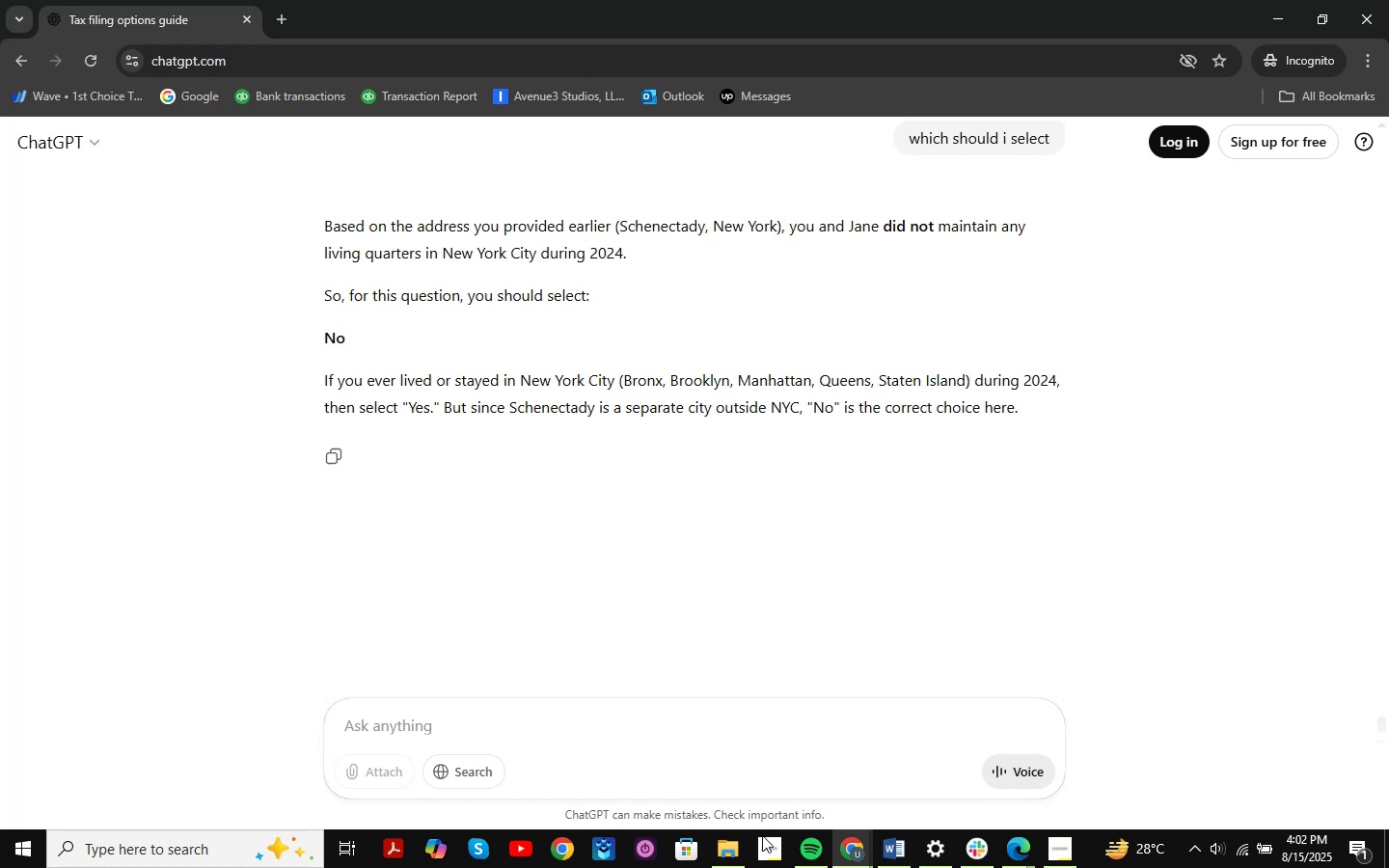 
scroll: coordinate [863, 735], scroll_direction: up, amount: 1.0
 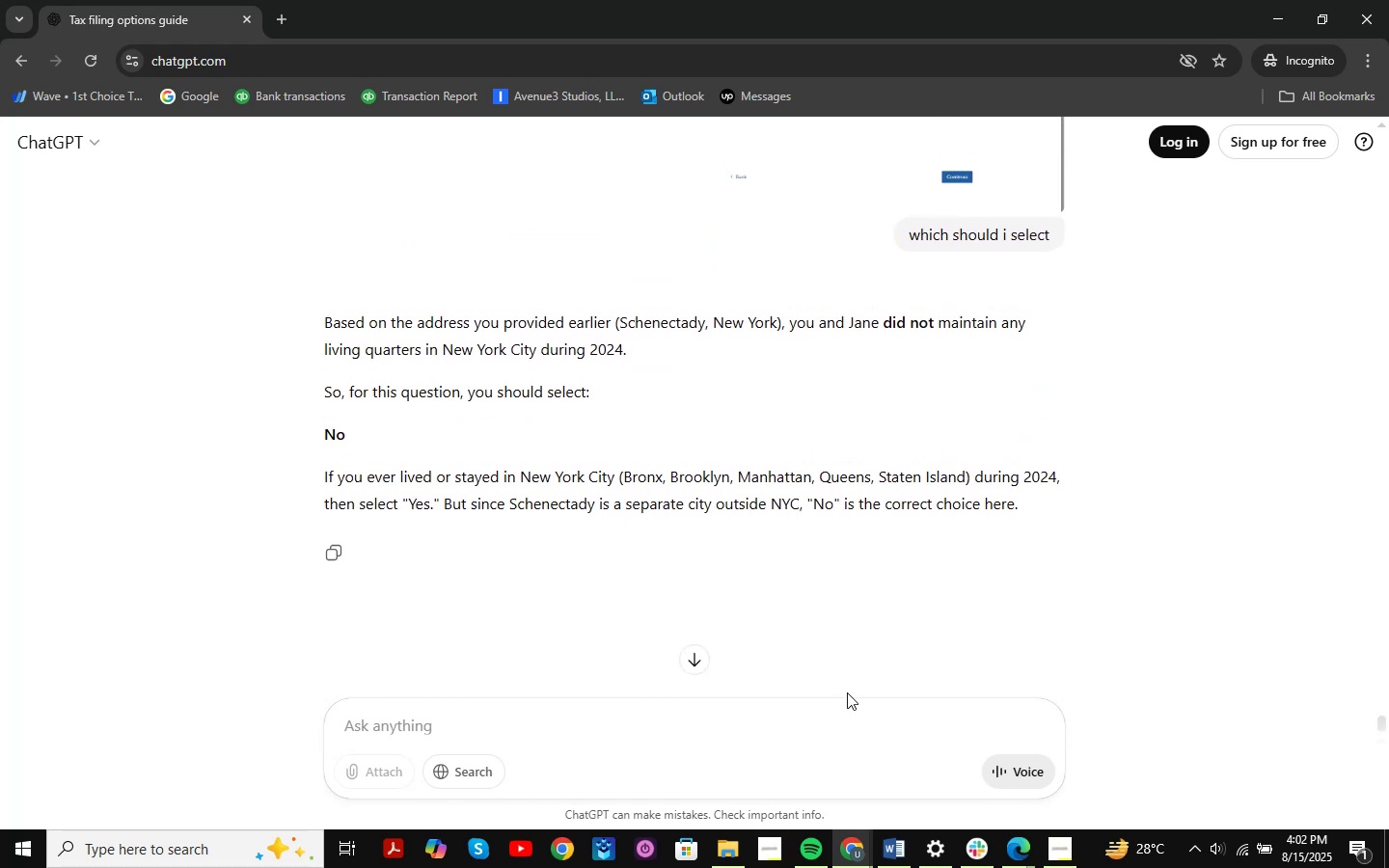 
scroll: coordinate [847, 692], scroll_direction: down, amount: 4.0
 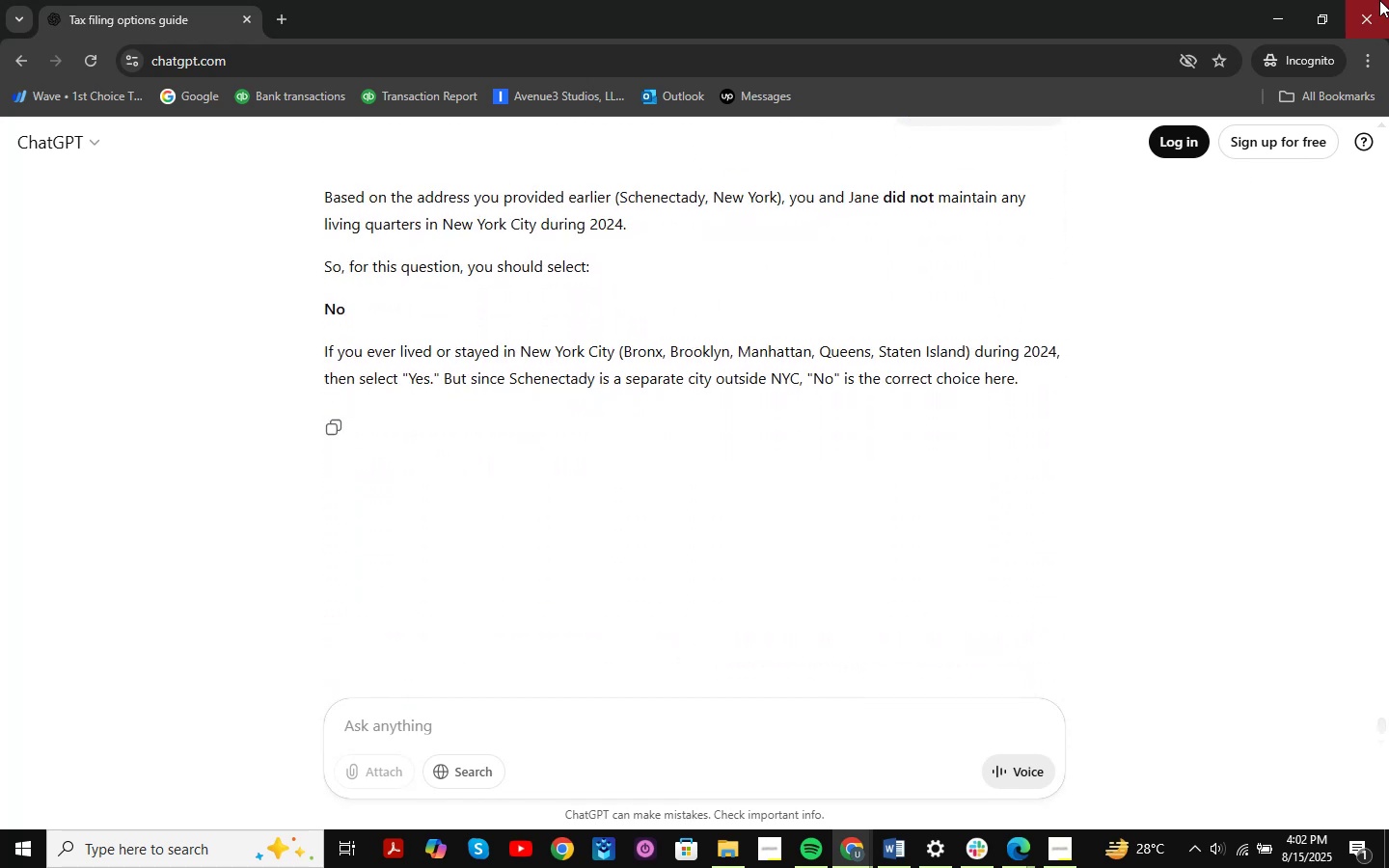 
left_click([1286, 9])
 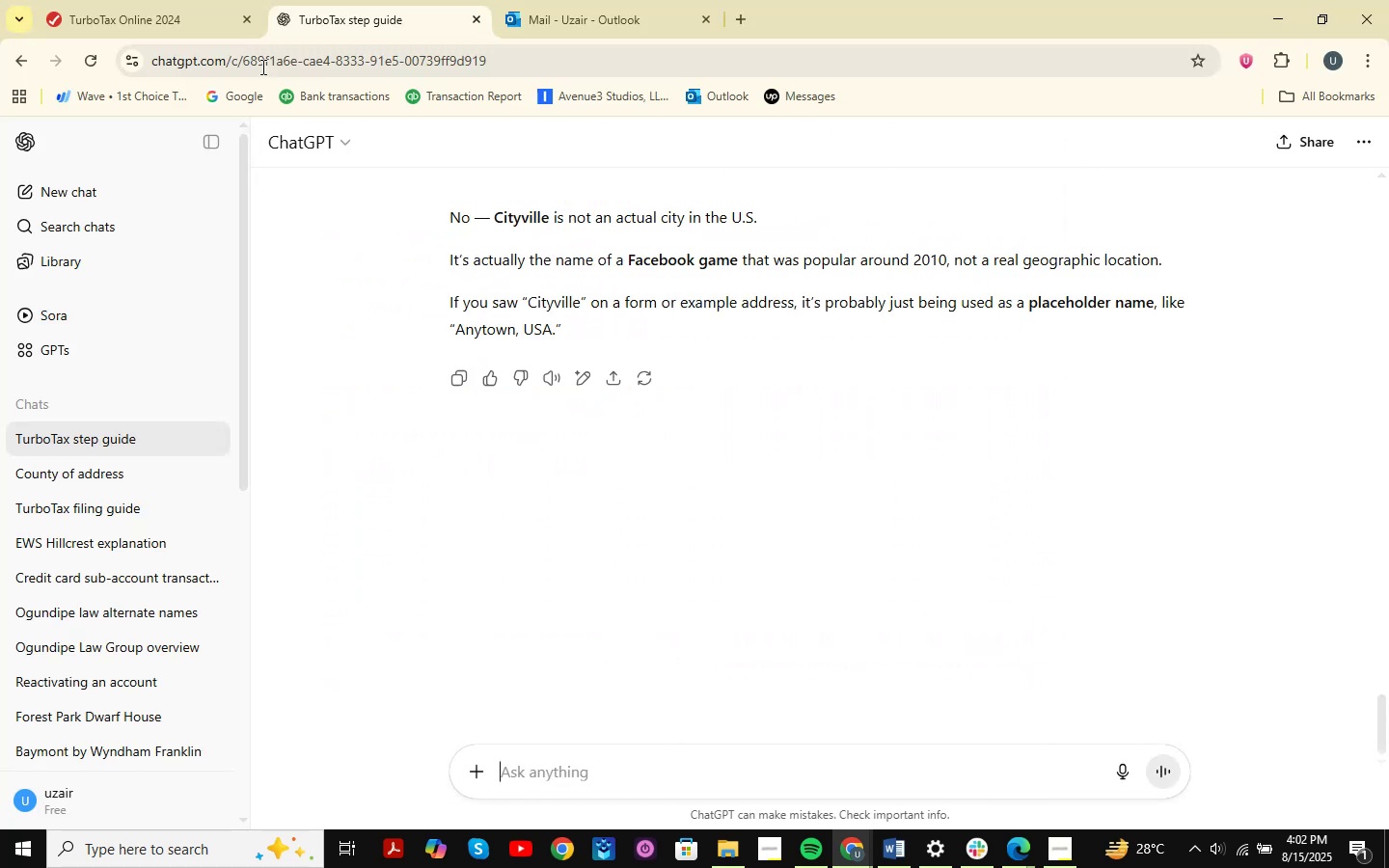 
left_click([123, 0])
 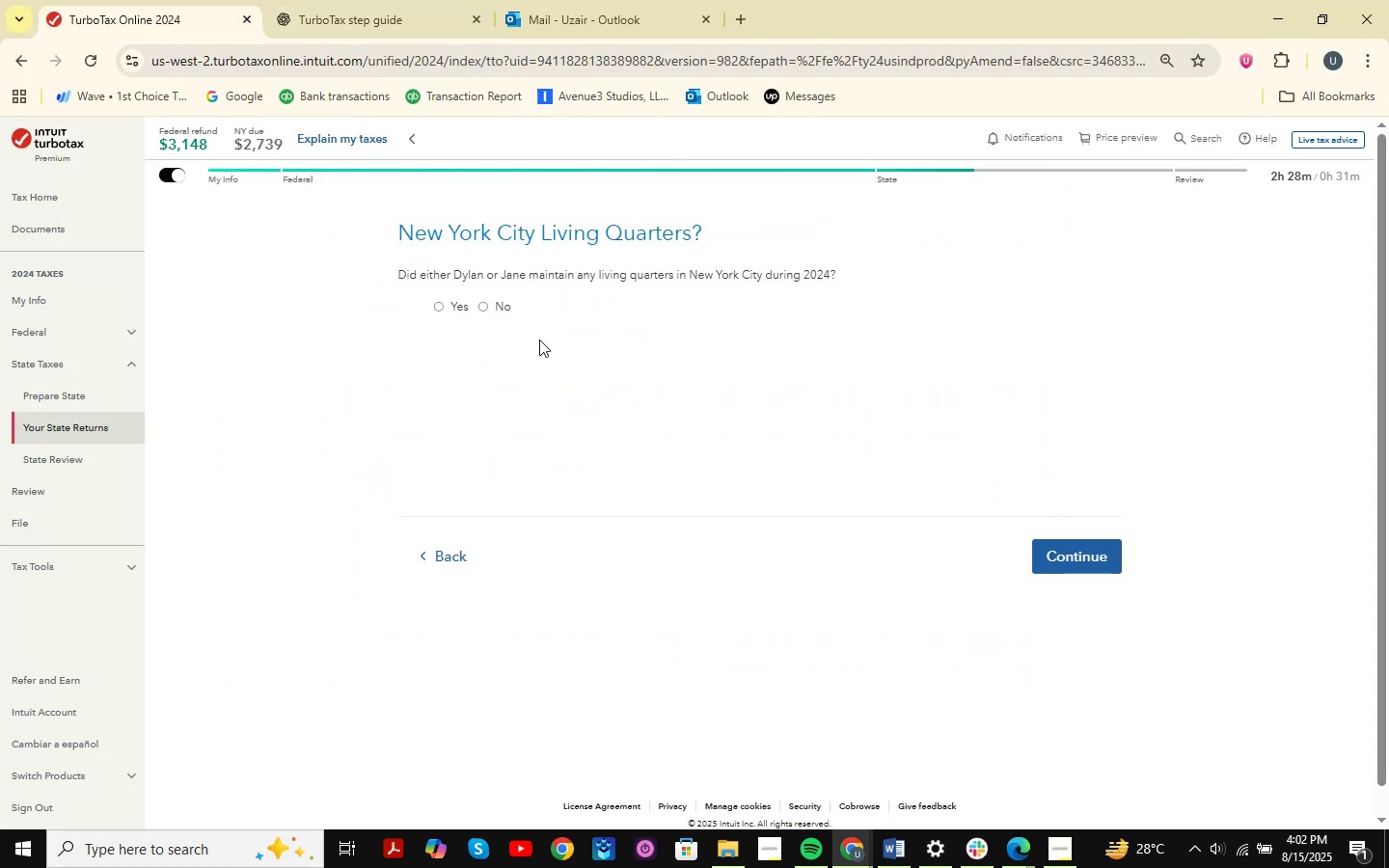 
left_click([484, 301])
 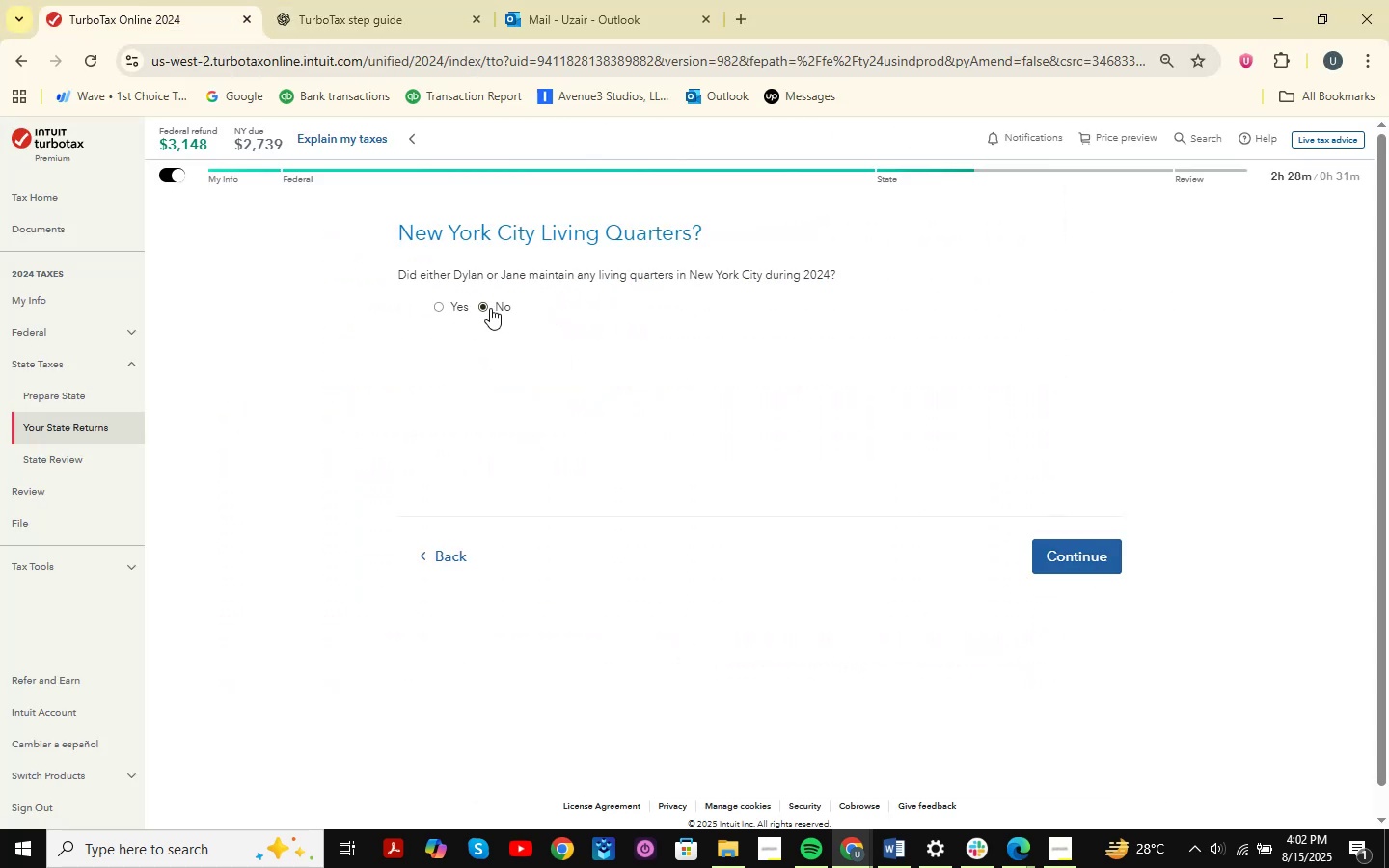 
left_click([1073, 564])
 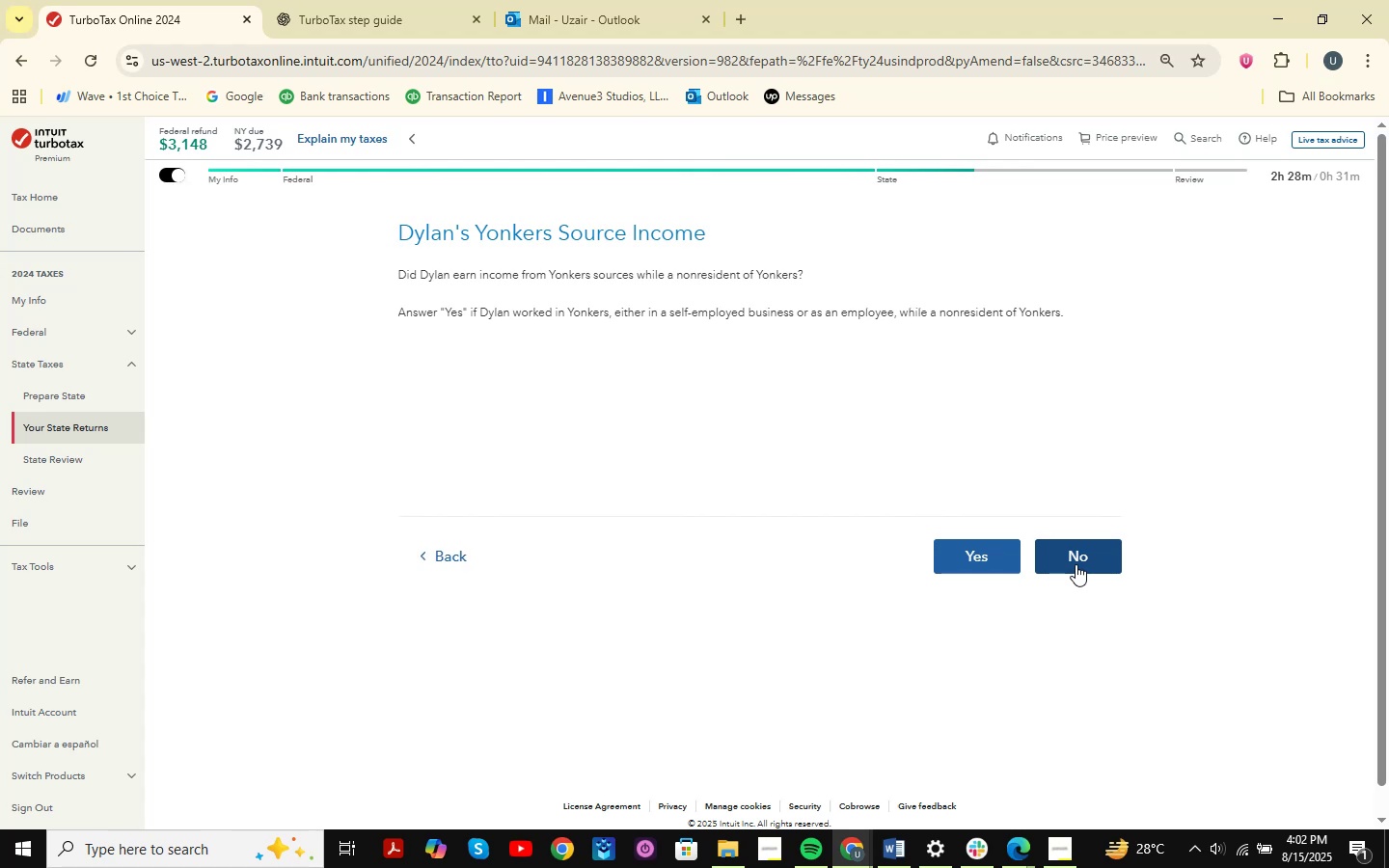 
wait(19.36)
 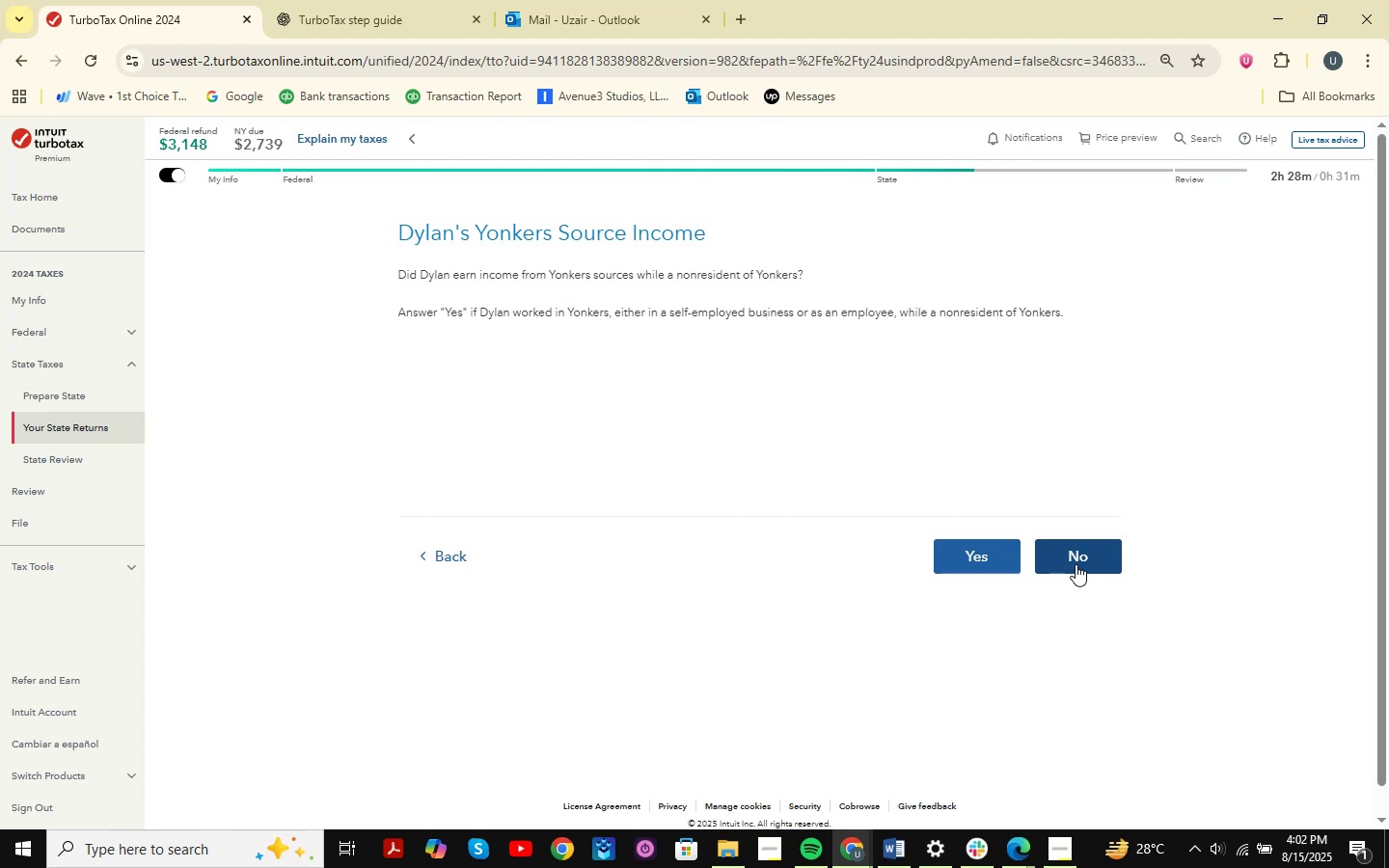 
scroll: coordinate [574, 423], scroll_direction: none, amount: 0.0
 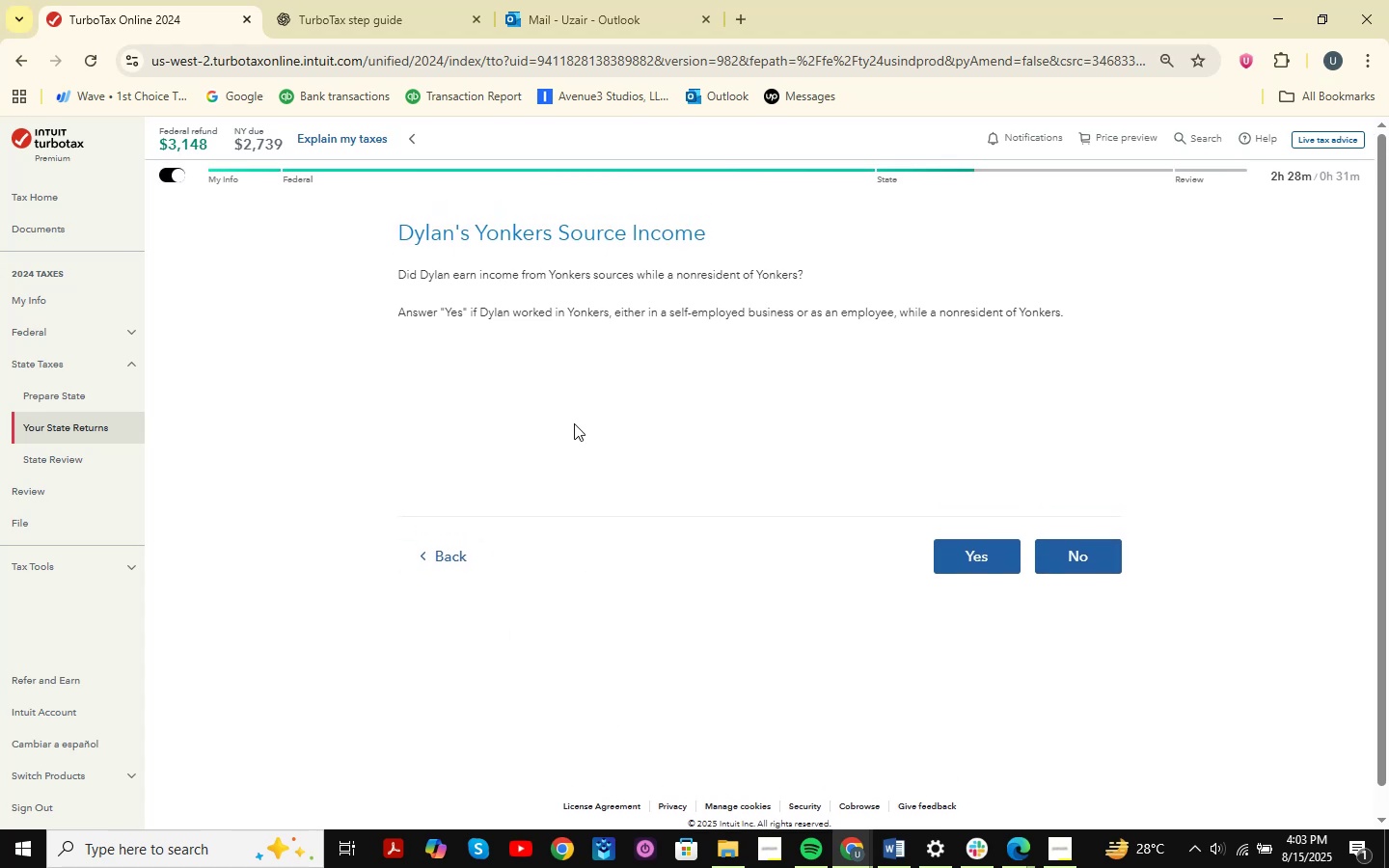 
scroll: coordinate [574, 423], scroll_direction: up, amount: 1.0
 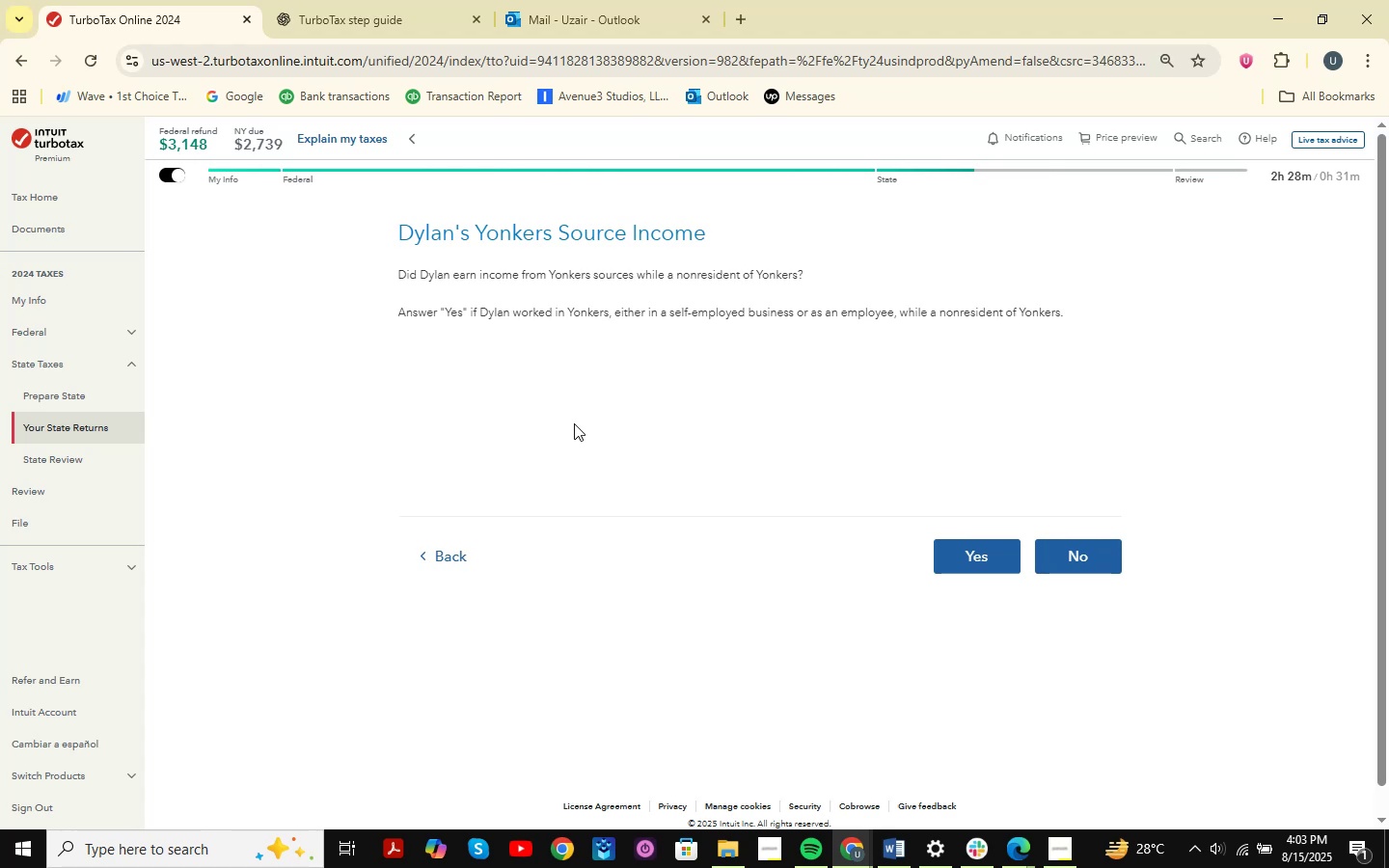 
key(Shift+ShiftLeft)
 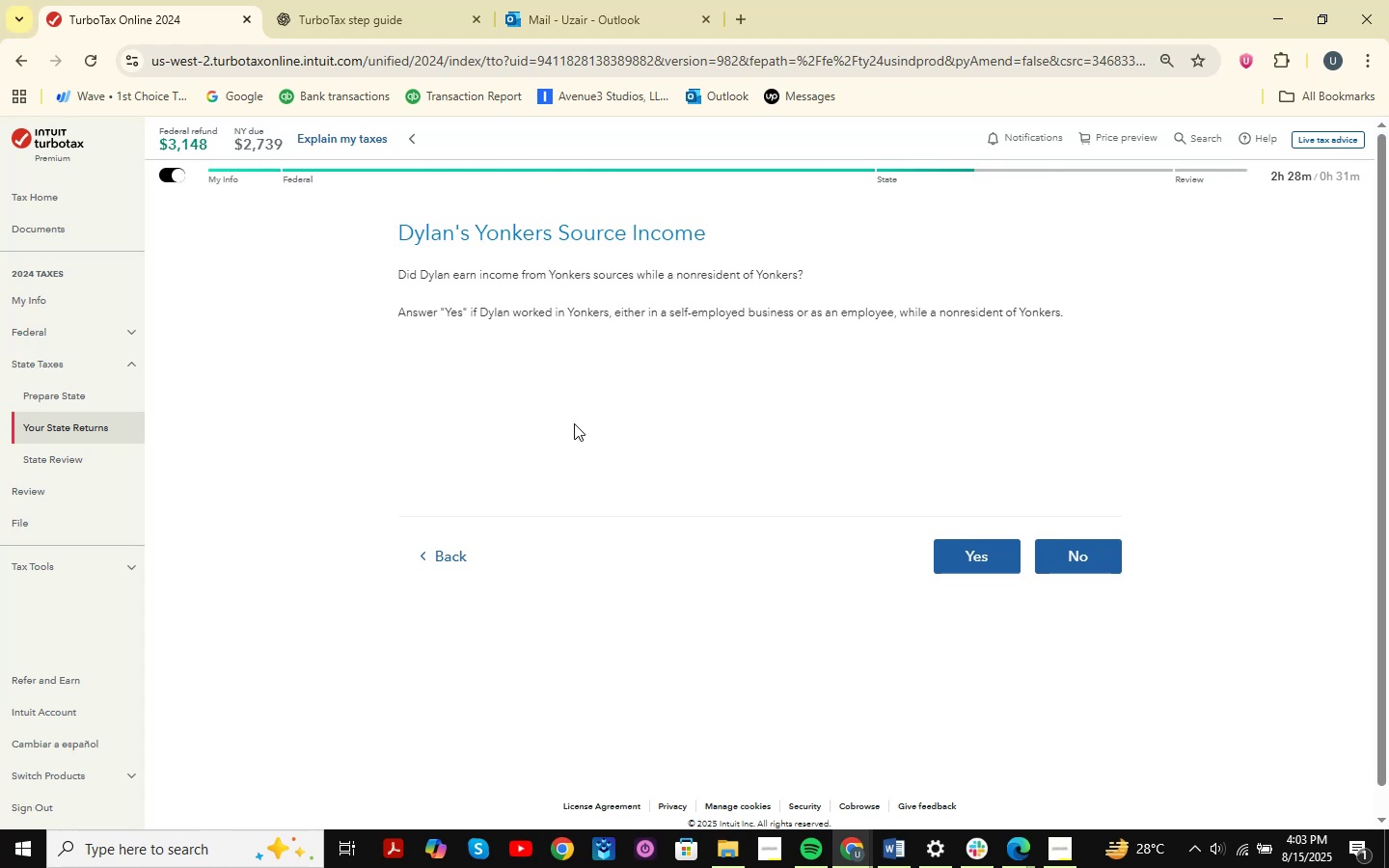 
key(Meta+Shift+MetaLeft)
 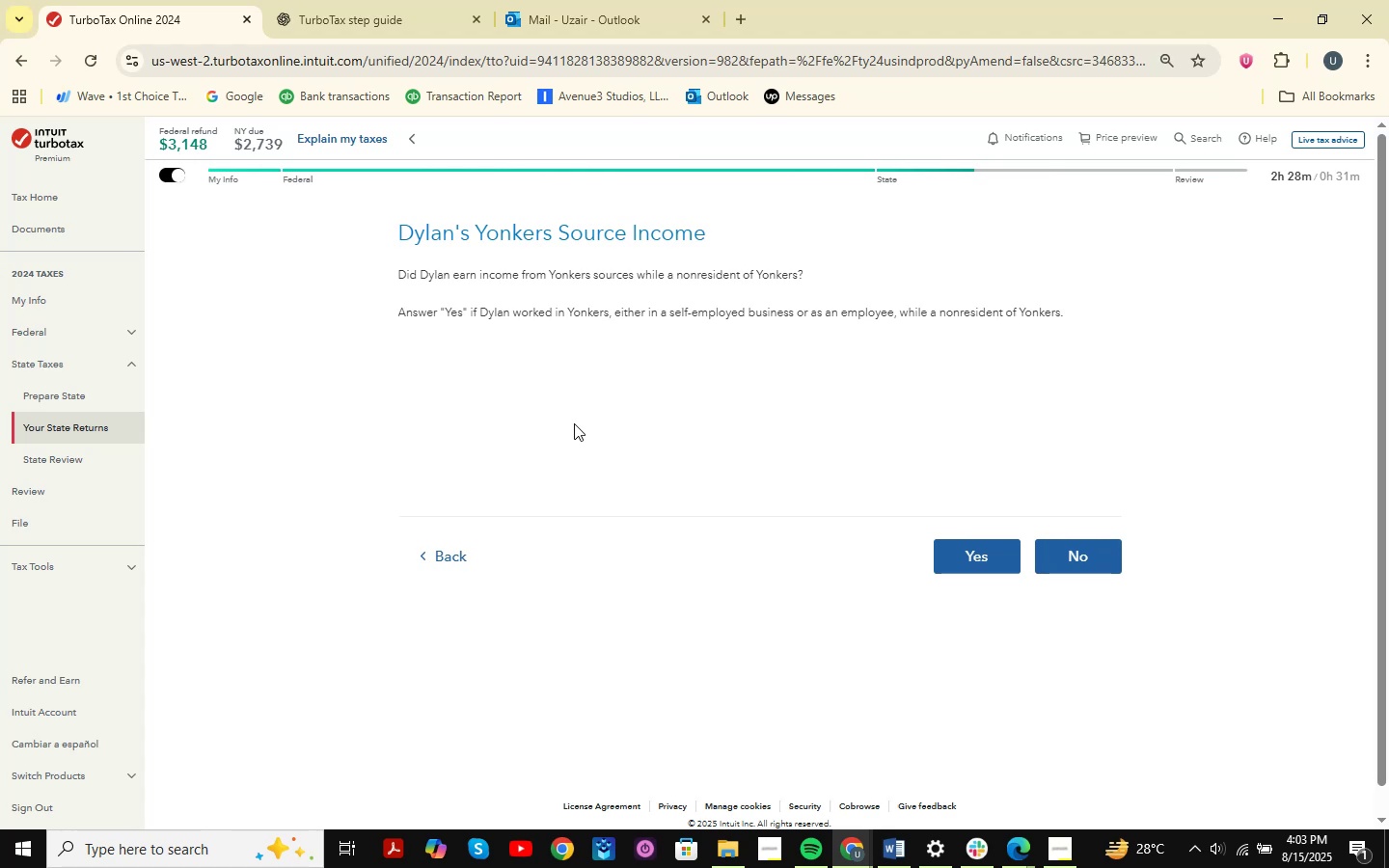 
key(Meta+Shift+S)
 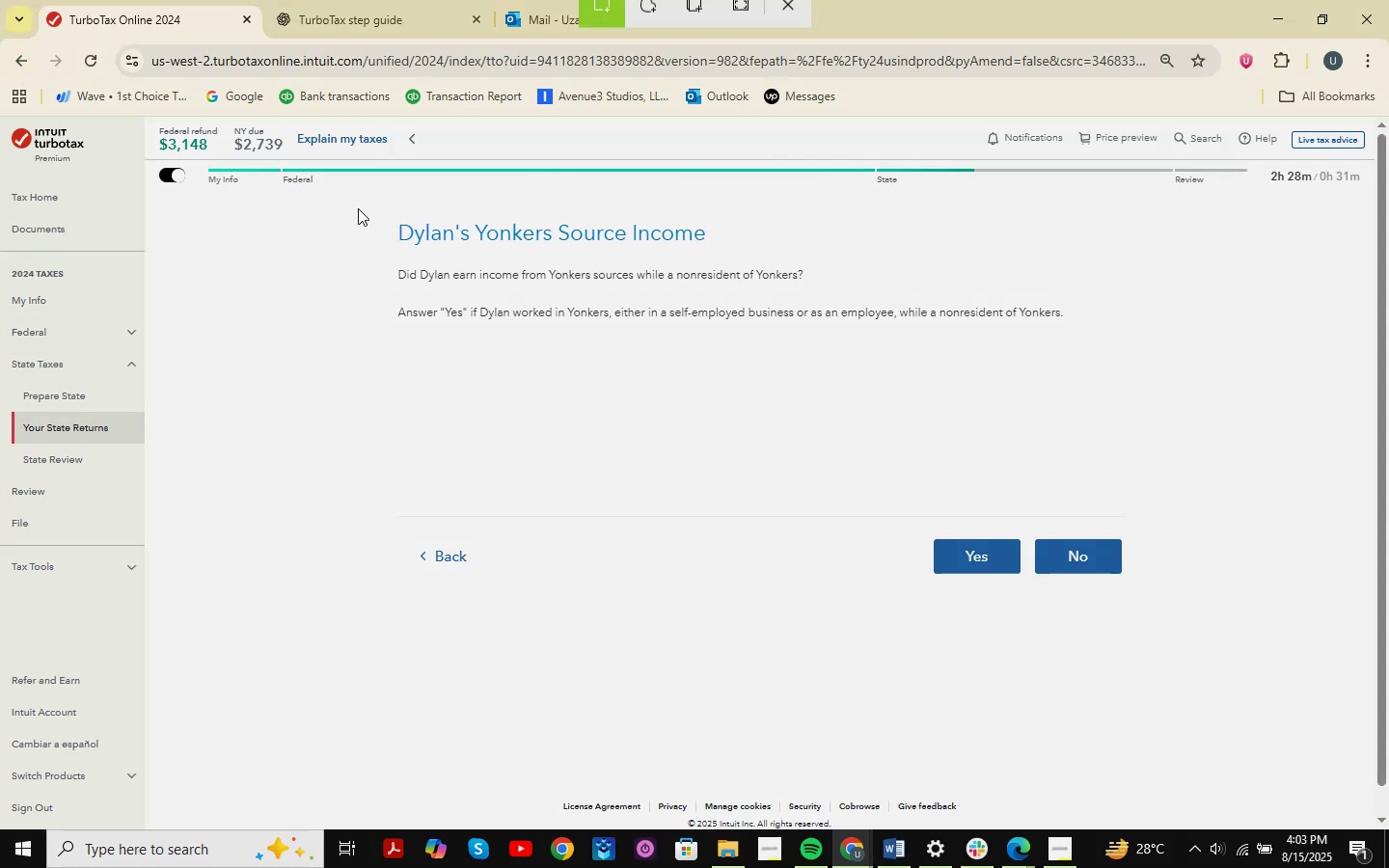 
left_click_drag(start_coordinate=[251, 193], to_coordinate=[1324, 692])
 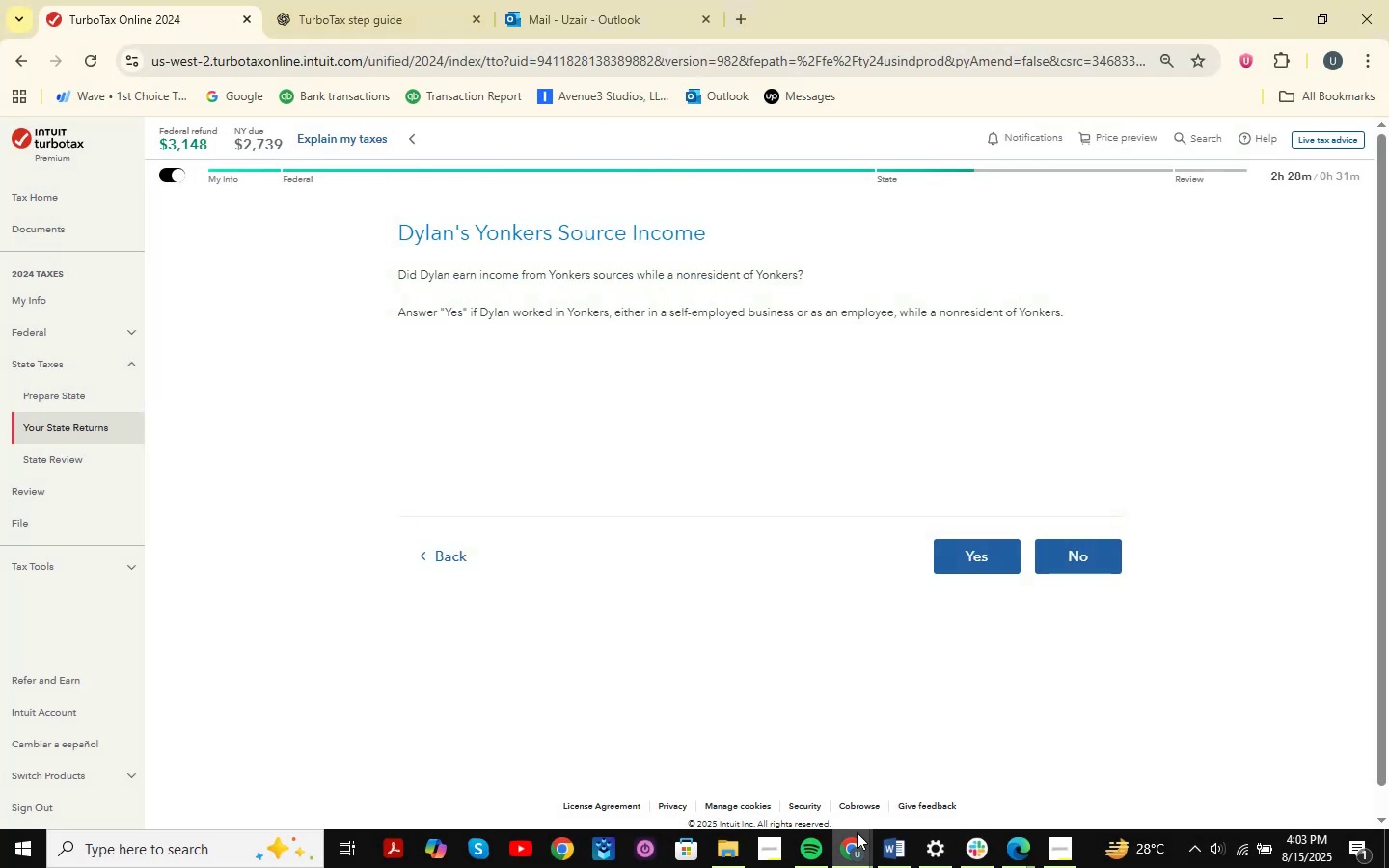 
double_click([958, 770])
 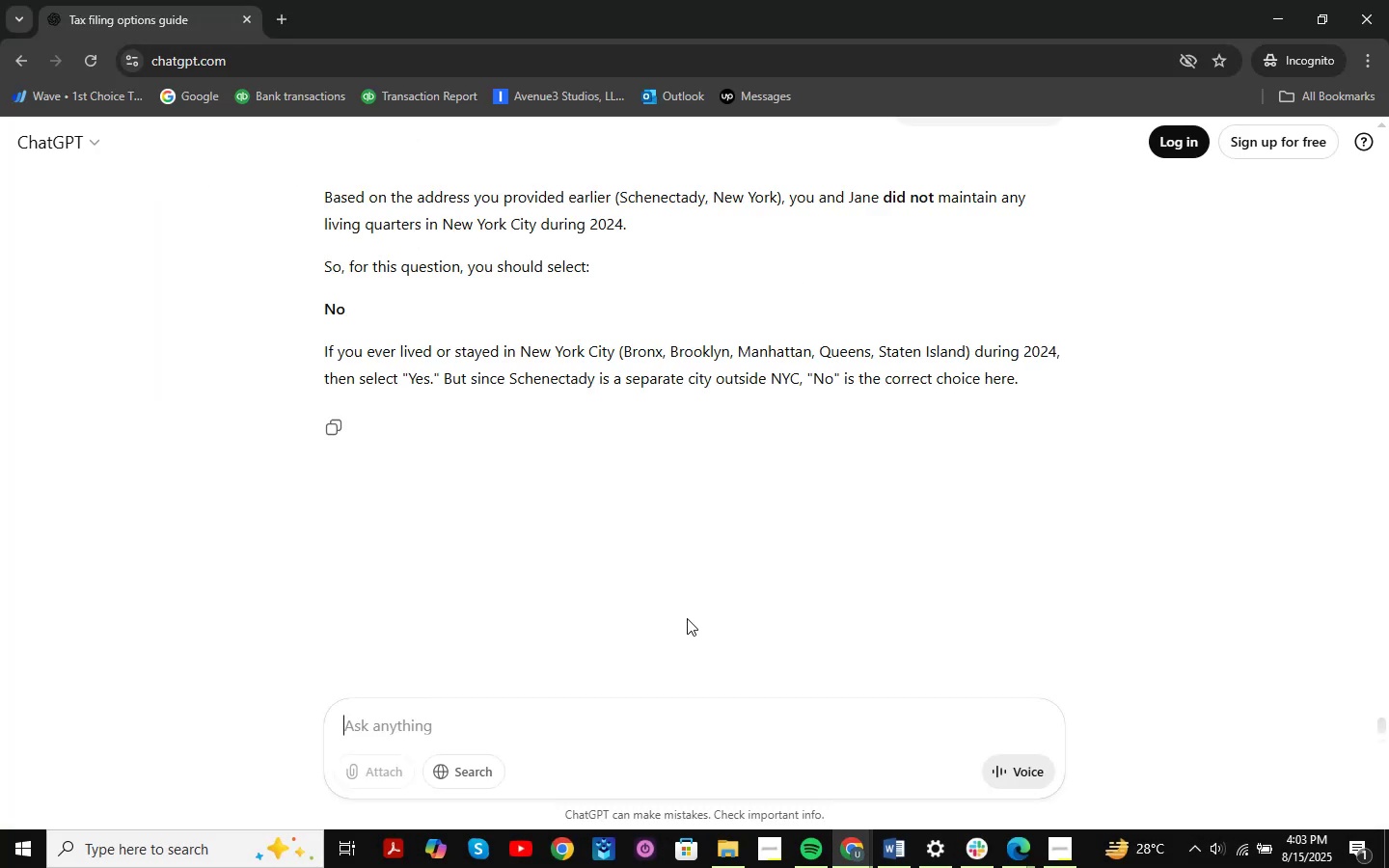 
key(Control+V)
 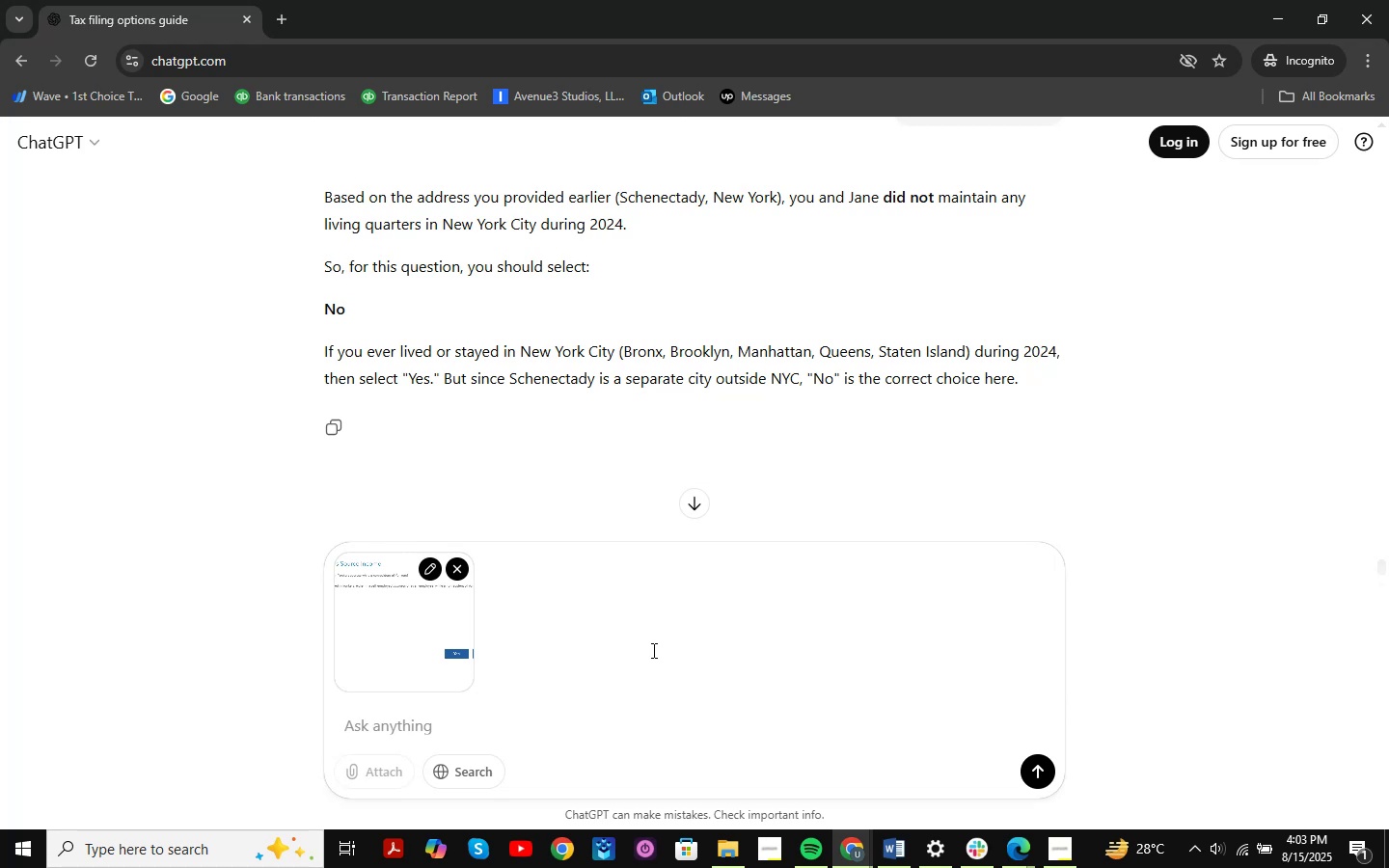 
wait(5.5)
 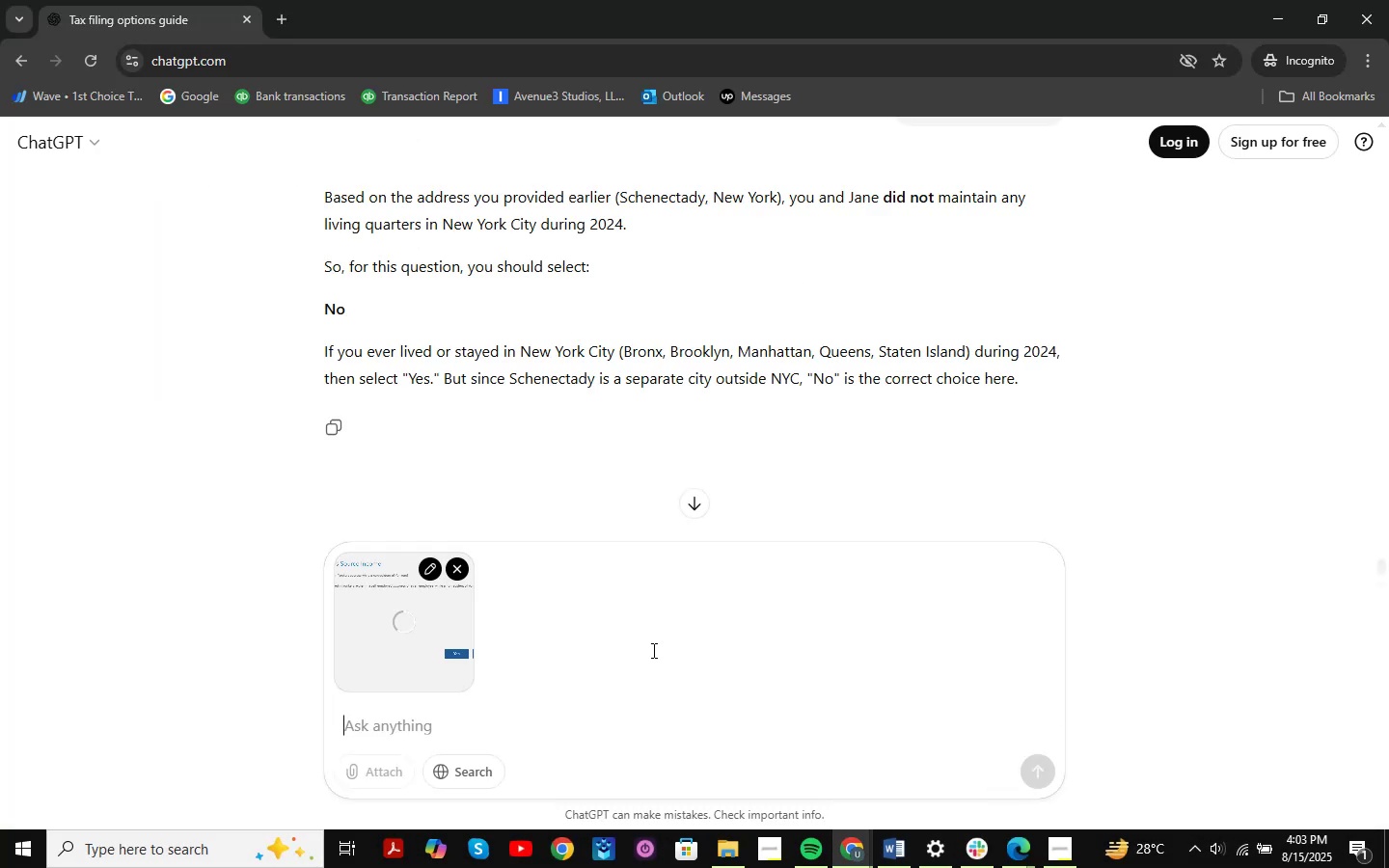 
type(what should be the answer?)
 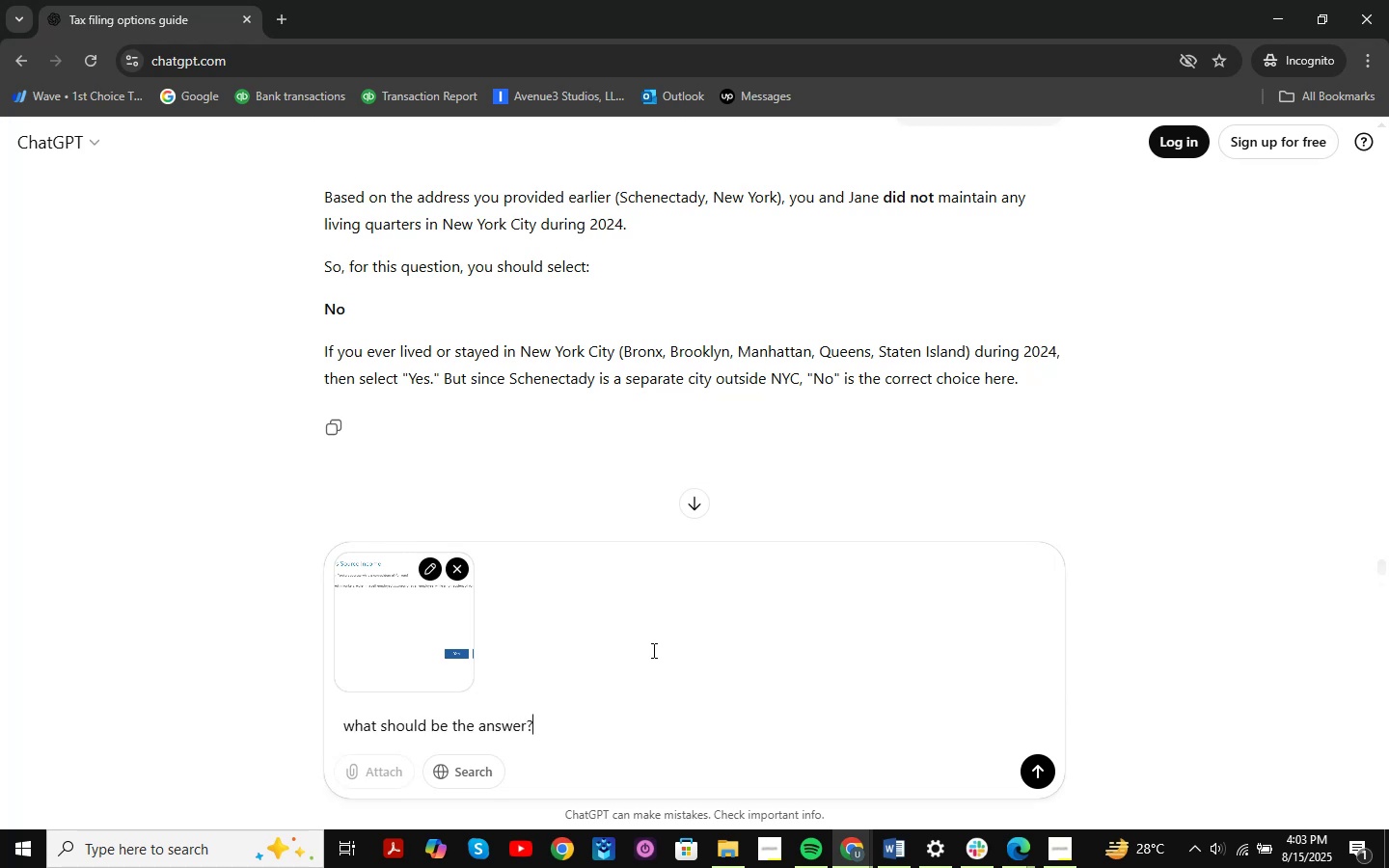 
key(Enter)
 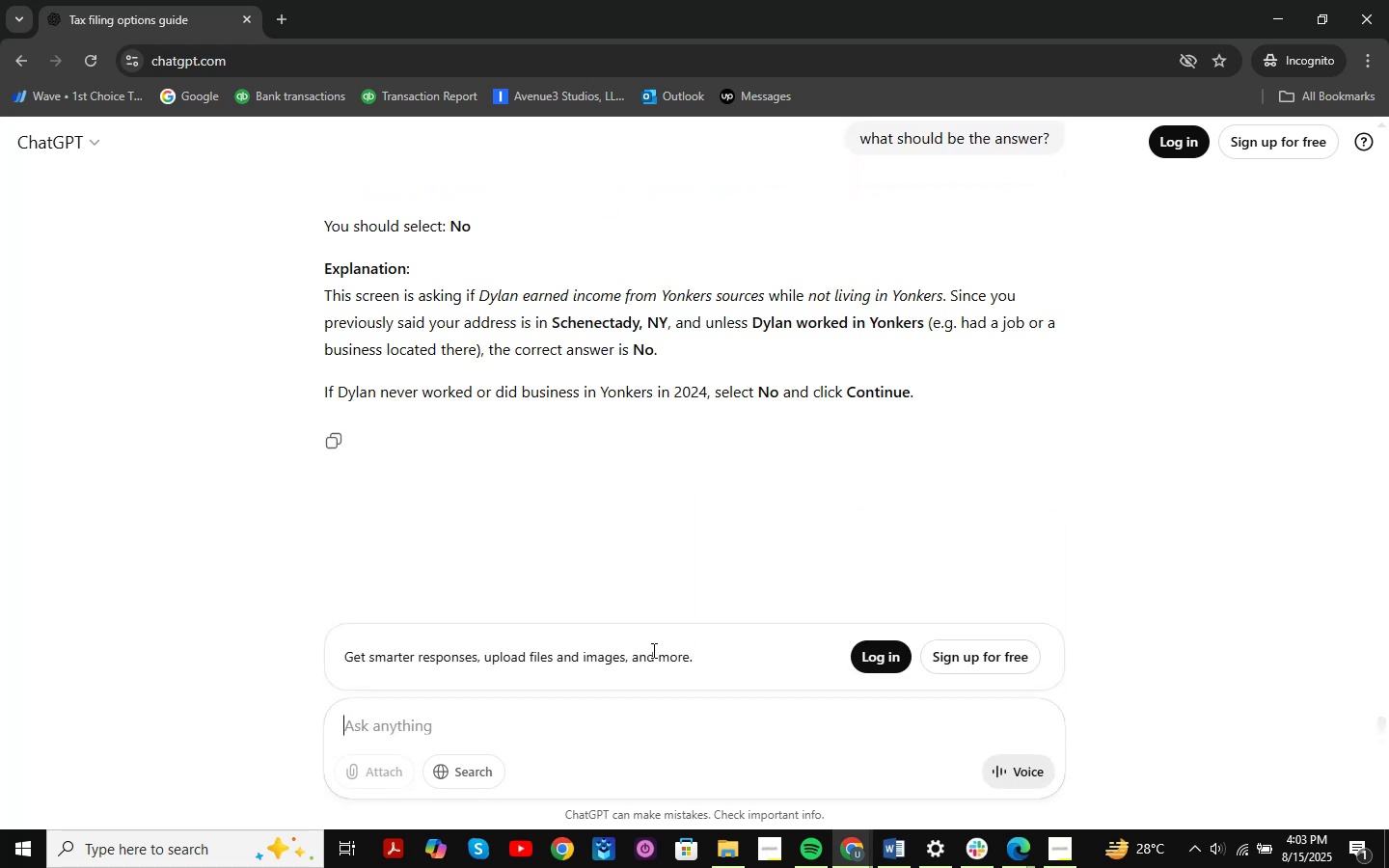 
wait(14.25)
 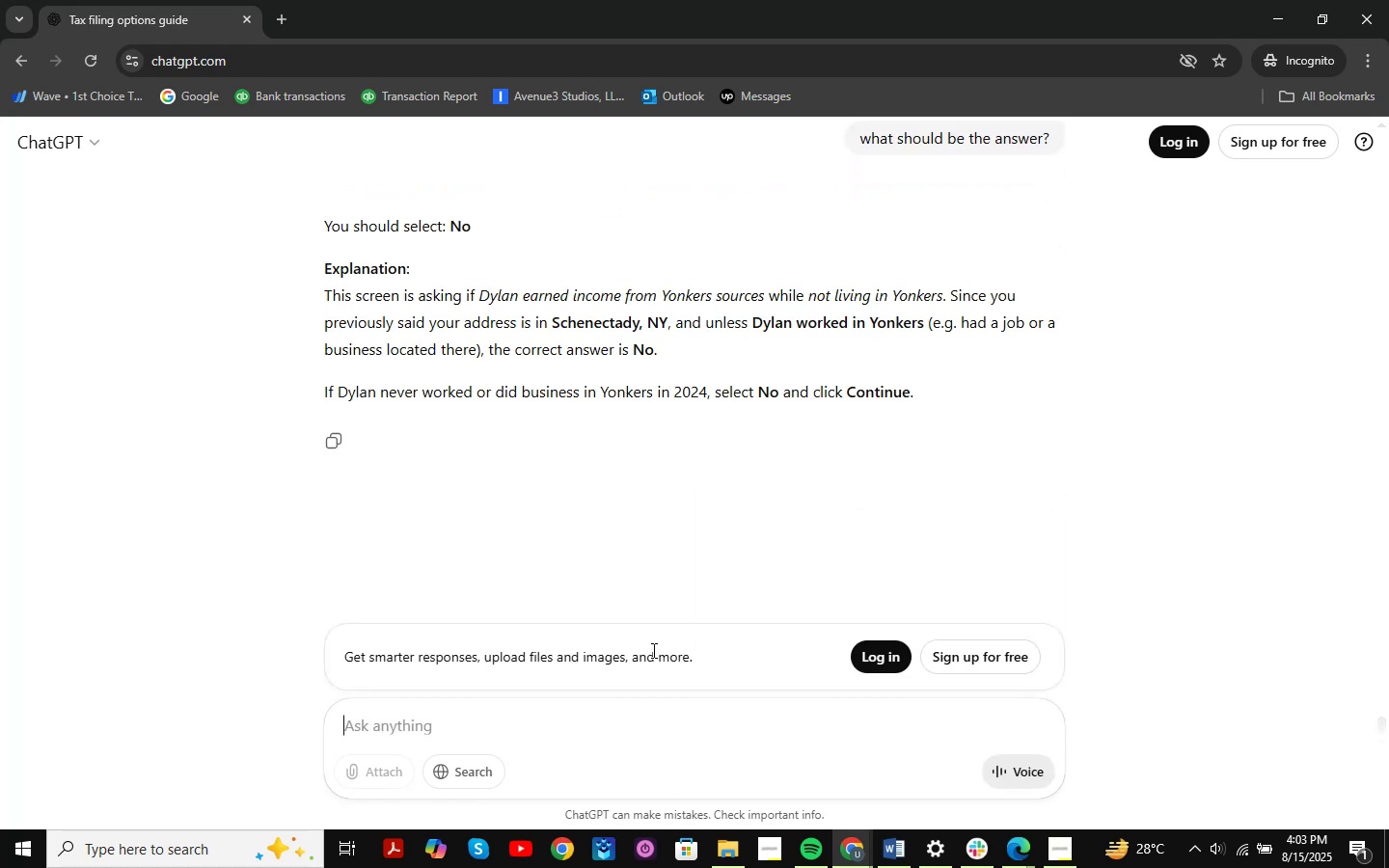 
left_click([1277, 0])
 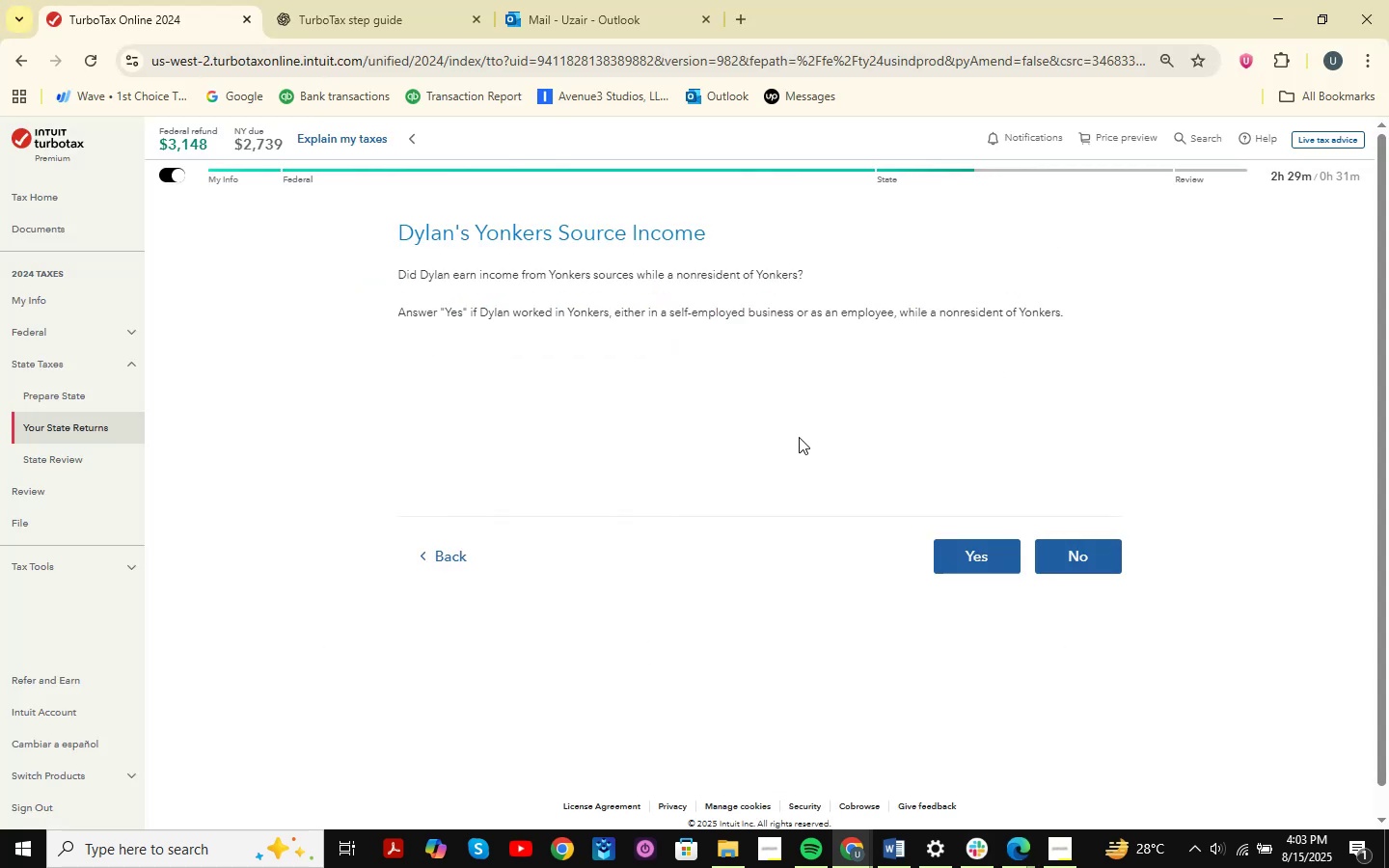 
left_click([1100, 564])
 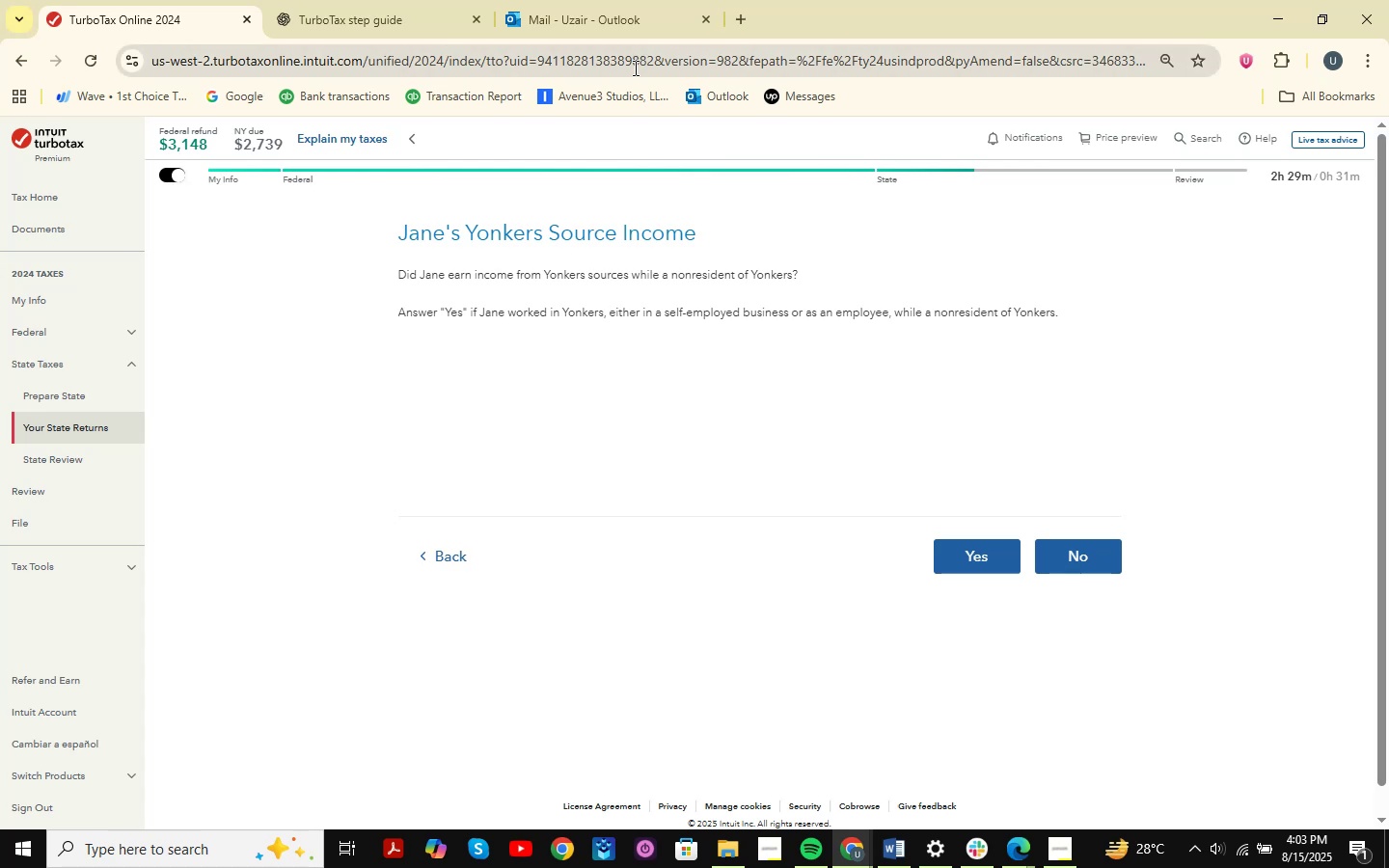 
wait(16.69)
 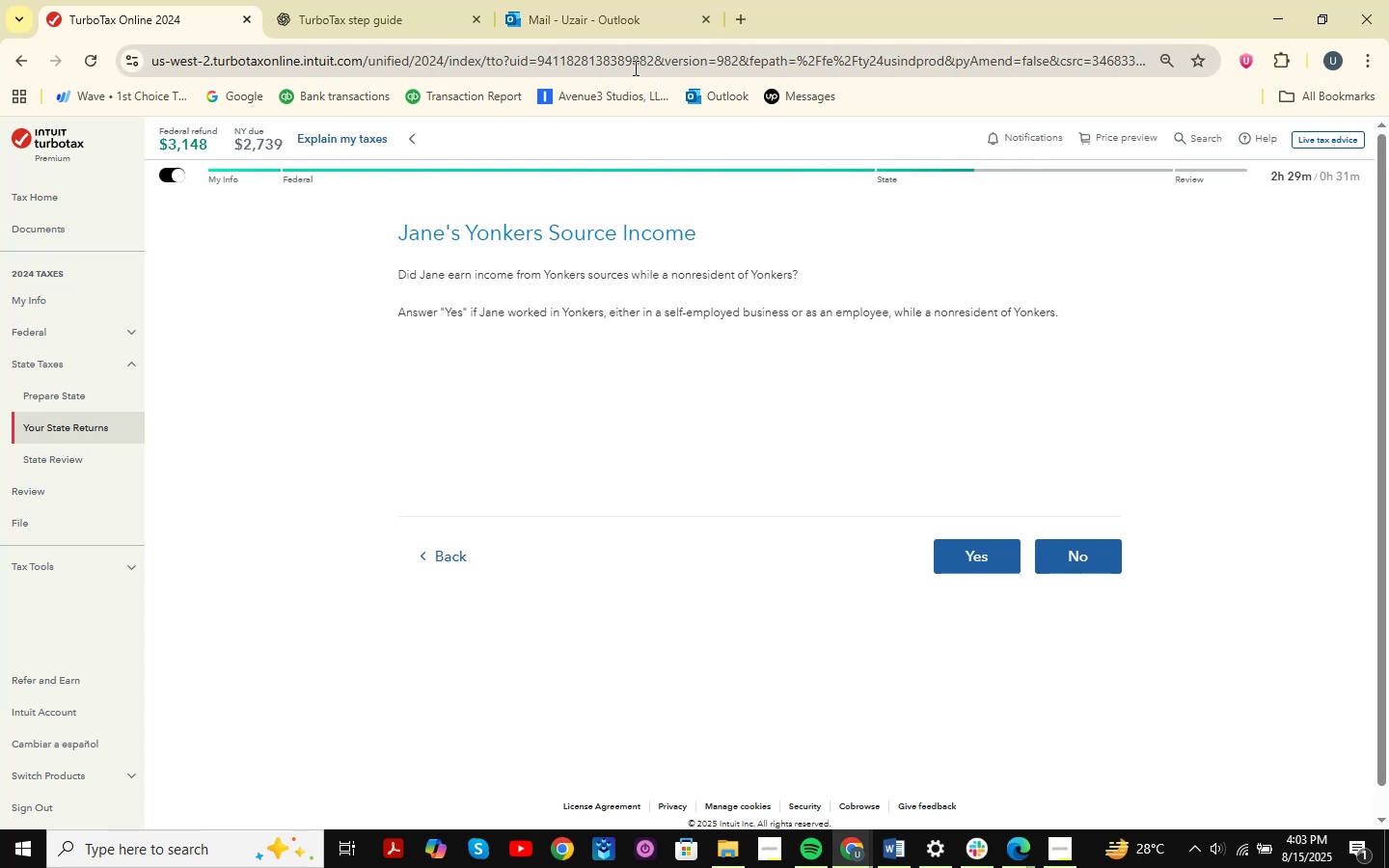 
left_click([1080, 556])
 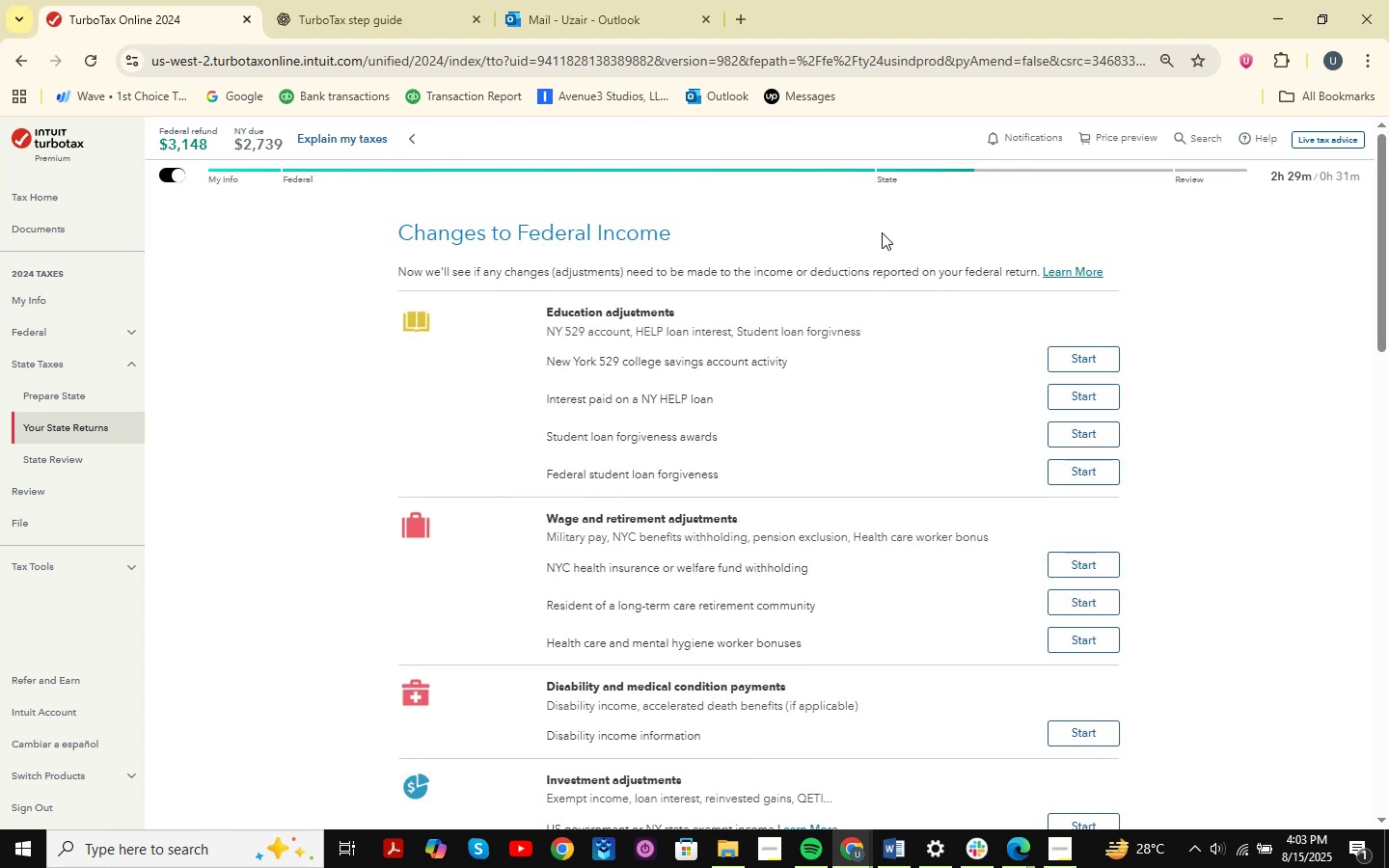 
wait(8.89)
 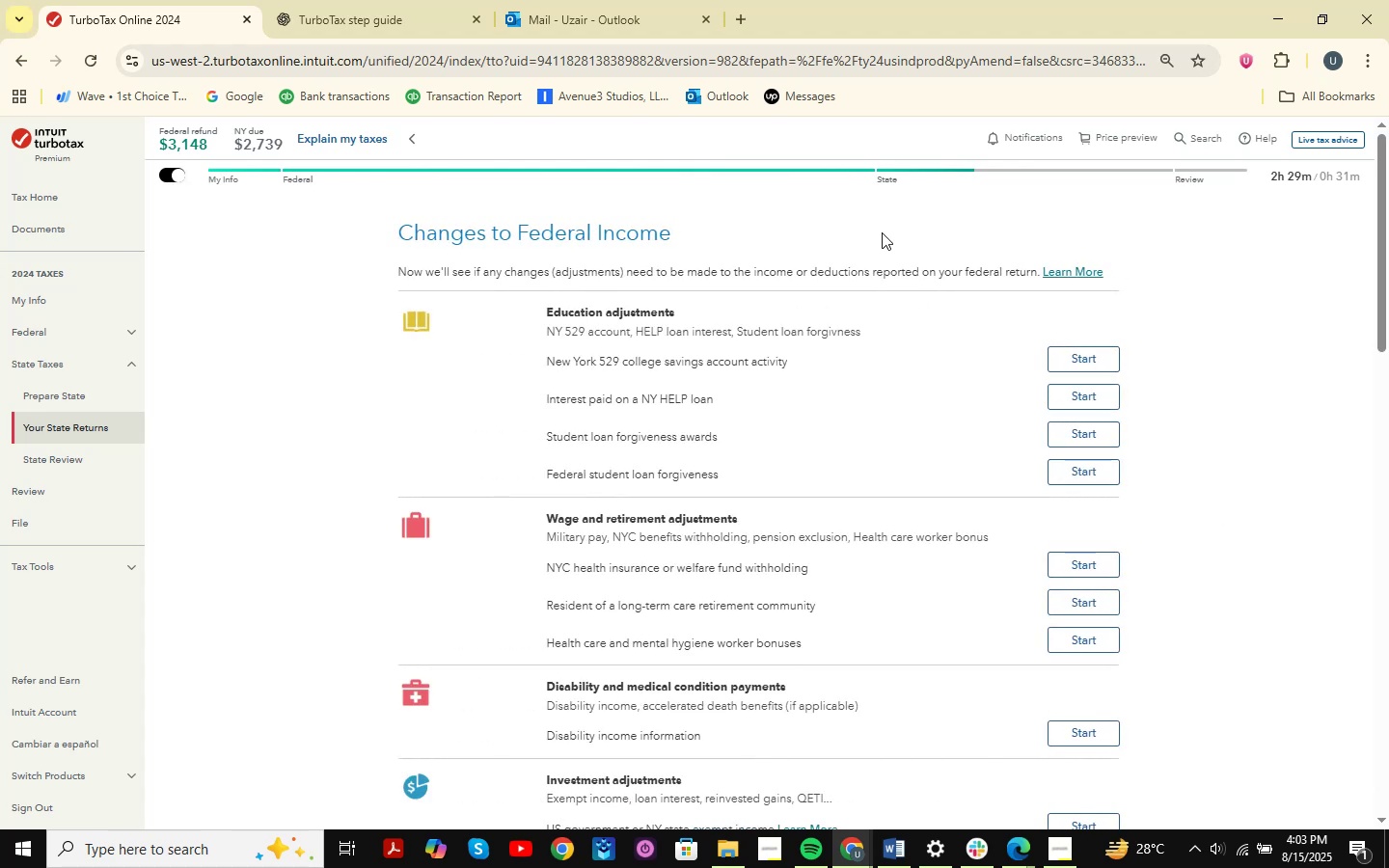 
scroll: coordinate [882, 232], scroll_direction: down, amount: 4.0
 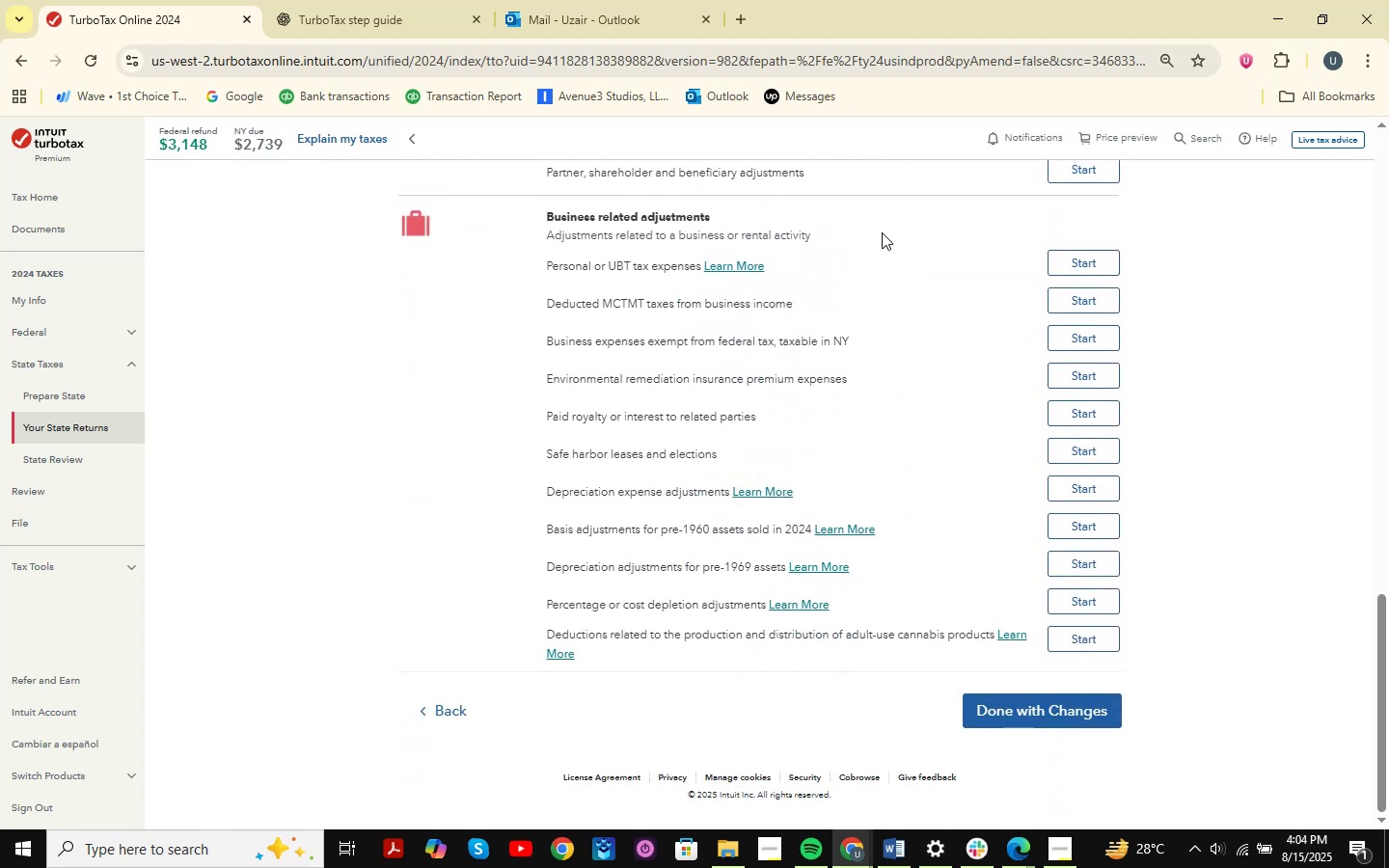 
scroll: coordinate [798, 251], scroll_direction: up, amount: 14.0
 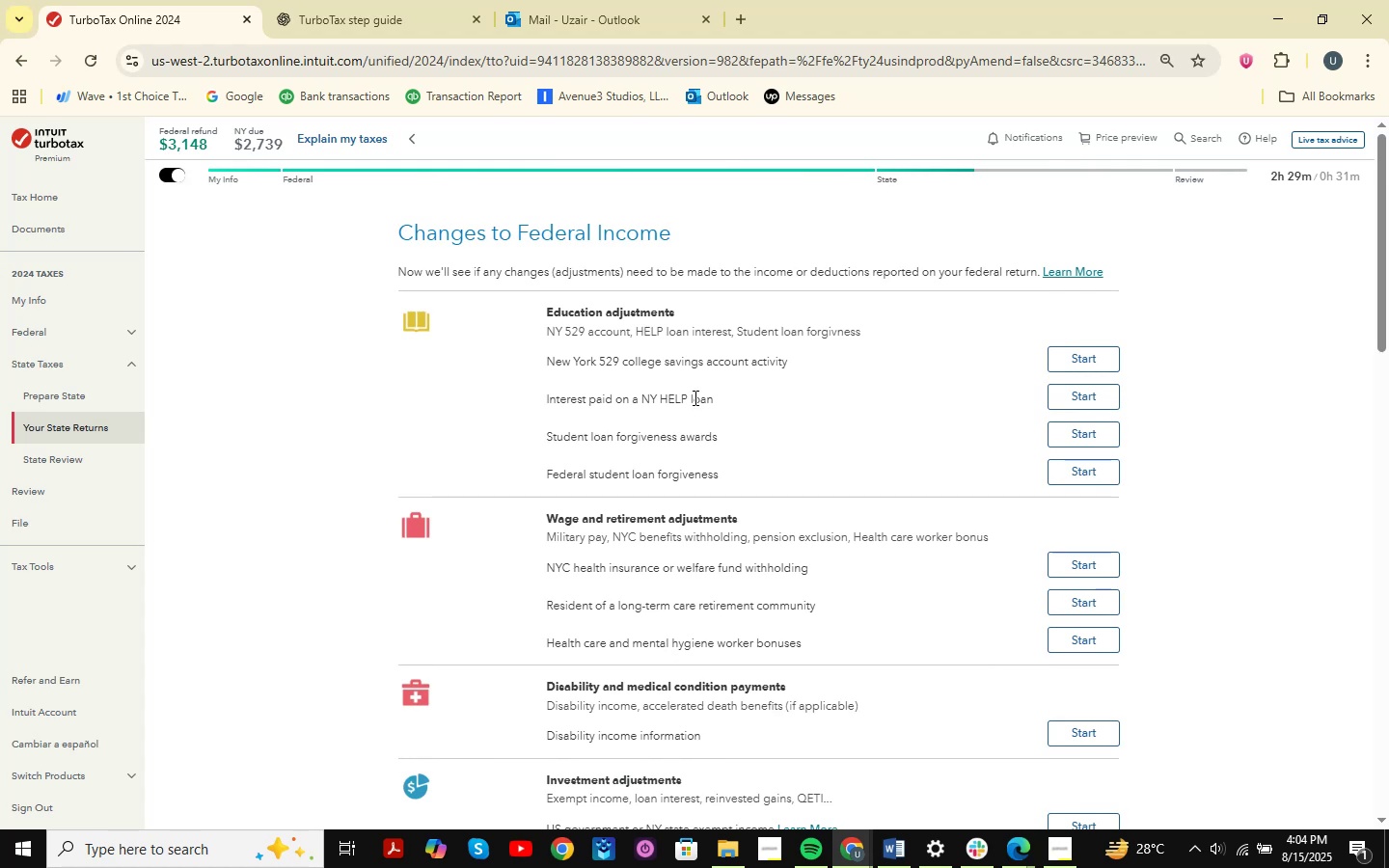 
scroll: coordinate [694, 397], scroll_direction: down, amount: 1.0
 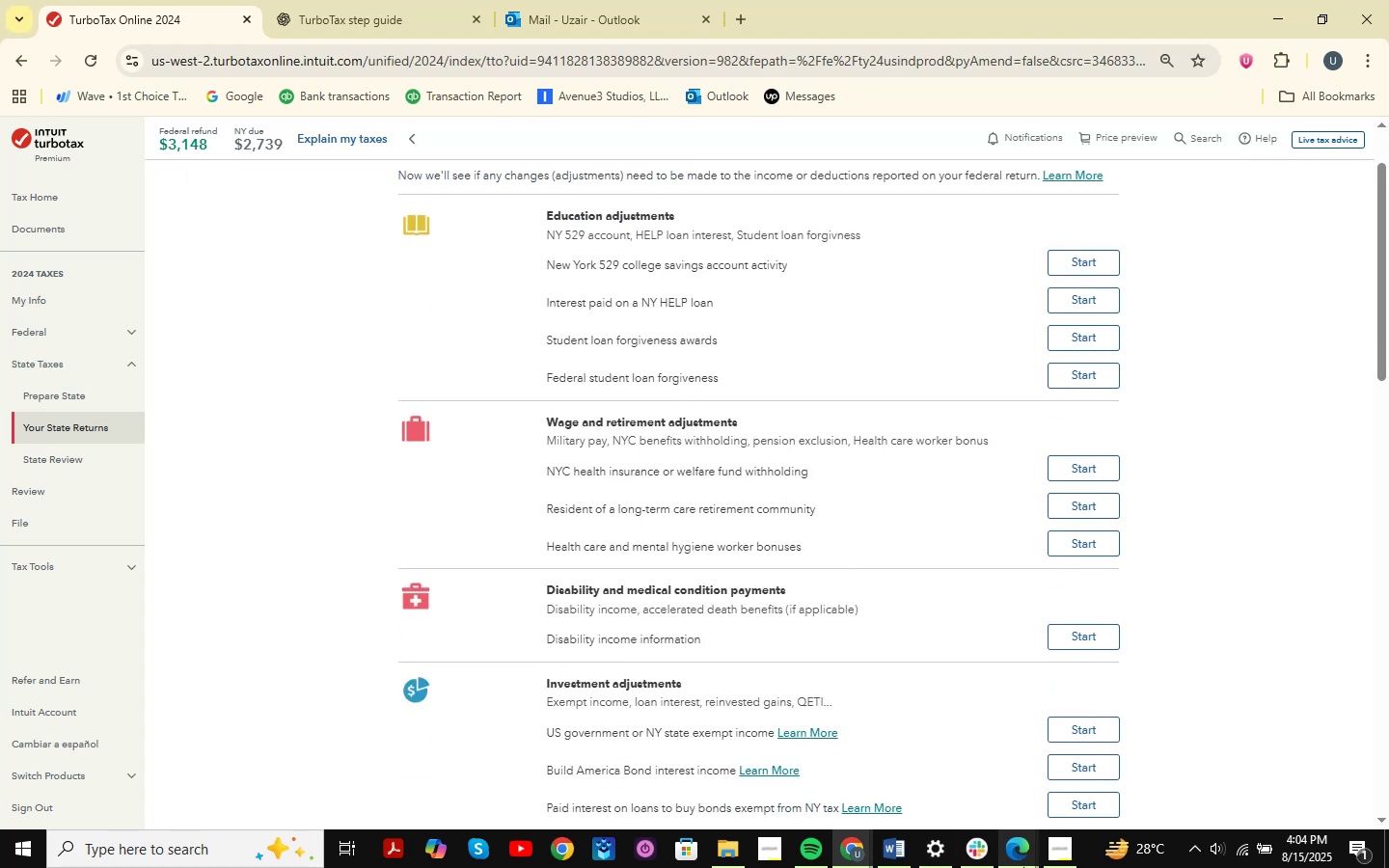 
double_click([963, 816])
 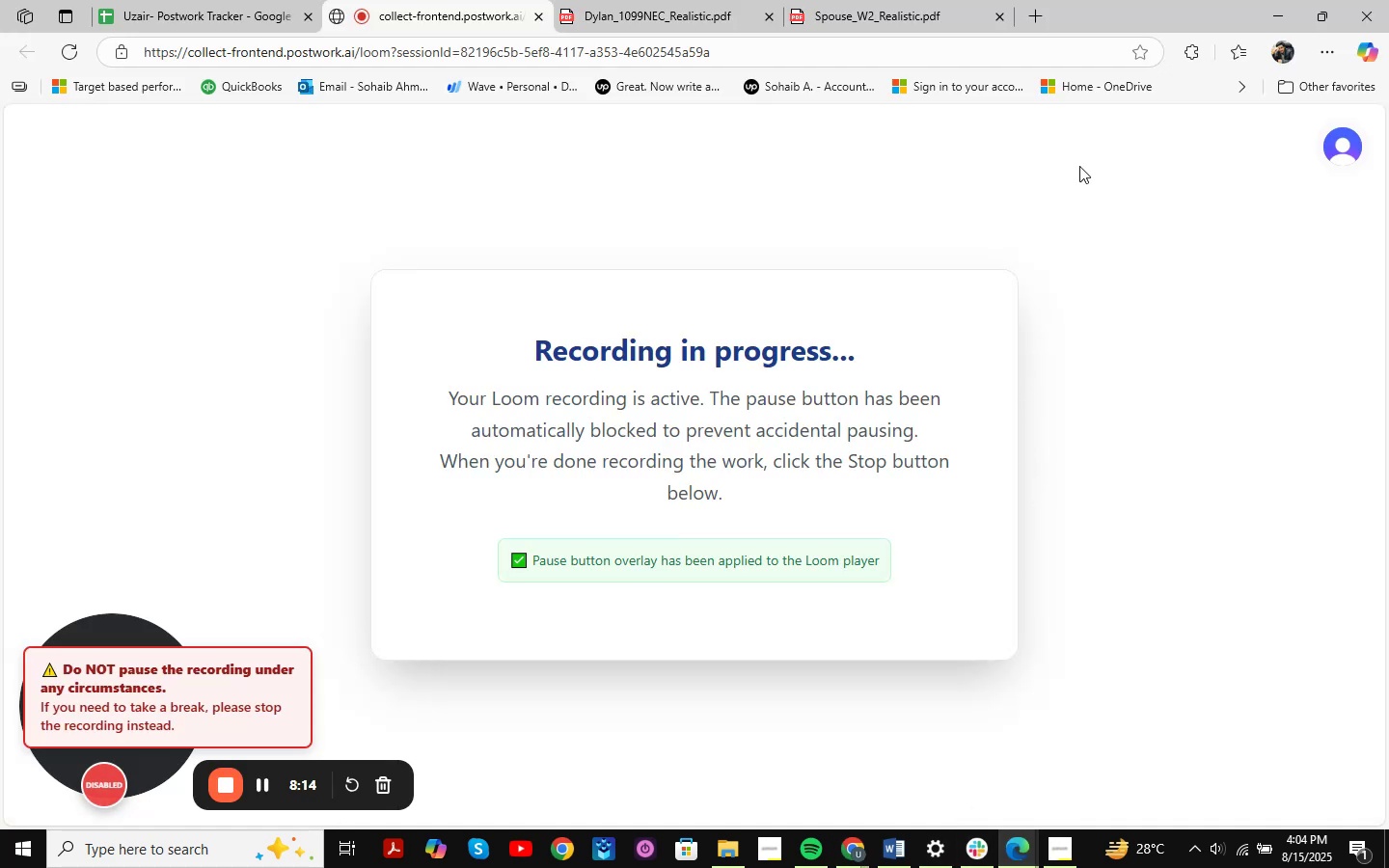 
left_click([1273, 0])
 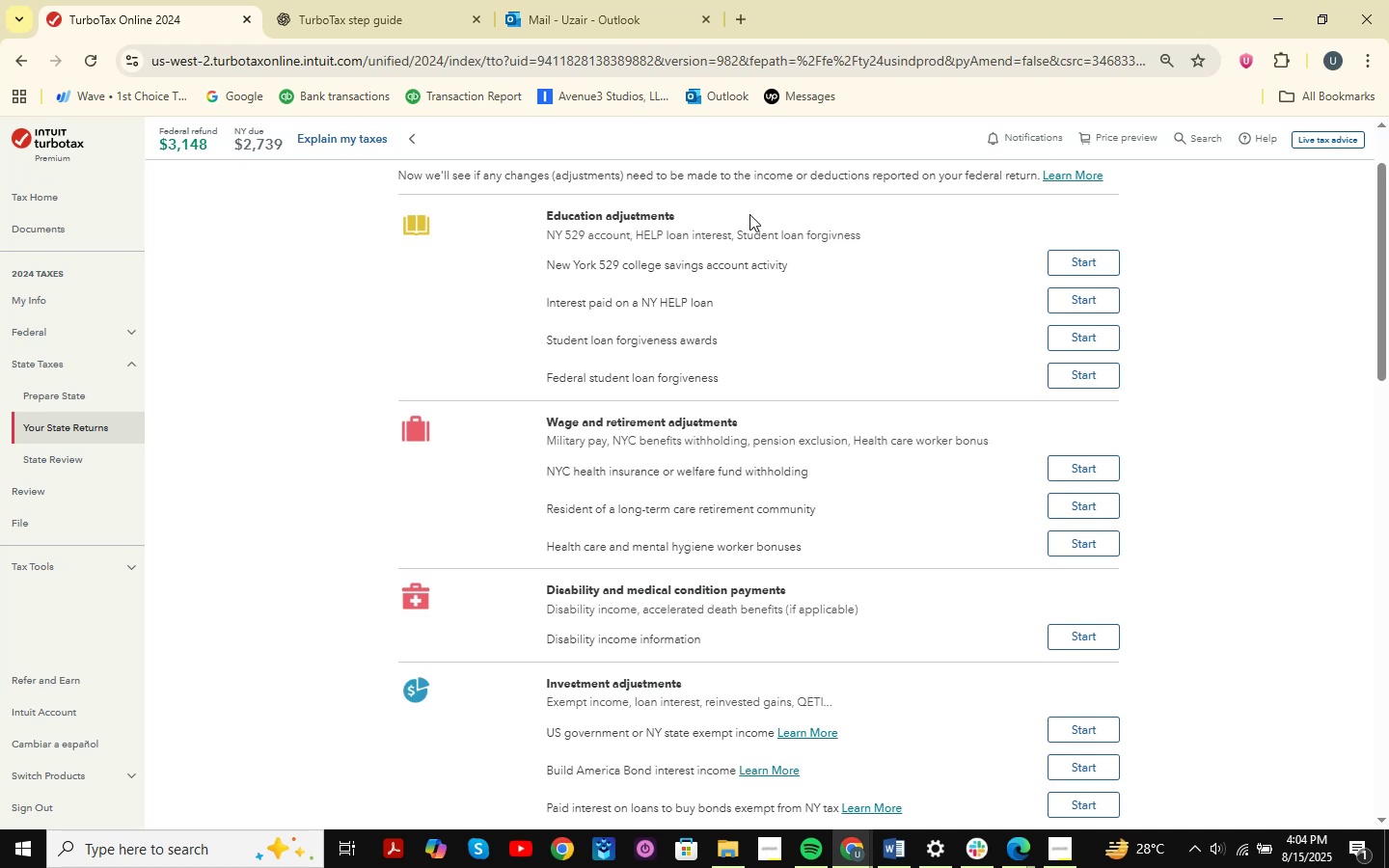 
wait(9.91)
 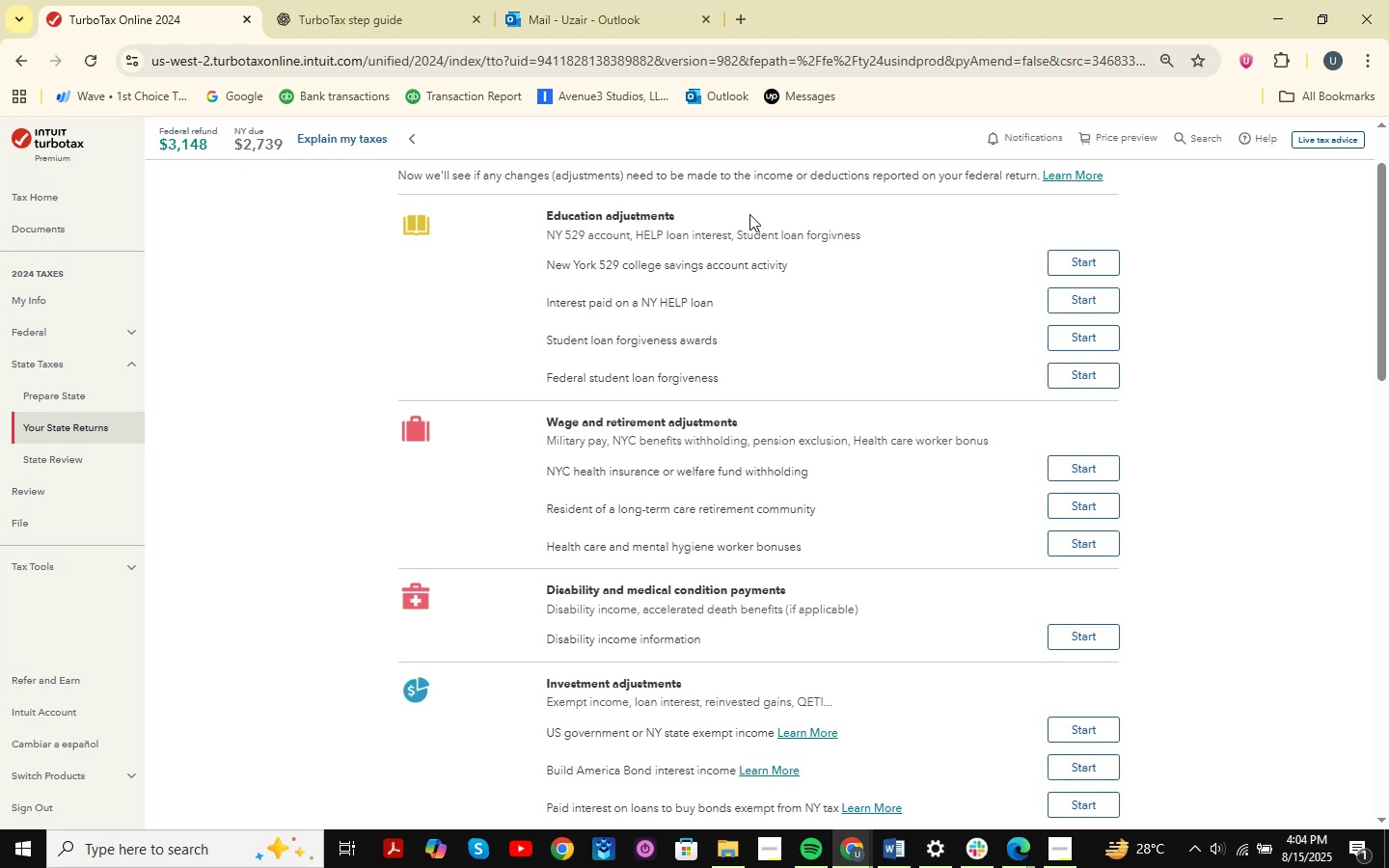 
scroll: coordinate [704, 333], scroll_direction: down, amount: 3.0
 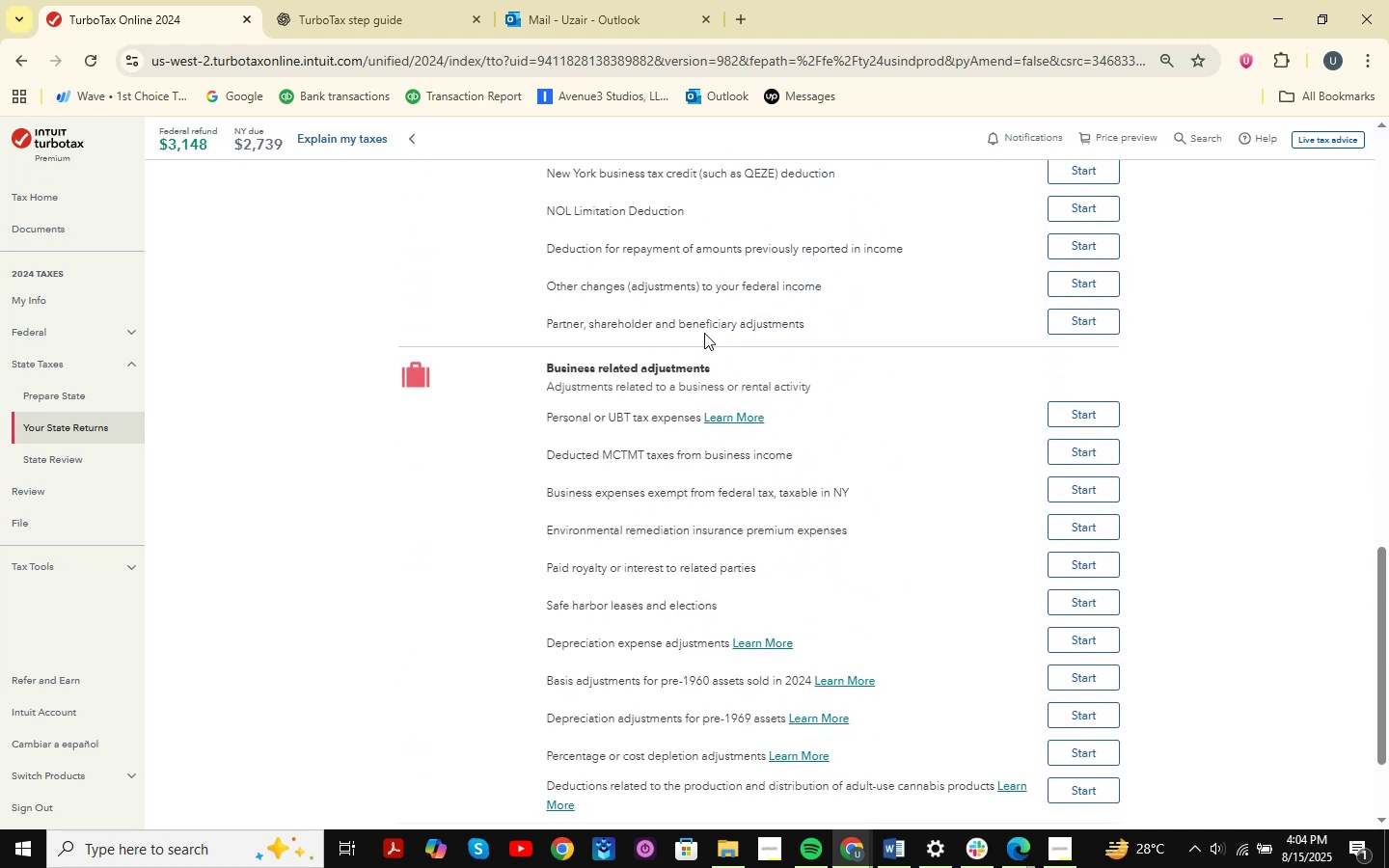 
scroll: coordinate [704, 333], scroll_direction: up, amount: 12.0
 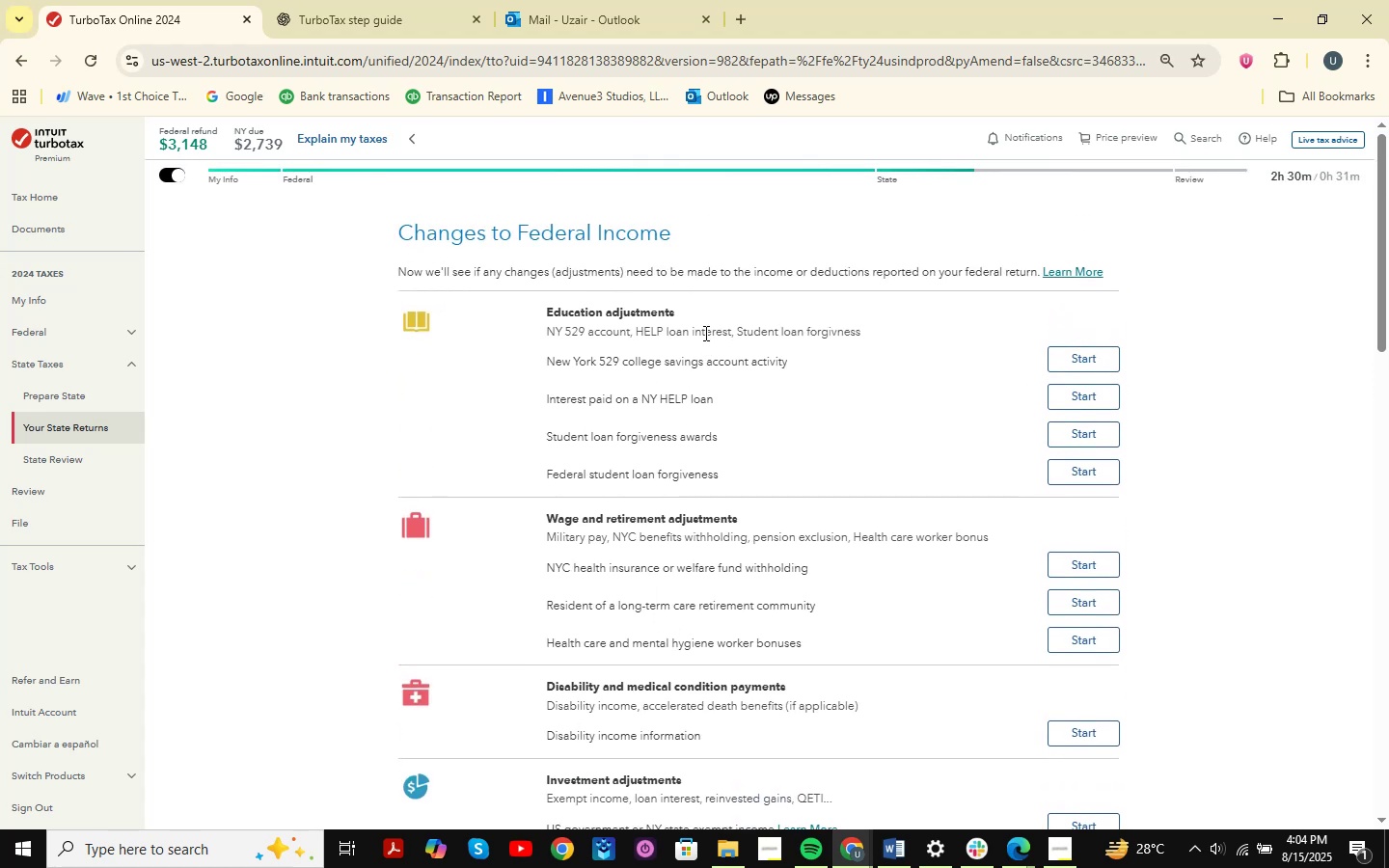 
hold_key(key=ControlLeft, duration=1.53)
scroll: coordinate [704, 333], scroll_direction: down, amount: 1.0
 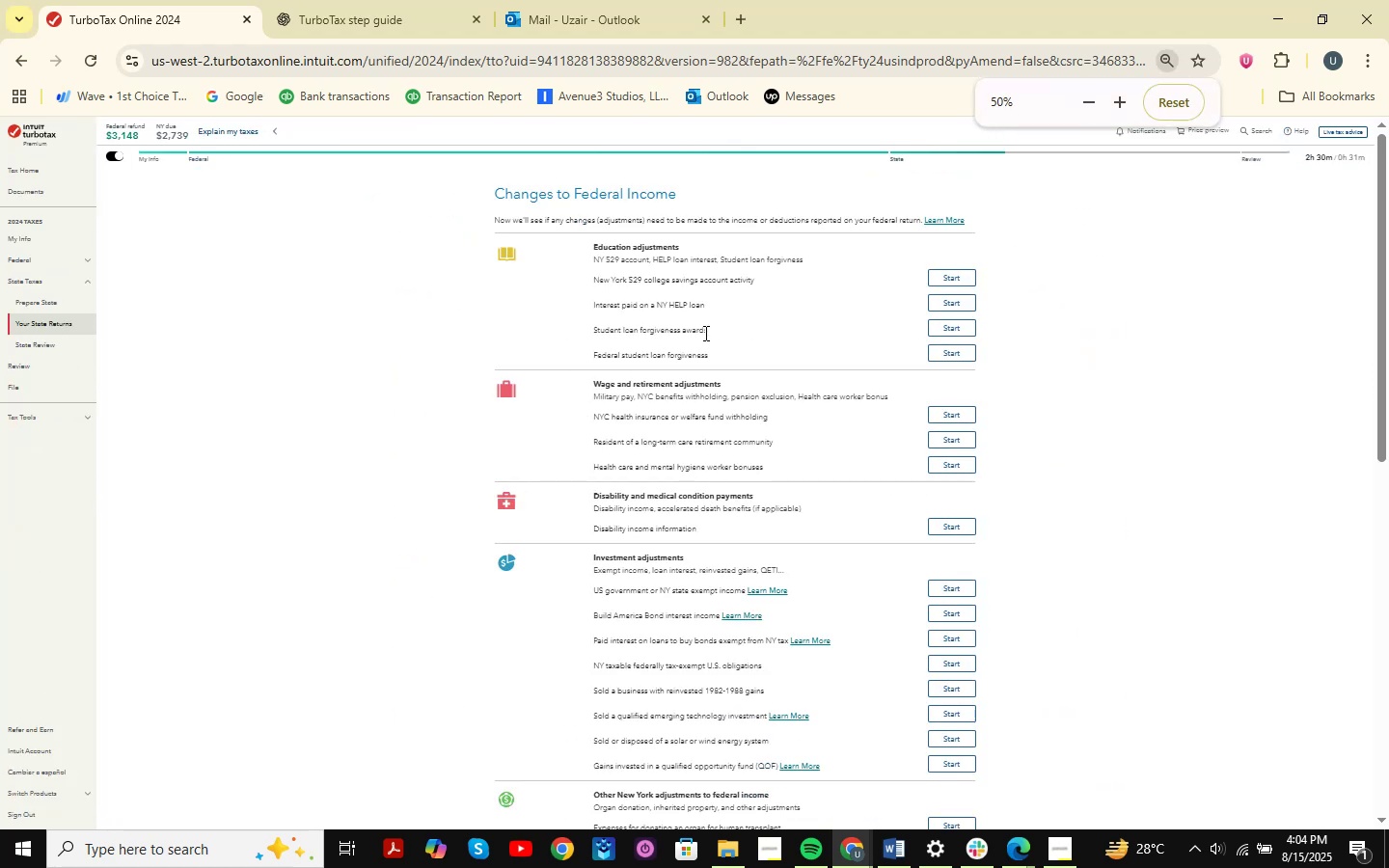 
hold_key(key=ControlLeft, duration=0.85)
scroll: coordinate [704, 333], scroll_direction: up, amount: 1.0
 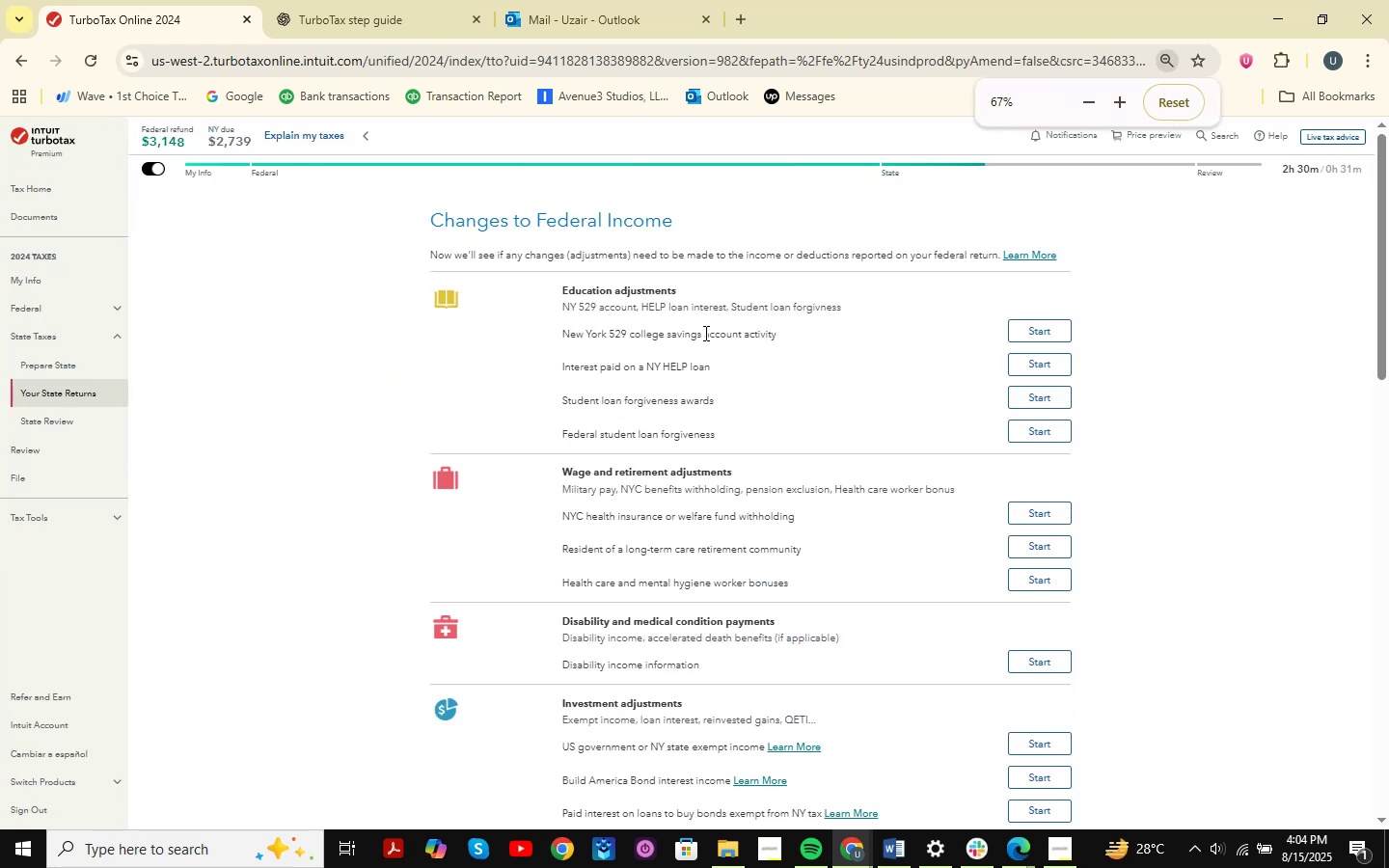 
scroll: coordinate [704, 333], scroll_direction: down, amount: 1.0
 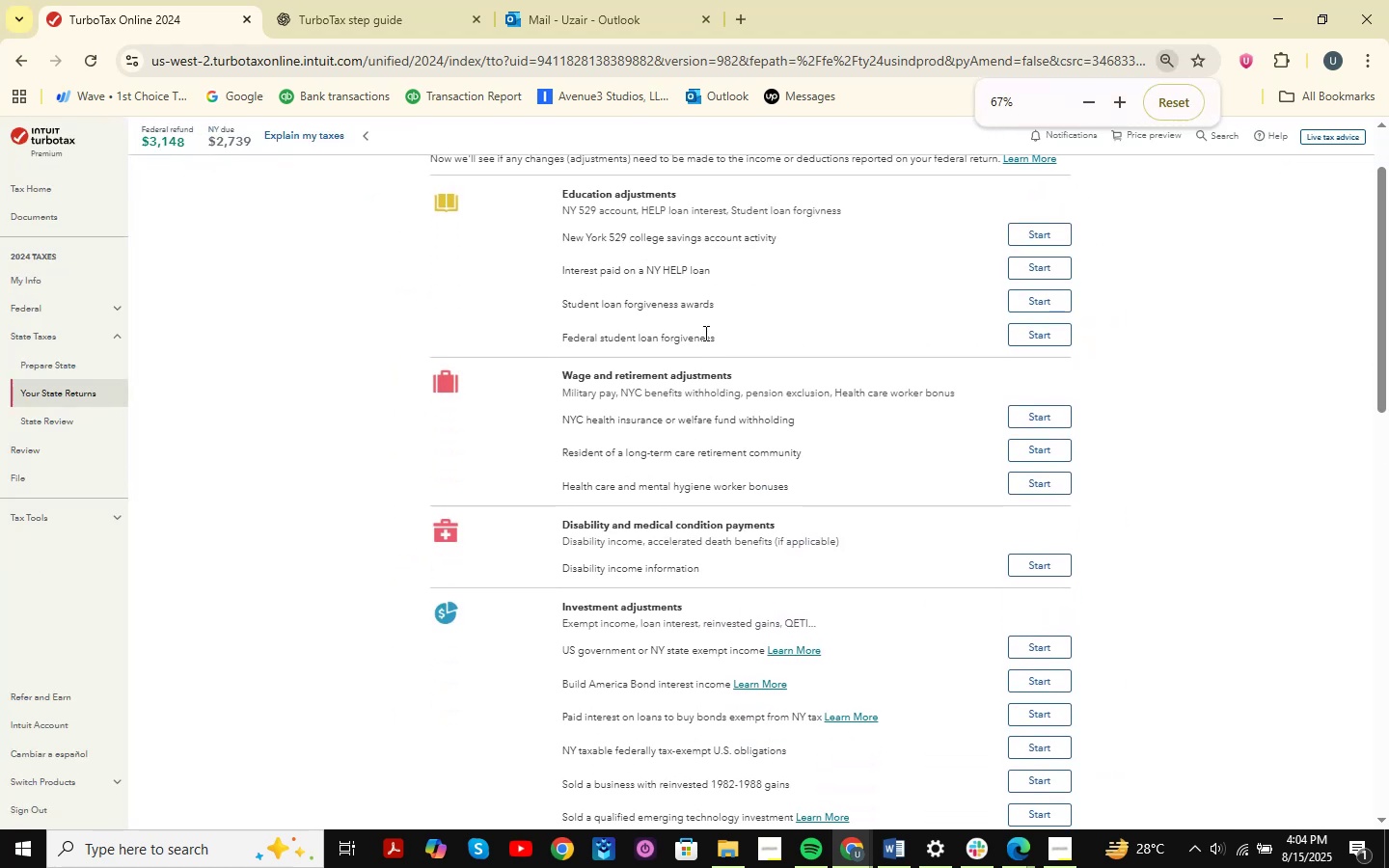 
scroll: coordinate [704, 333], scroll_direction: up, amount: 1.0
 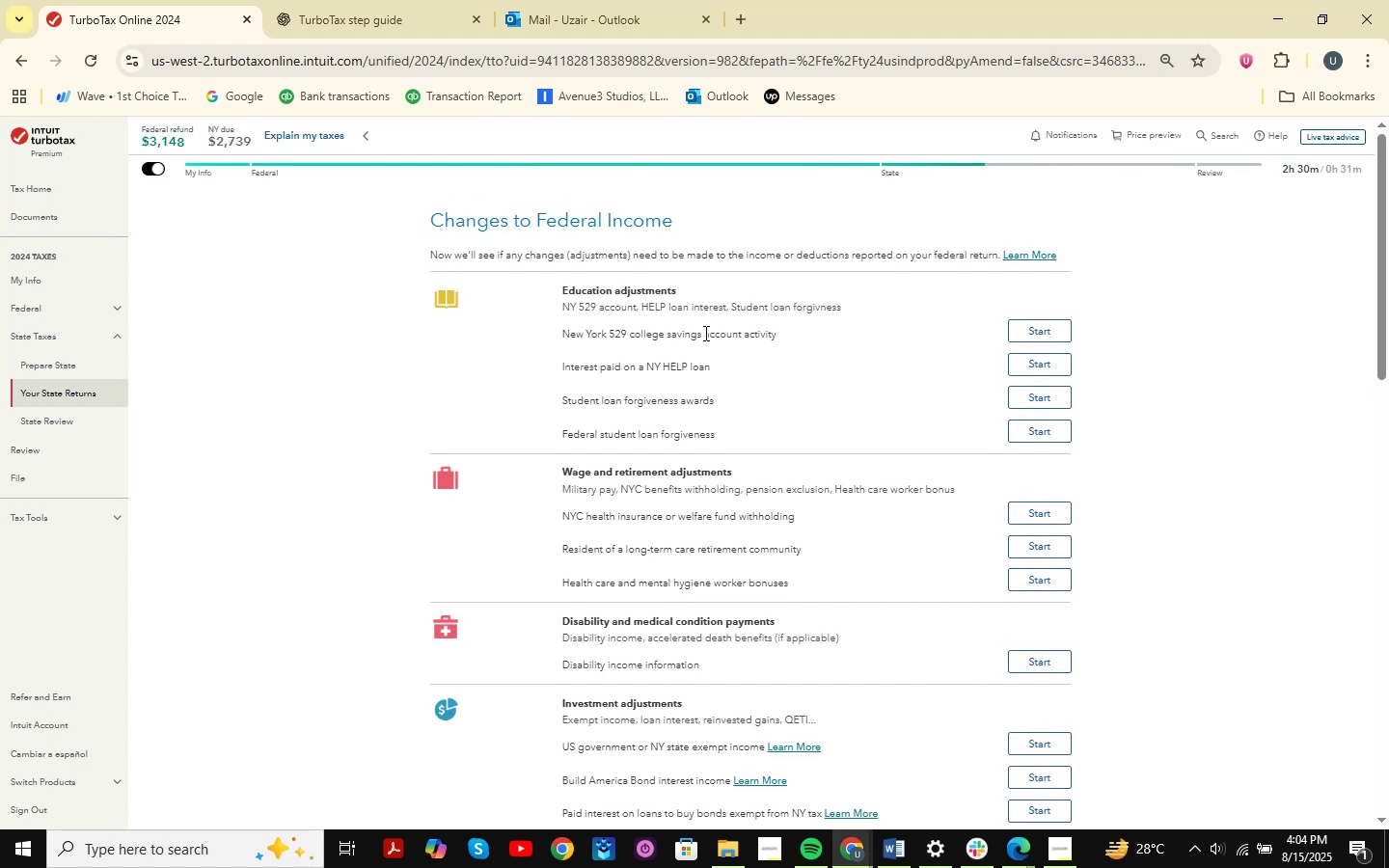 
hold_key(key=ControlLeft, duration=1.53)
scroll: coordinate [704, 333], scroll_direction: down, amount: 3.0
 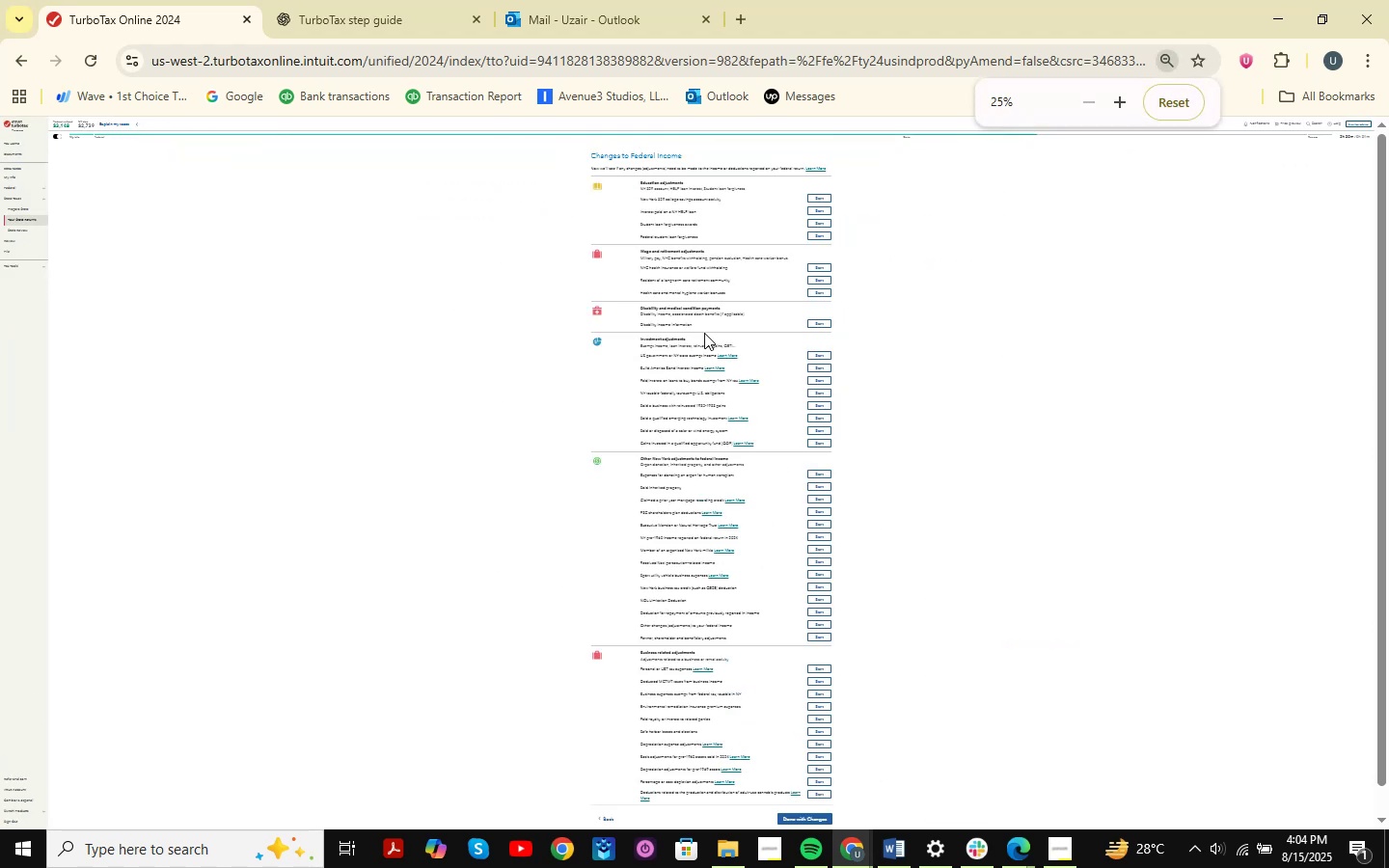 
scroll: coordinate [704, 333], scroll_direction: up, amount: 2.0
 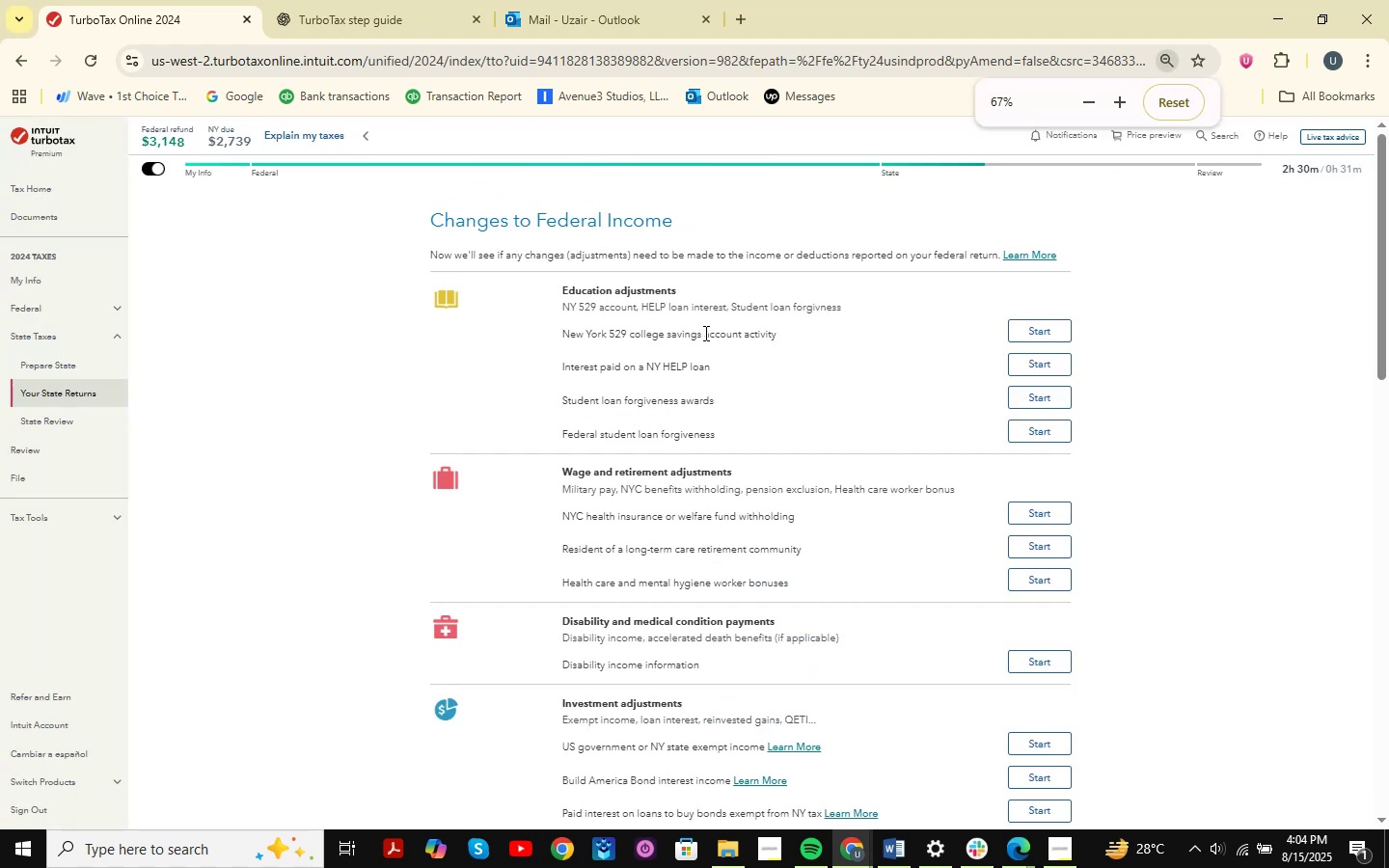 
hold_key(key=ControlLeft, duration=0.87)
 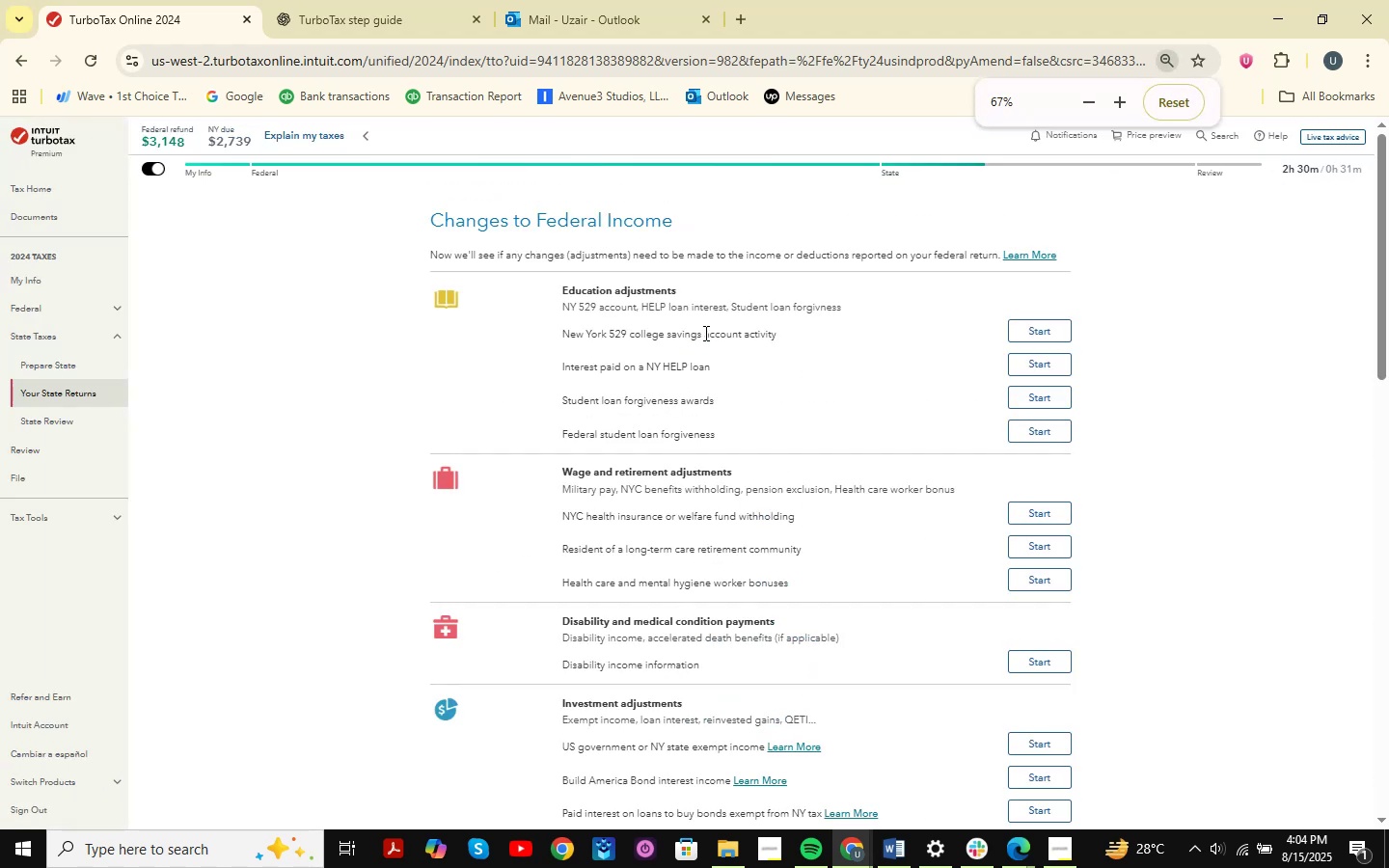 
key(Meta+MetaLeft)
 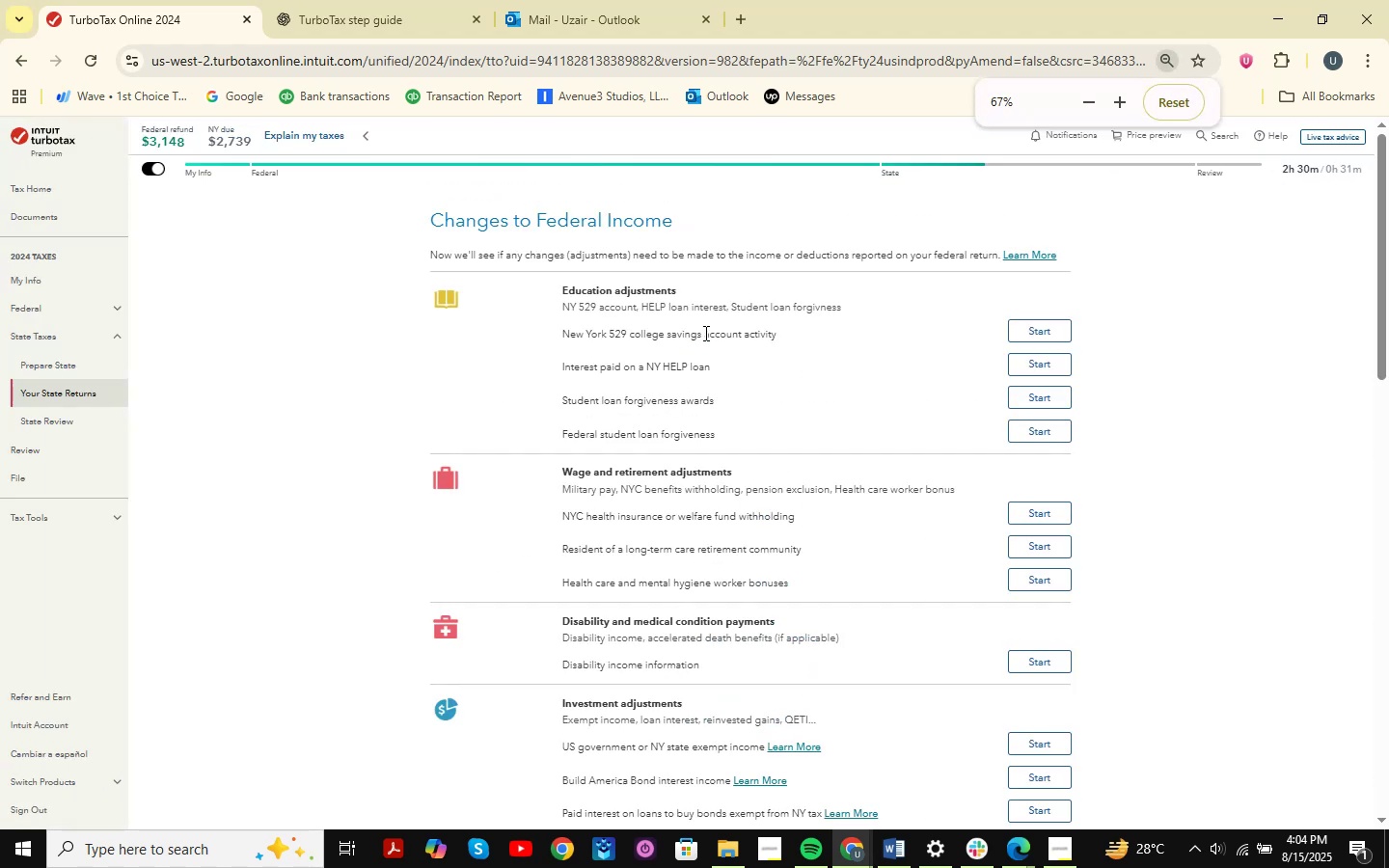 
key(Meta+Shift+ShiftLeft)
 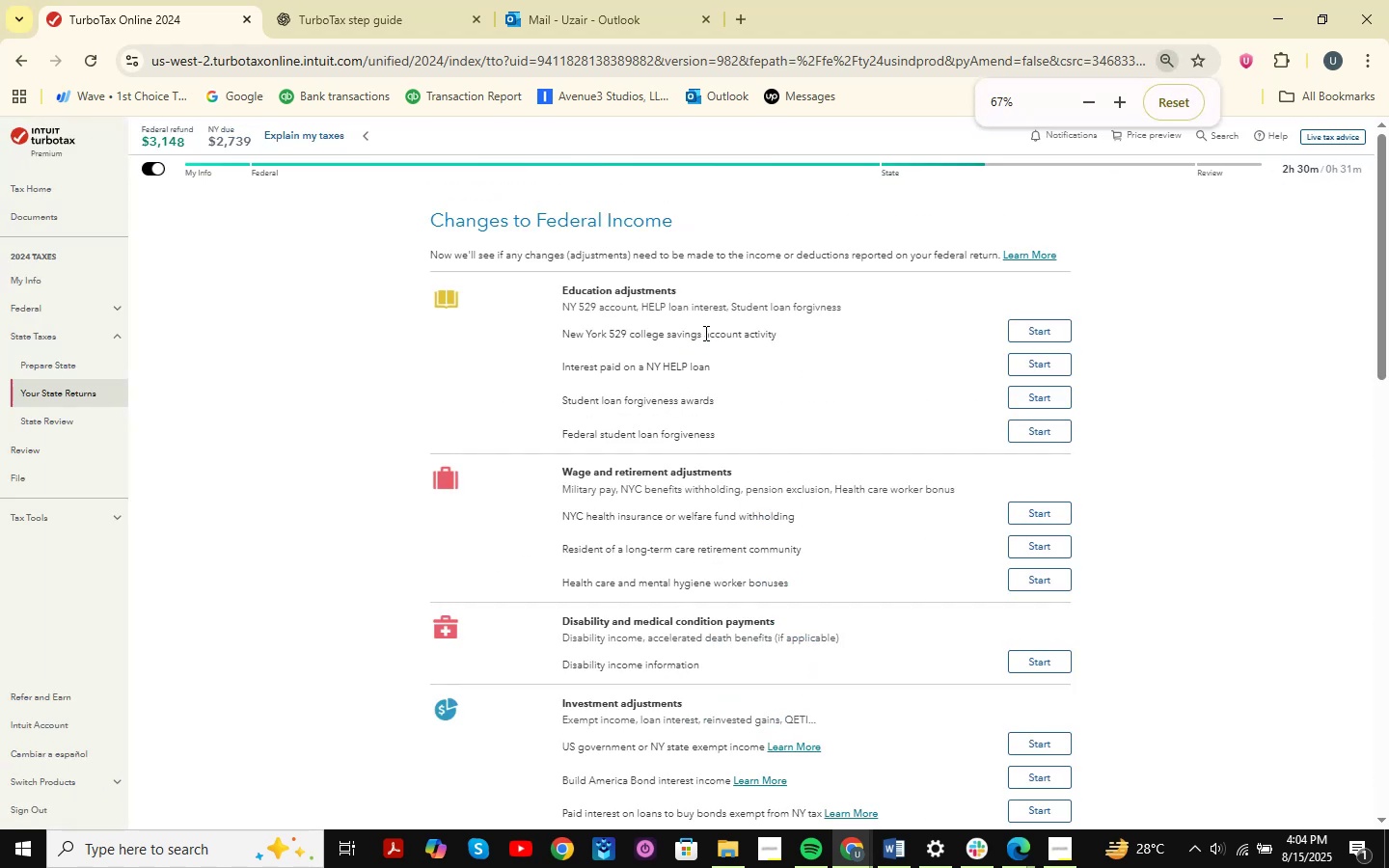 
key(Meta+Shift+S)
 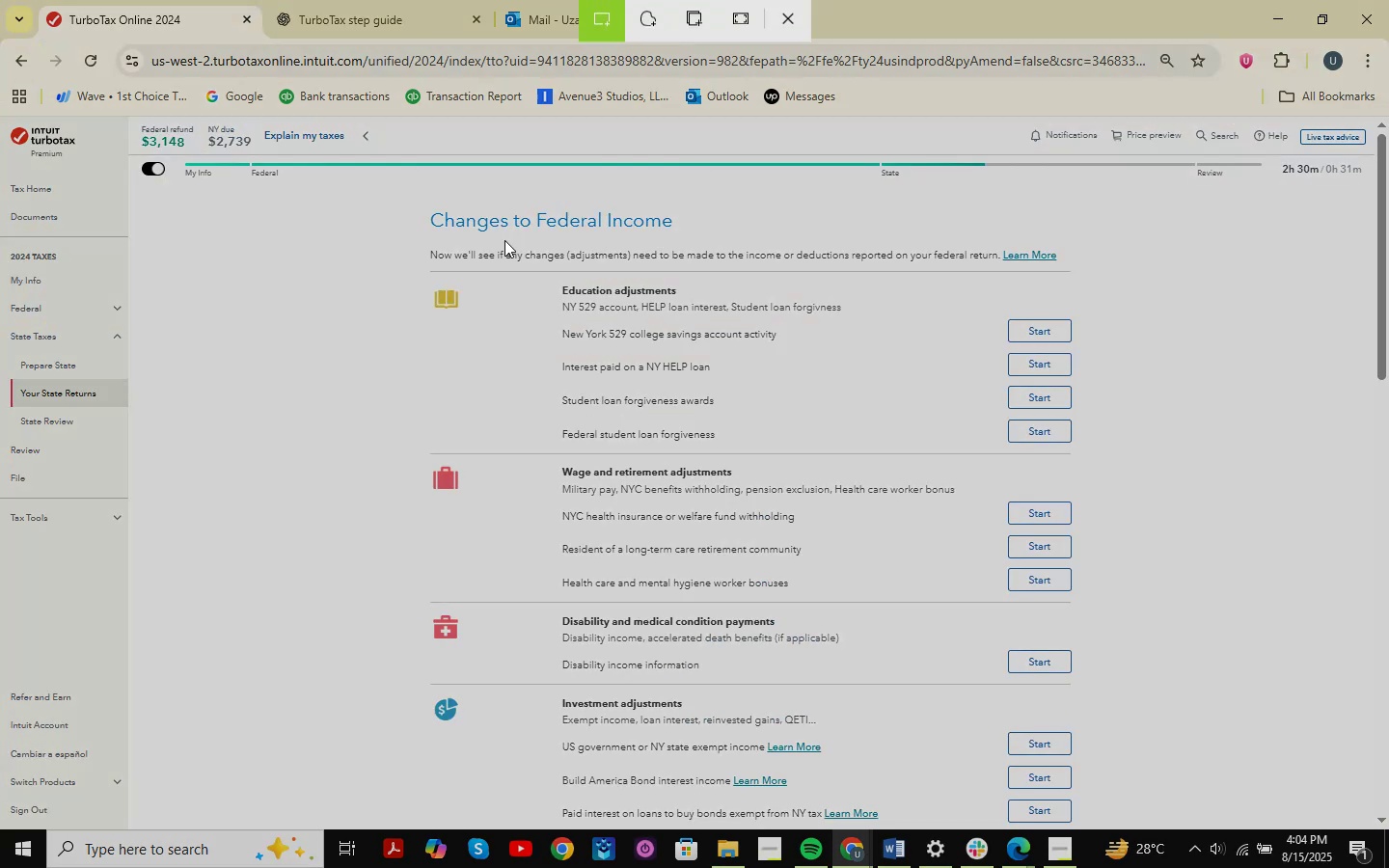 
left_click_drag(start_coordinate=[288, 179], to_coordinate=[1331, 827])
 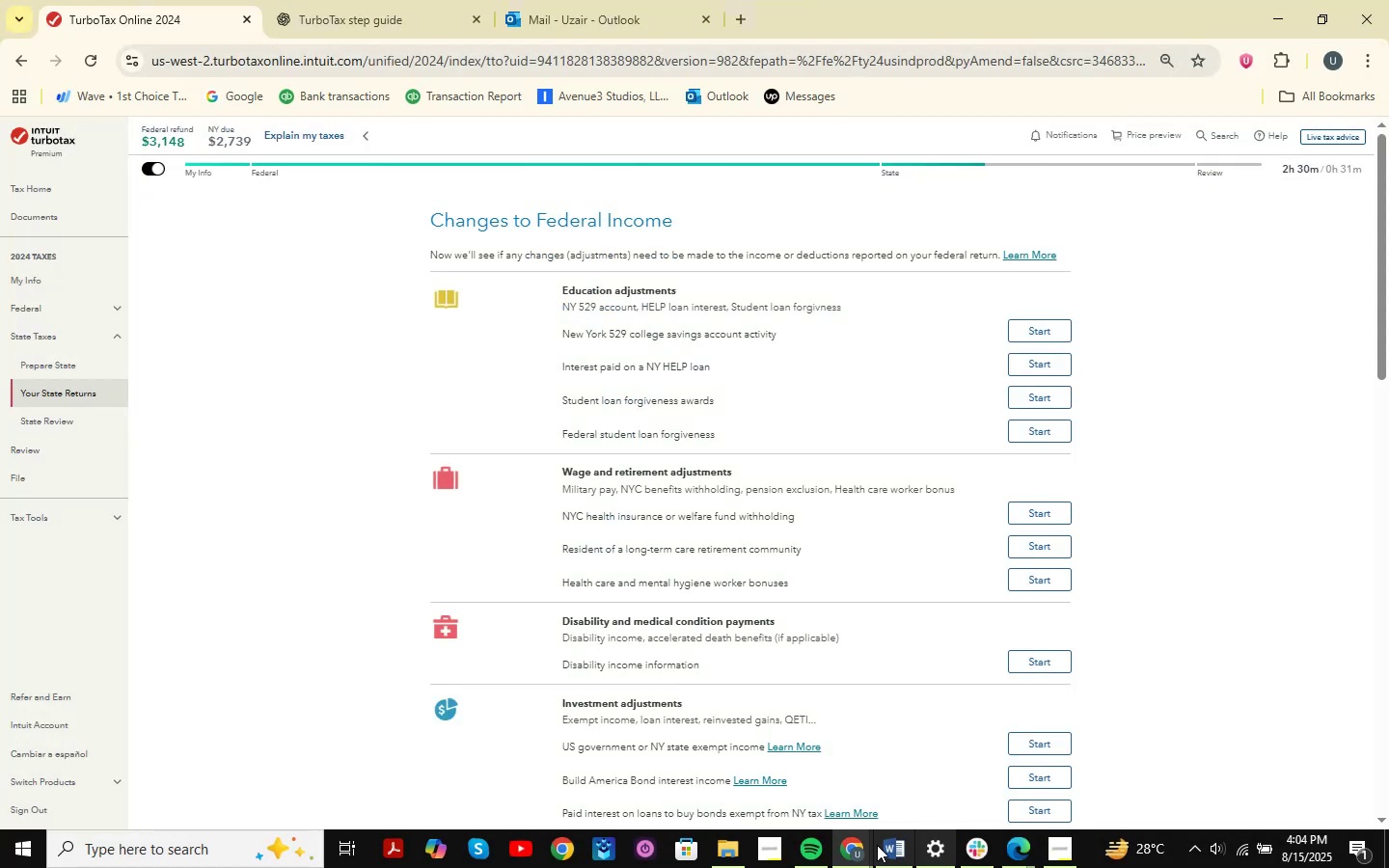 
left_click([867, 847])
 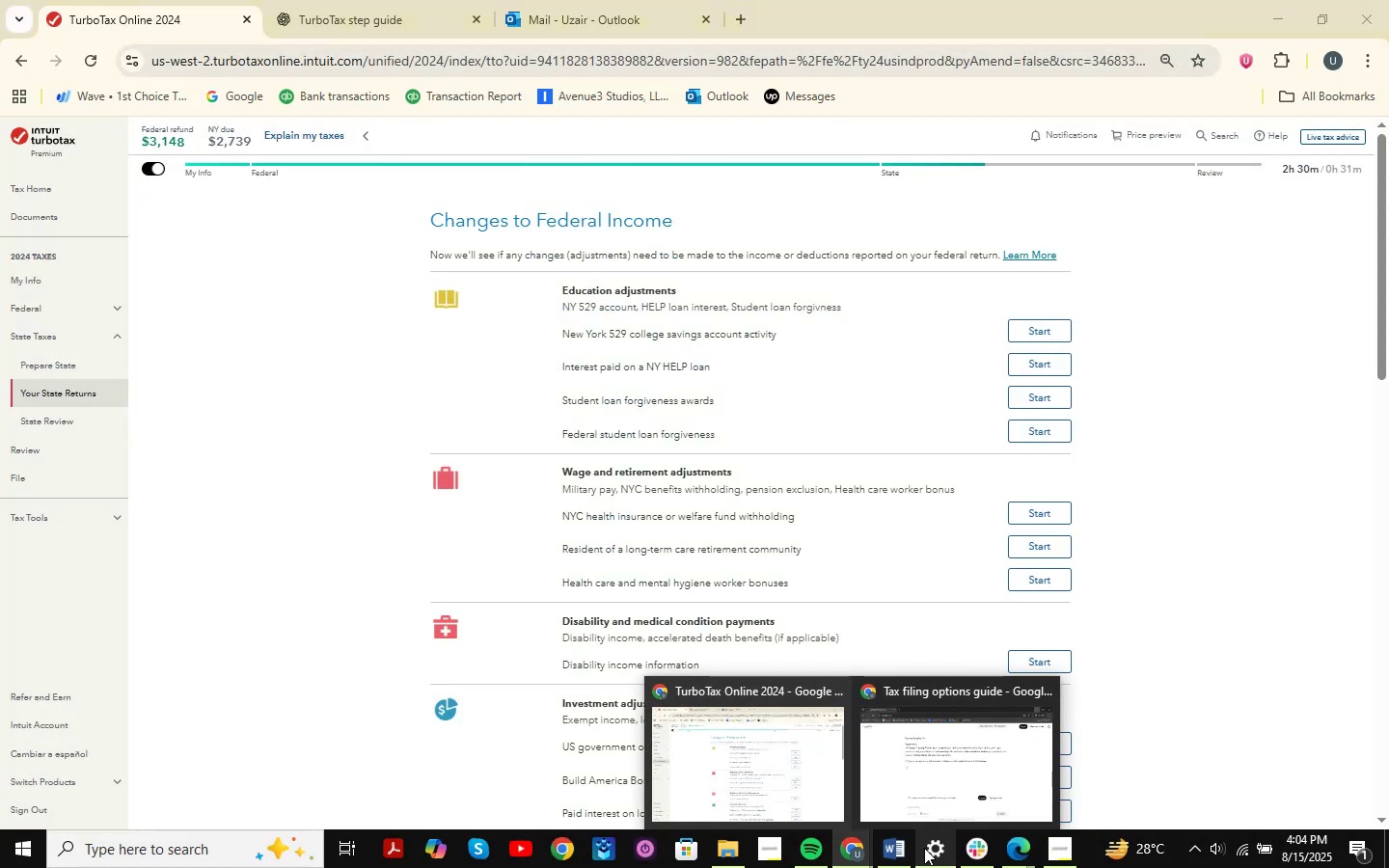 
left_click([959, 773])
 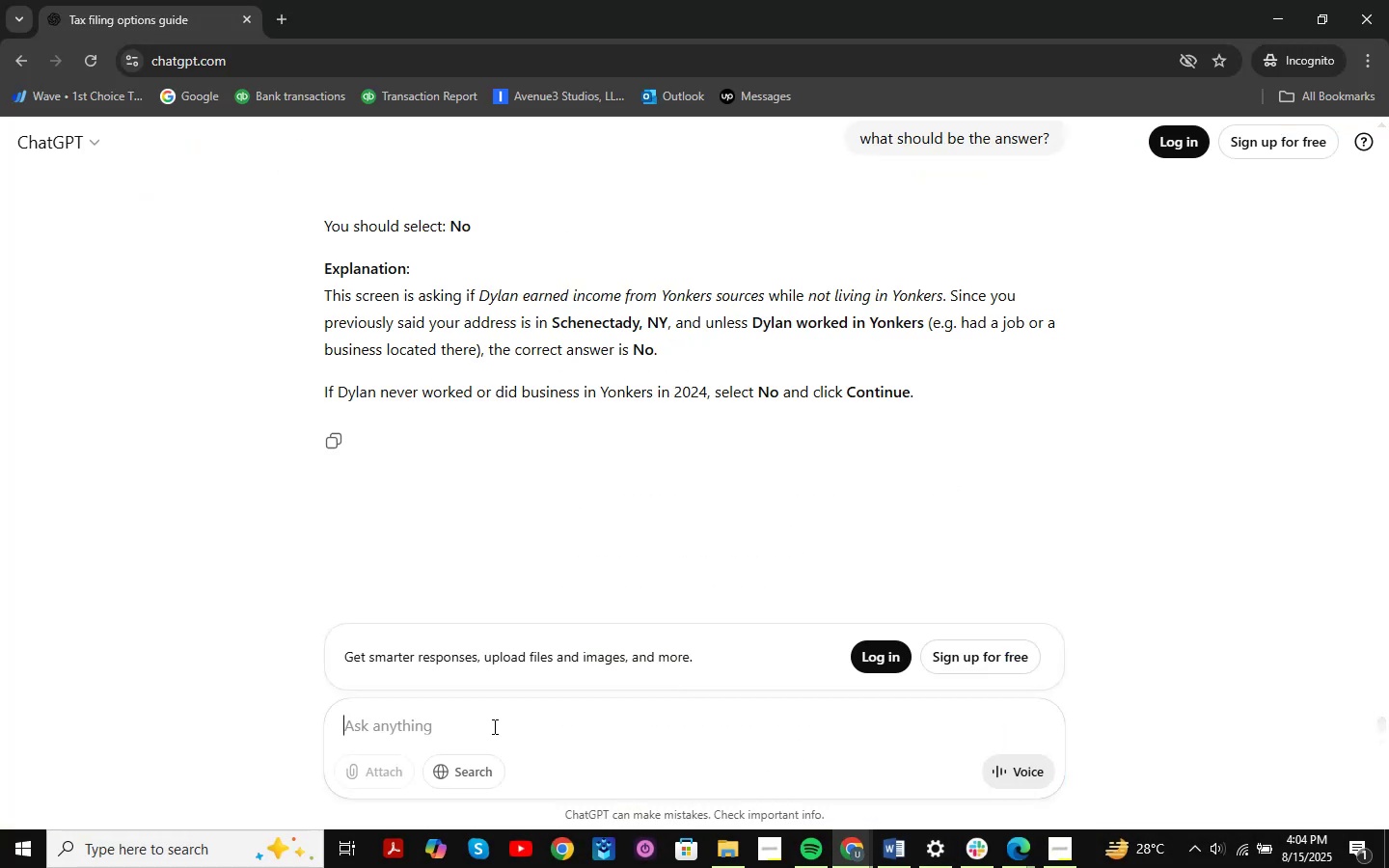 
key(Control+V)
 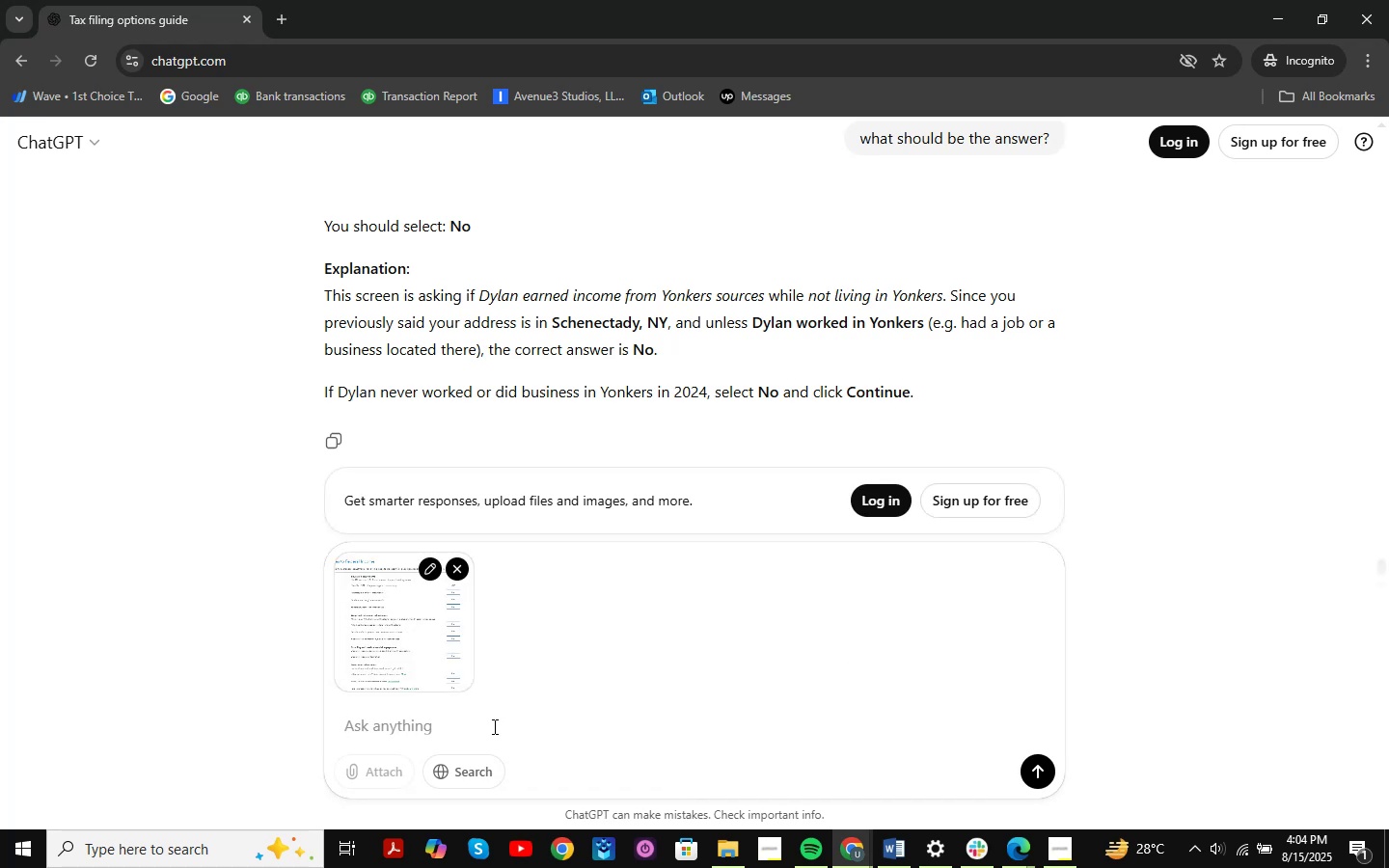 
wait(5.78)
 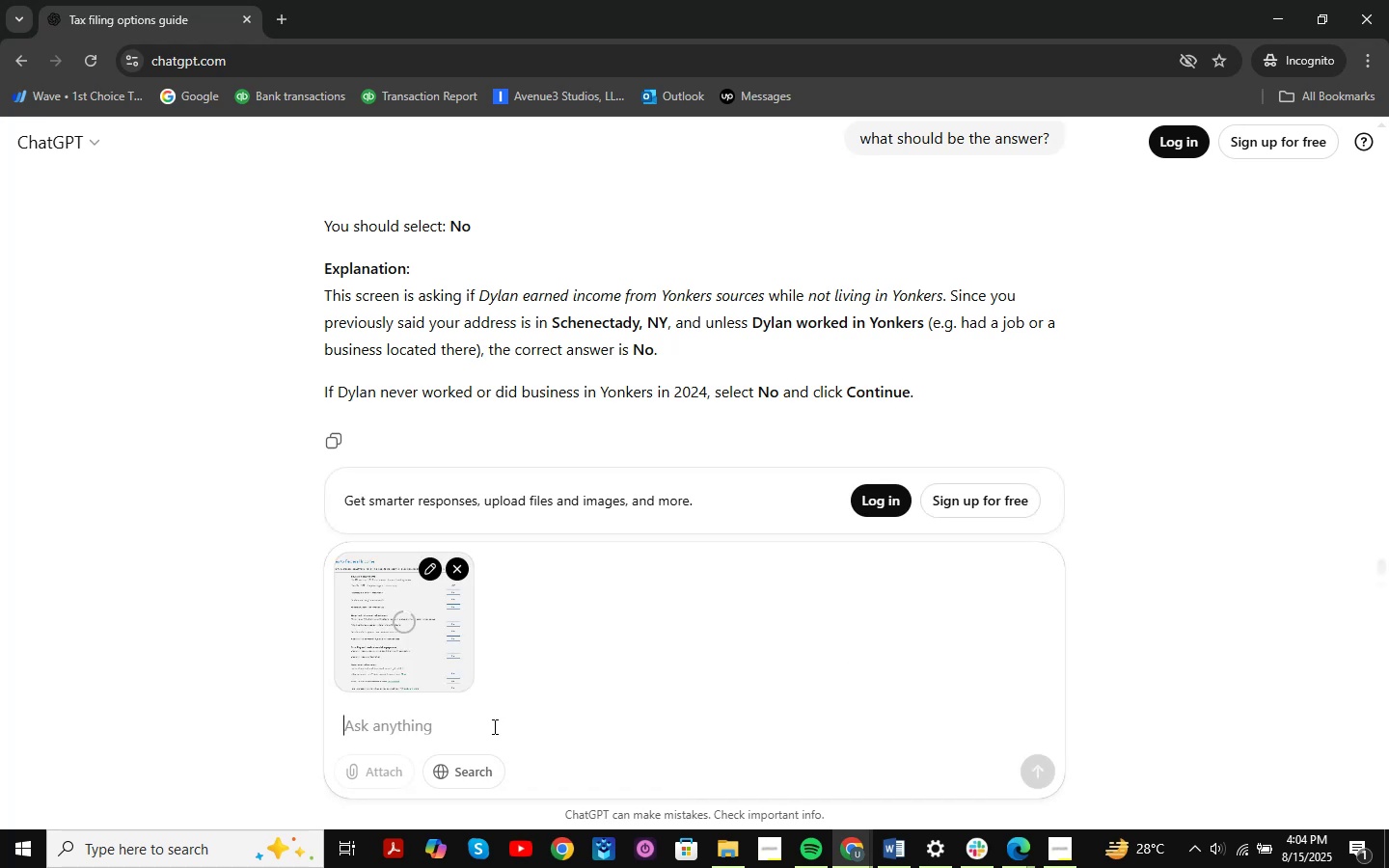 
type(which)
key(Backspace)
key(Backspace)
key(Backspace)
key(Backspace)
key(Backspace)
key(Backspace)
type(is there b)
key(Backspace)
type(any changes should i have to made?)
 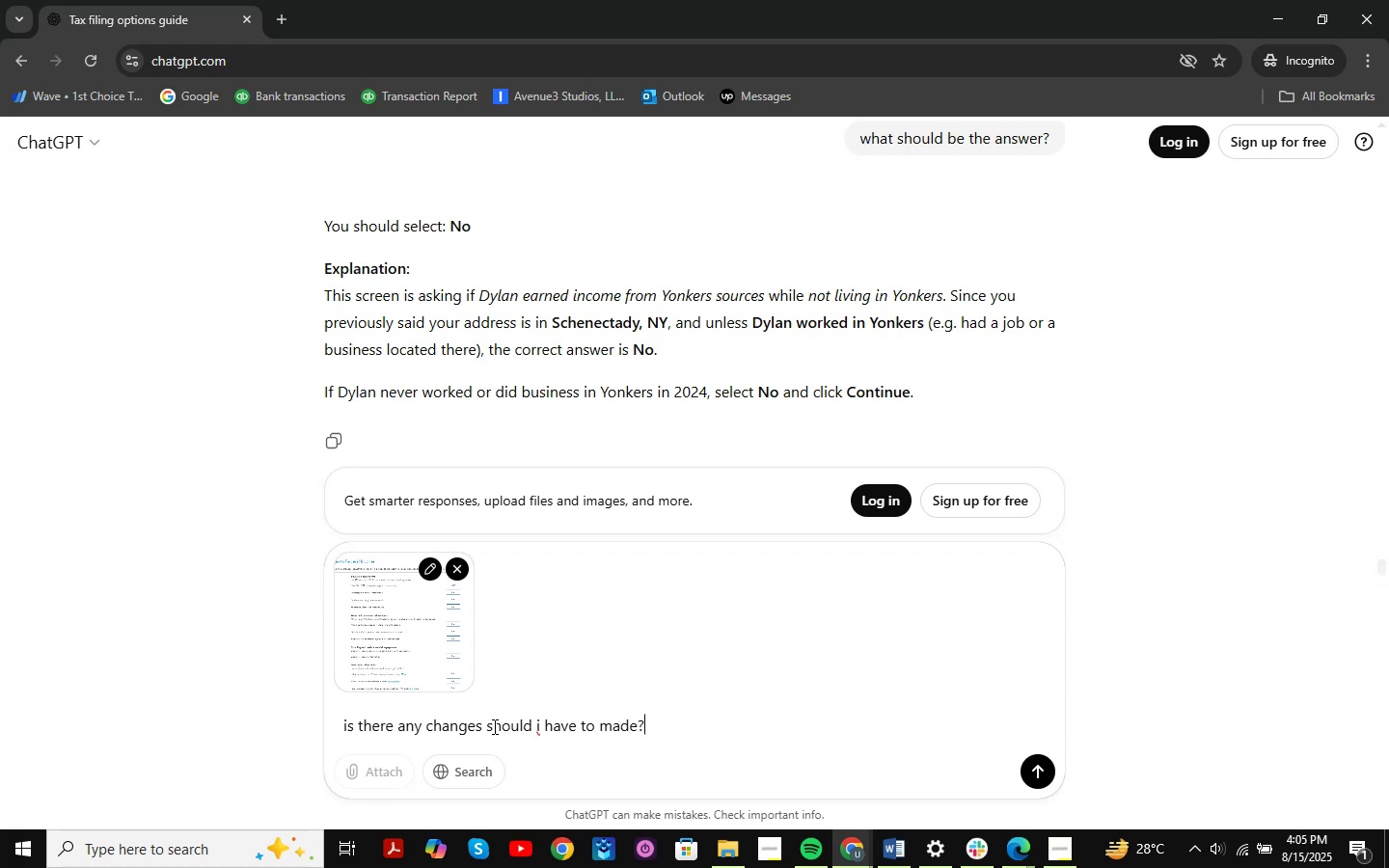 
key(Enter)
 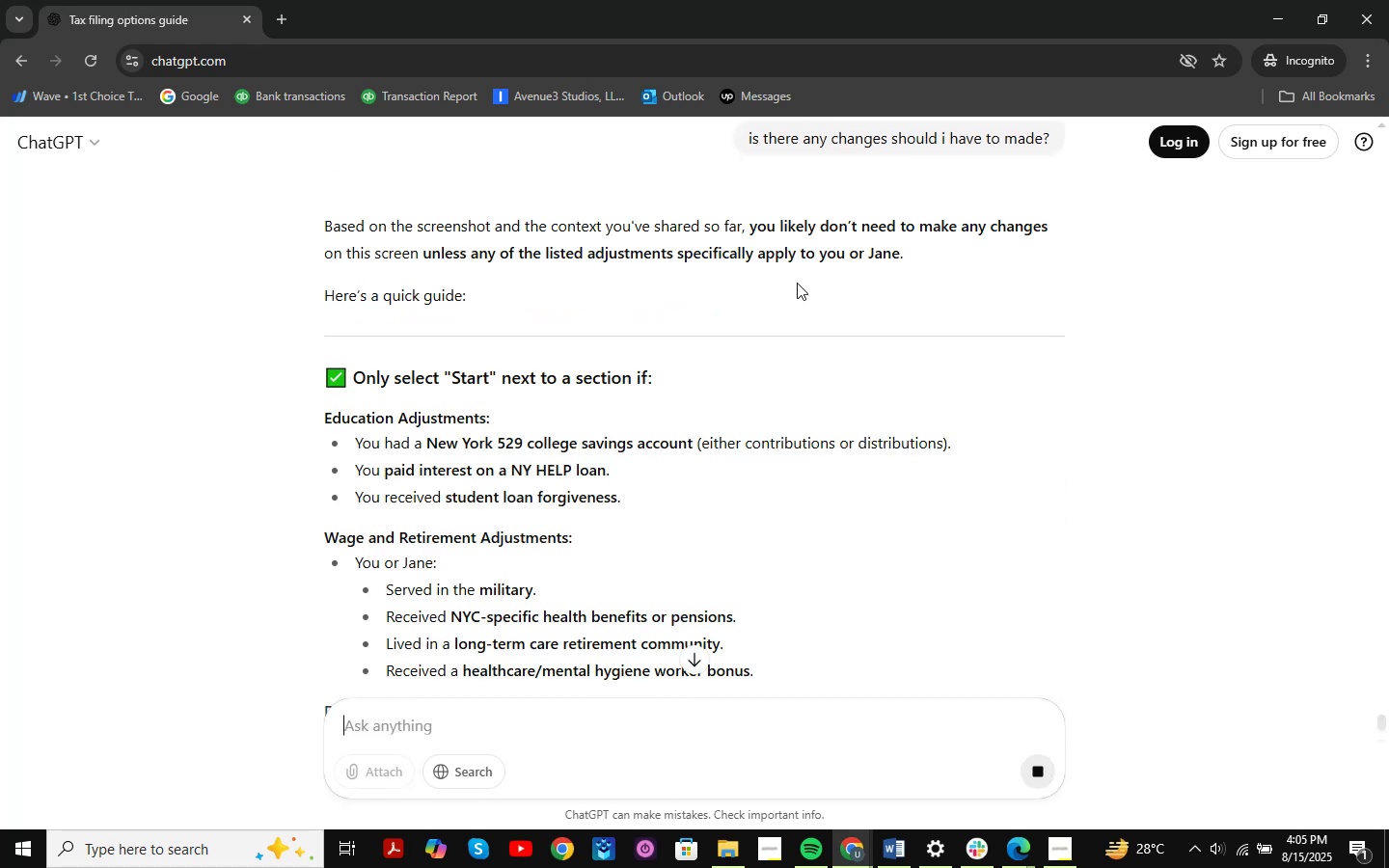 
wait(12.71)
 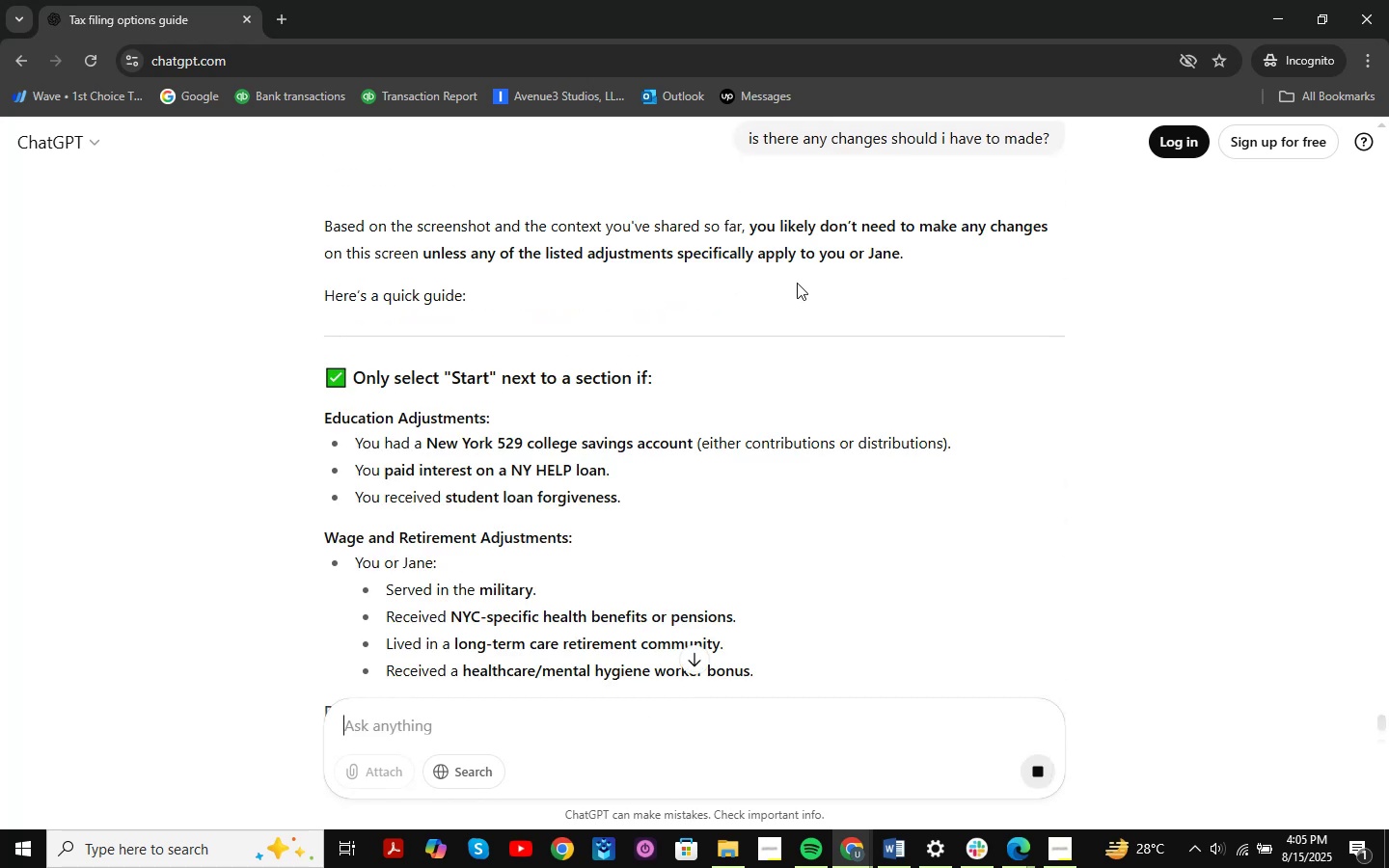 
scroll: coordinate [601, 271], scroll_direction: down, amount: 2.0
 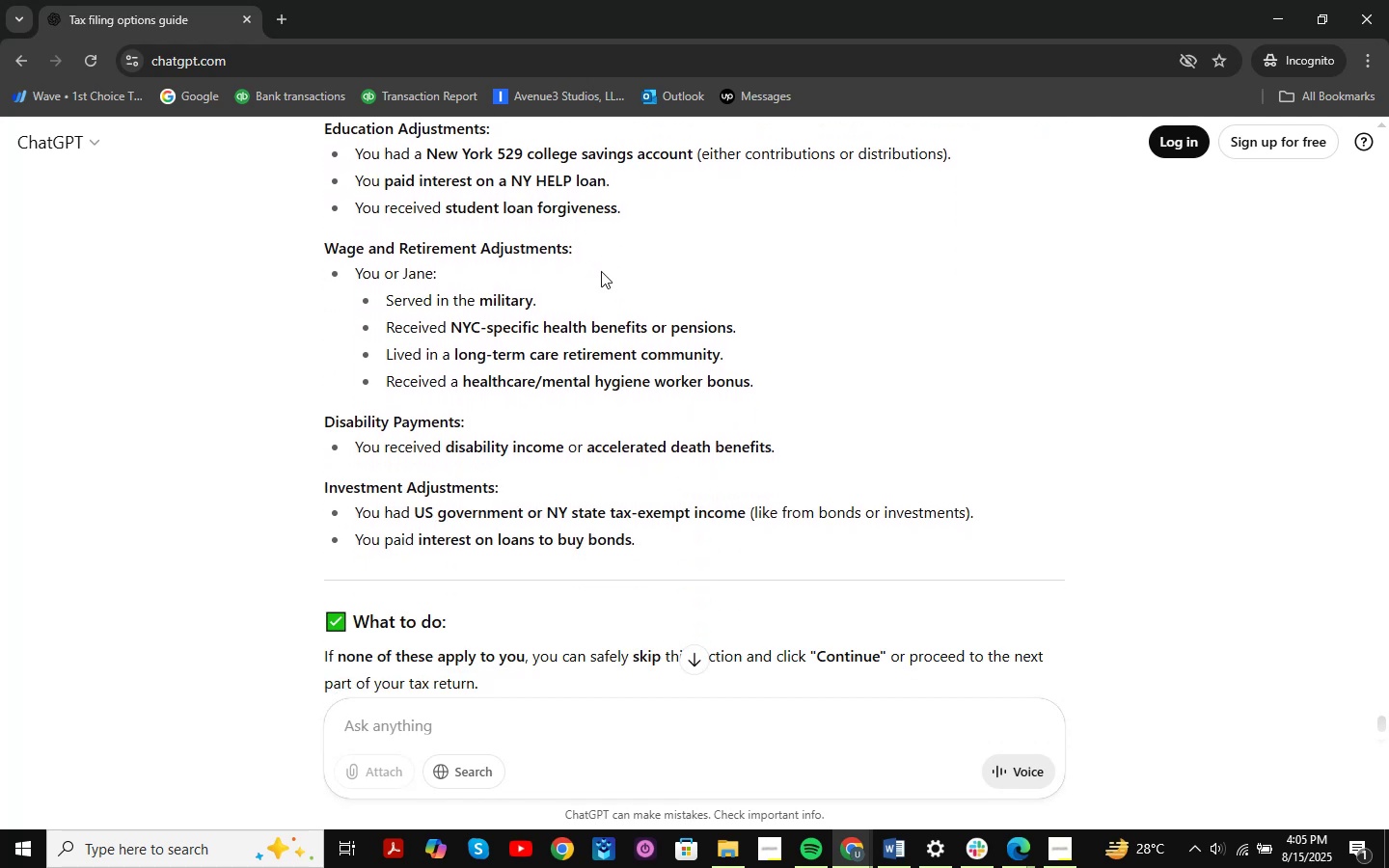 
wait(6.99)
 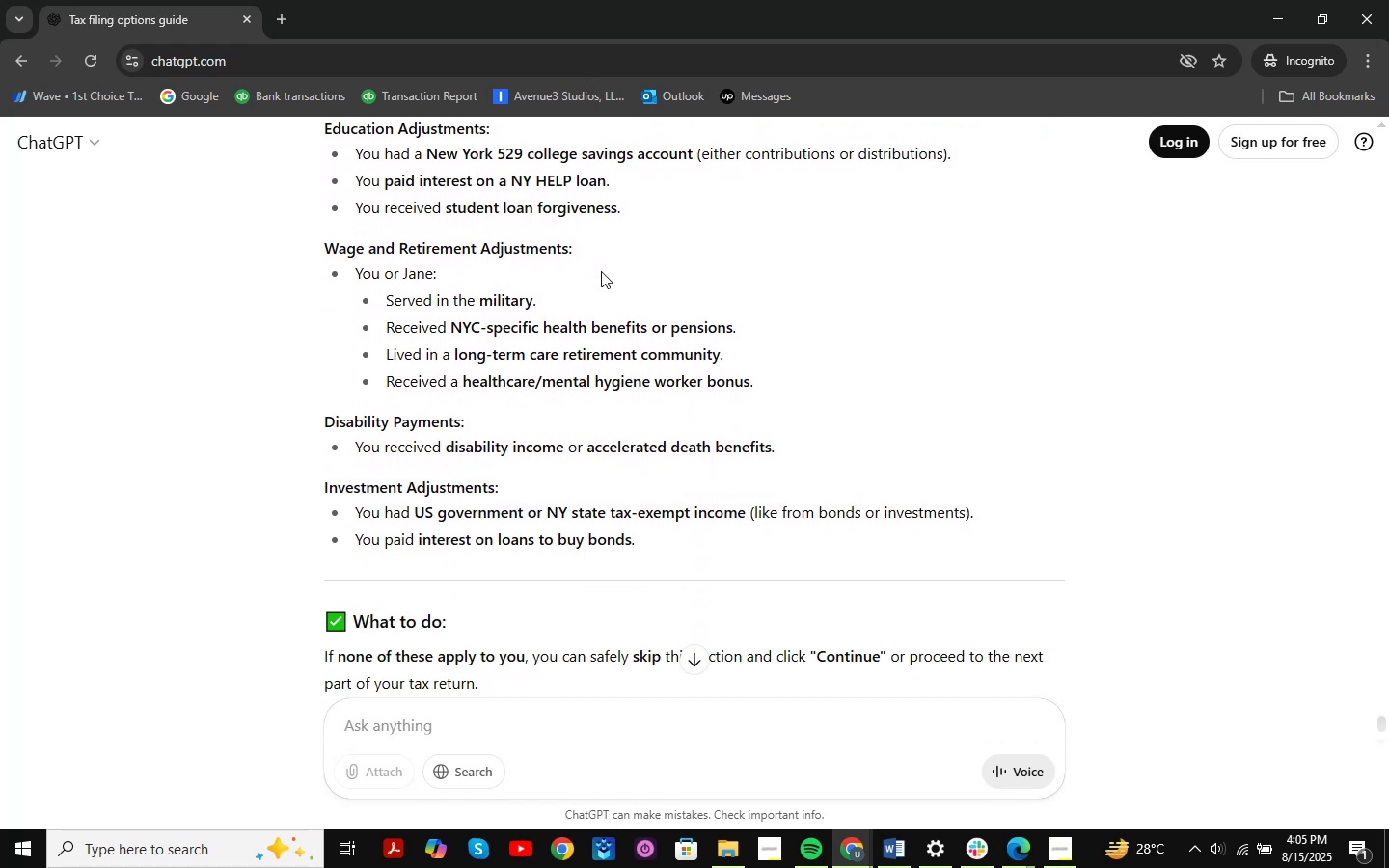 
scroll: coordinate [601, 271], scroll_direction: down, amount: 1.0
 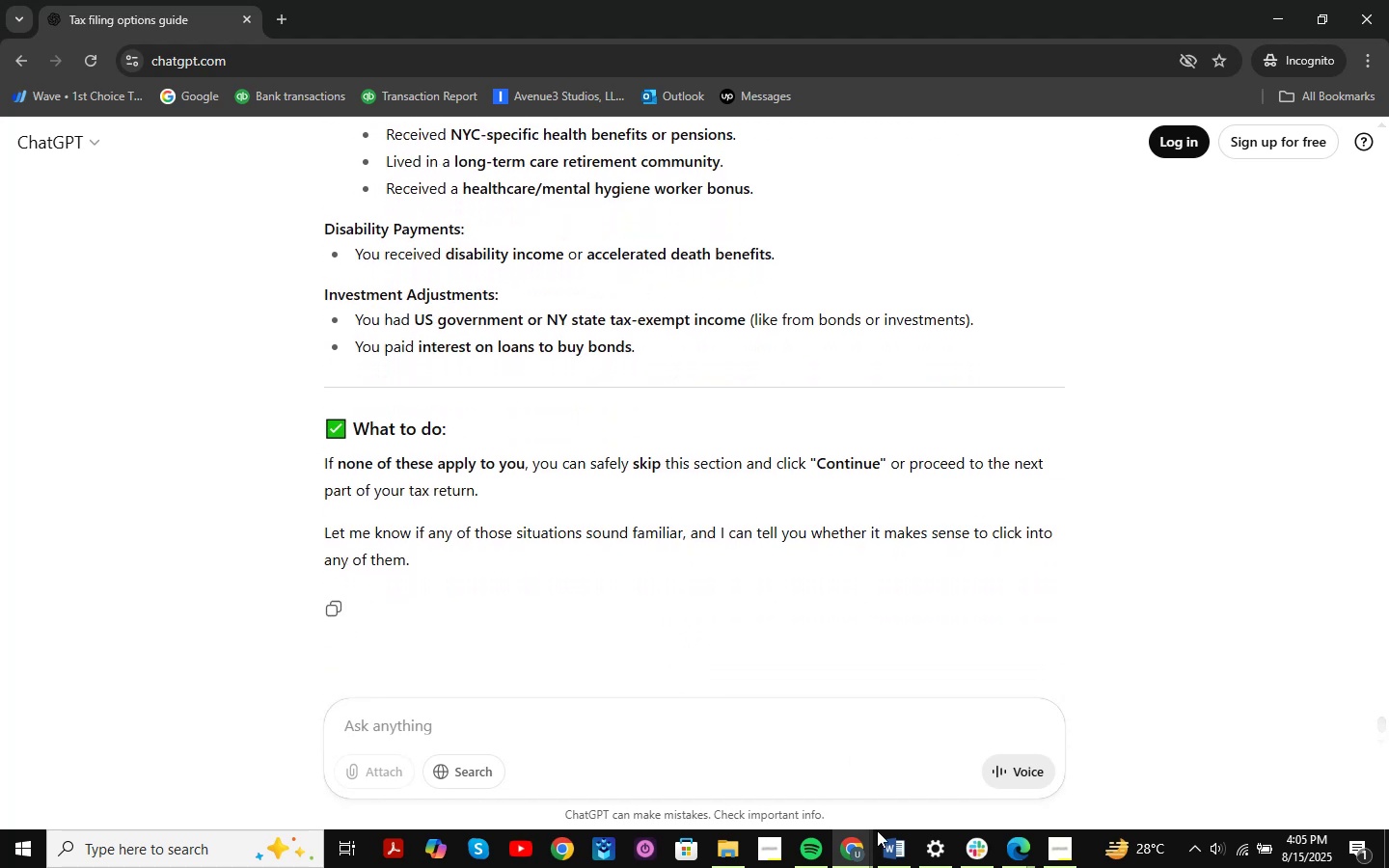 
left_click([849, 854])
 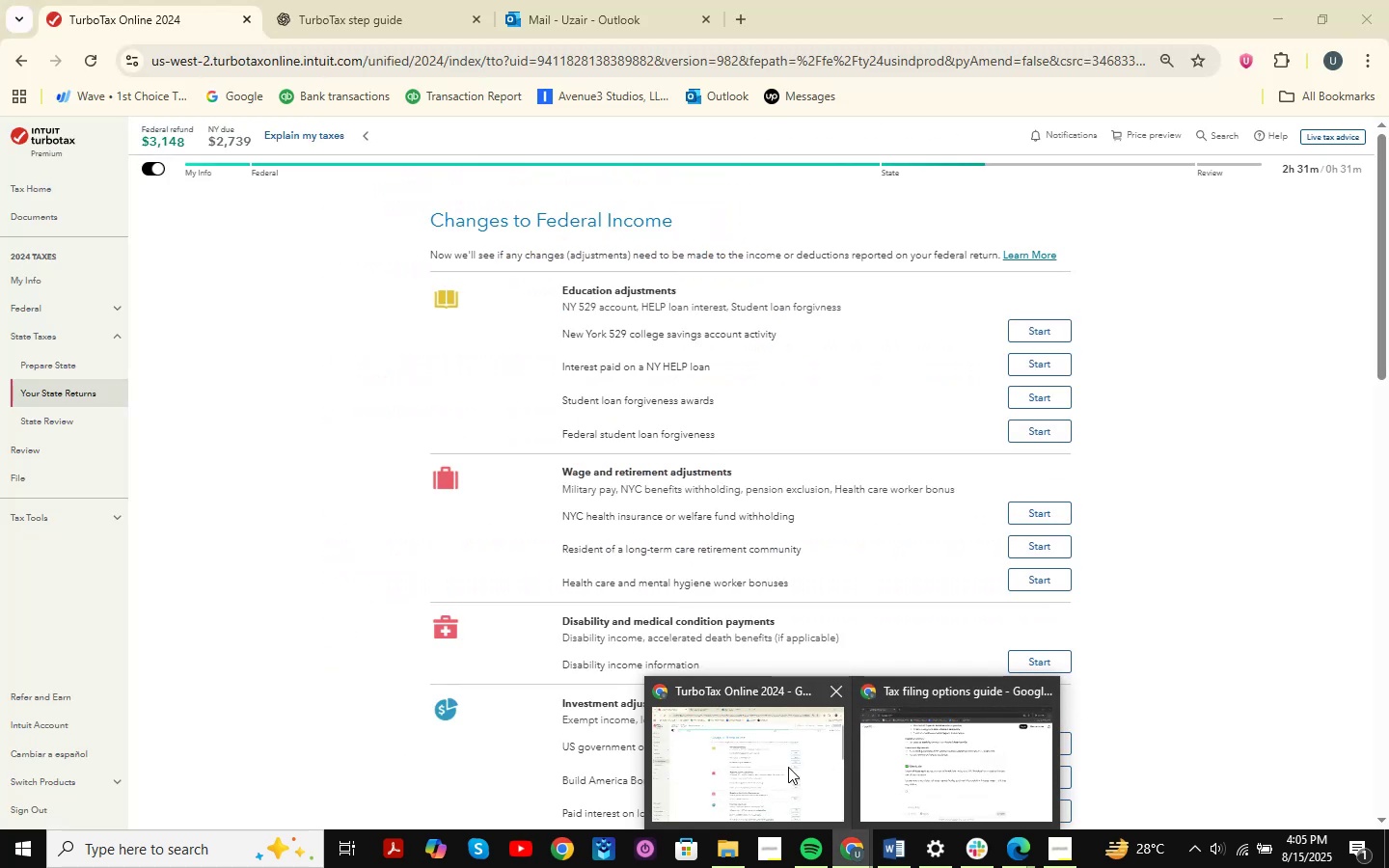 
left_click([788, 767])
 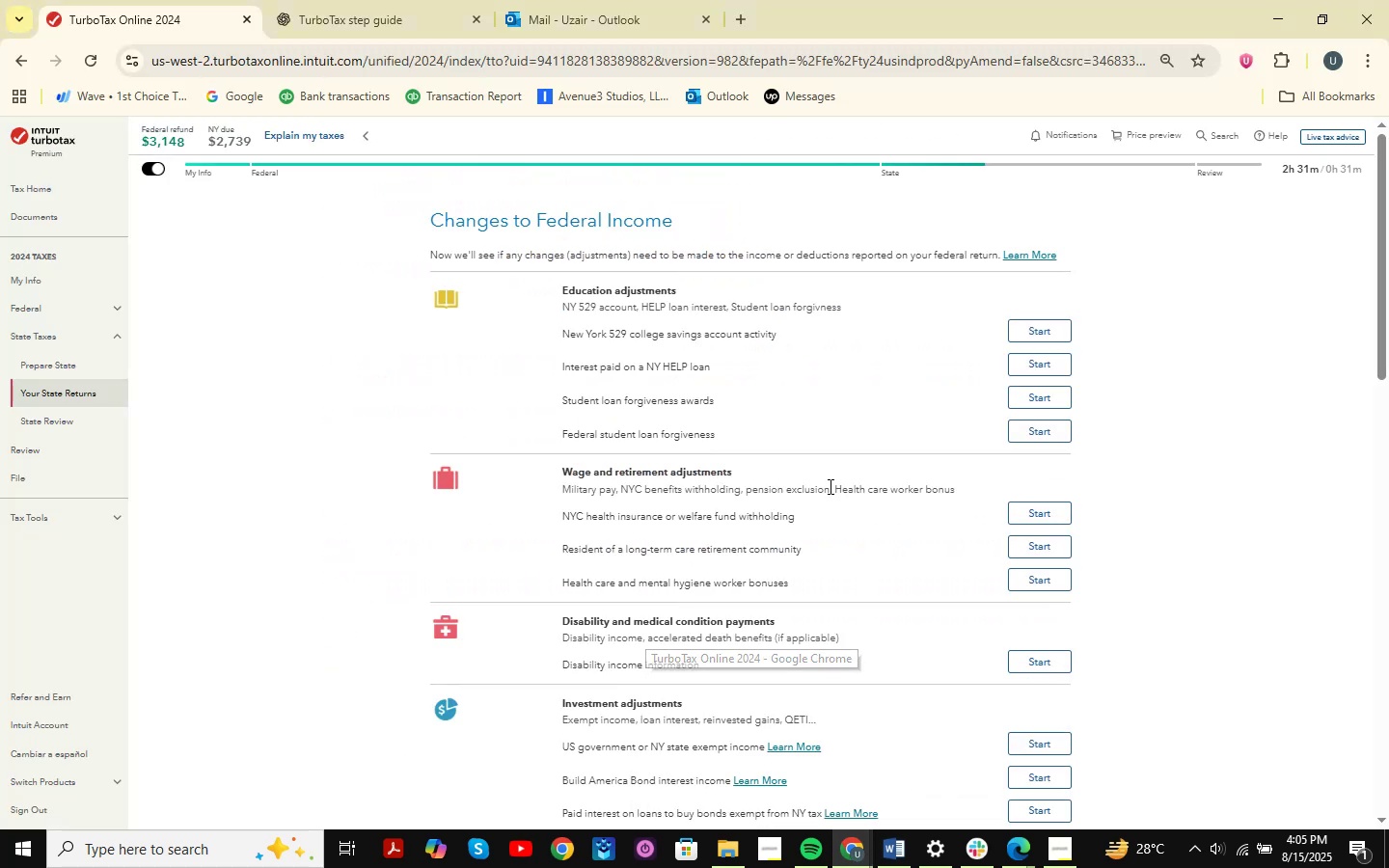 
scroll: coordinate [831, 478], scroll_direction: down, amount: 8.0
 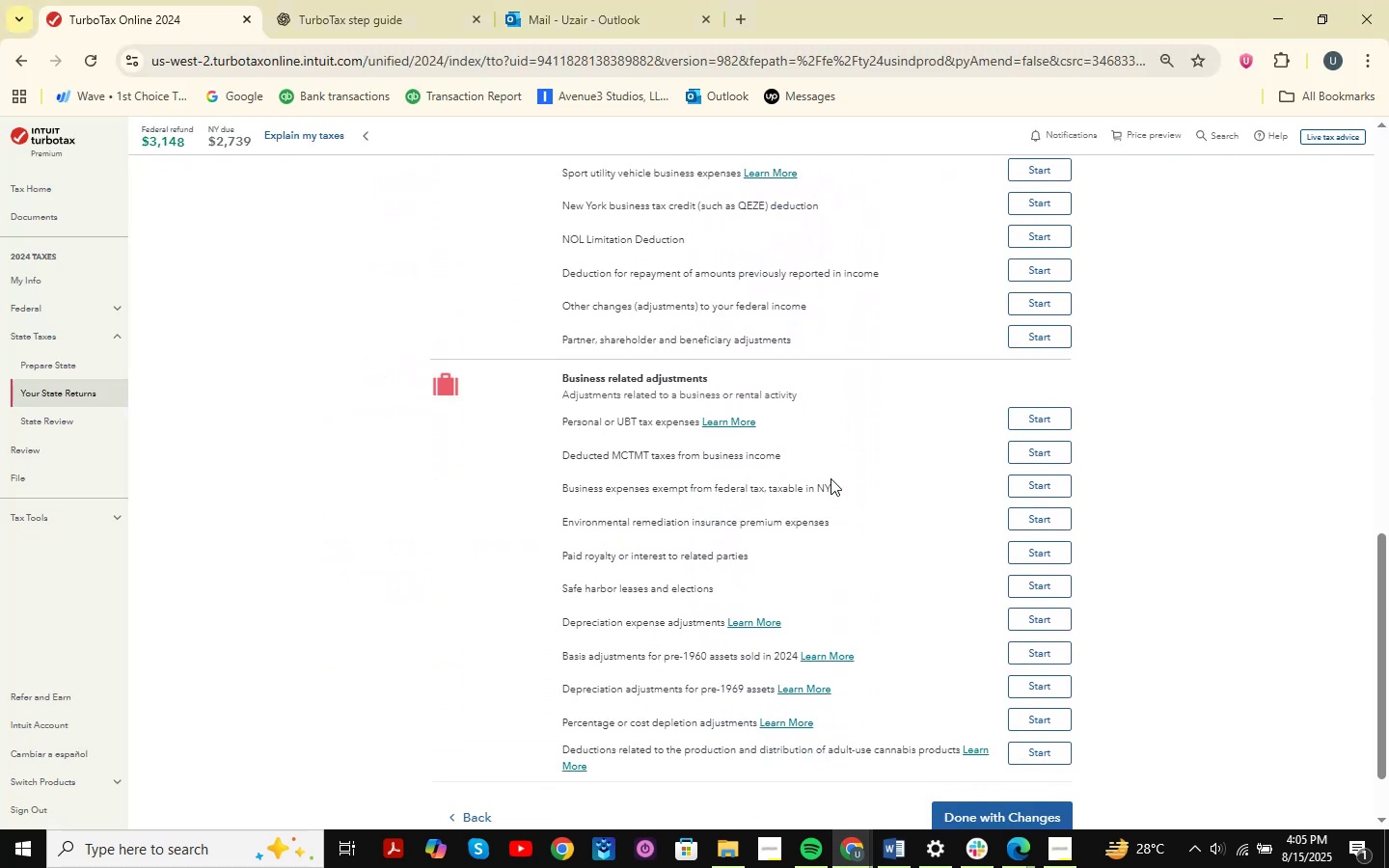 
scroll: coordinate [831, 478], scroll_direction: up, amount: 2.0
 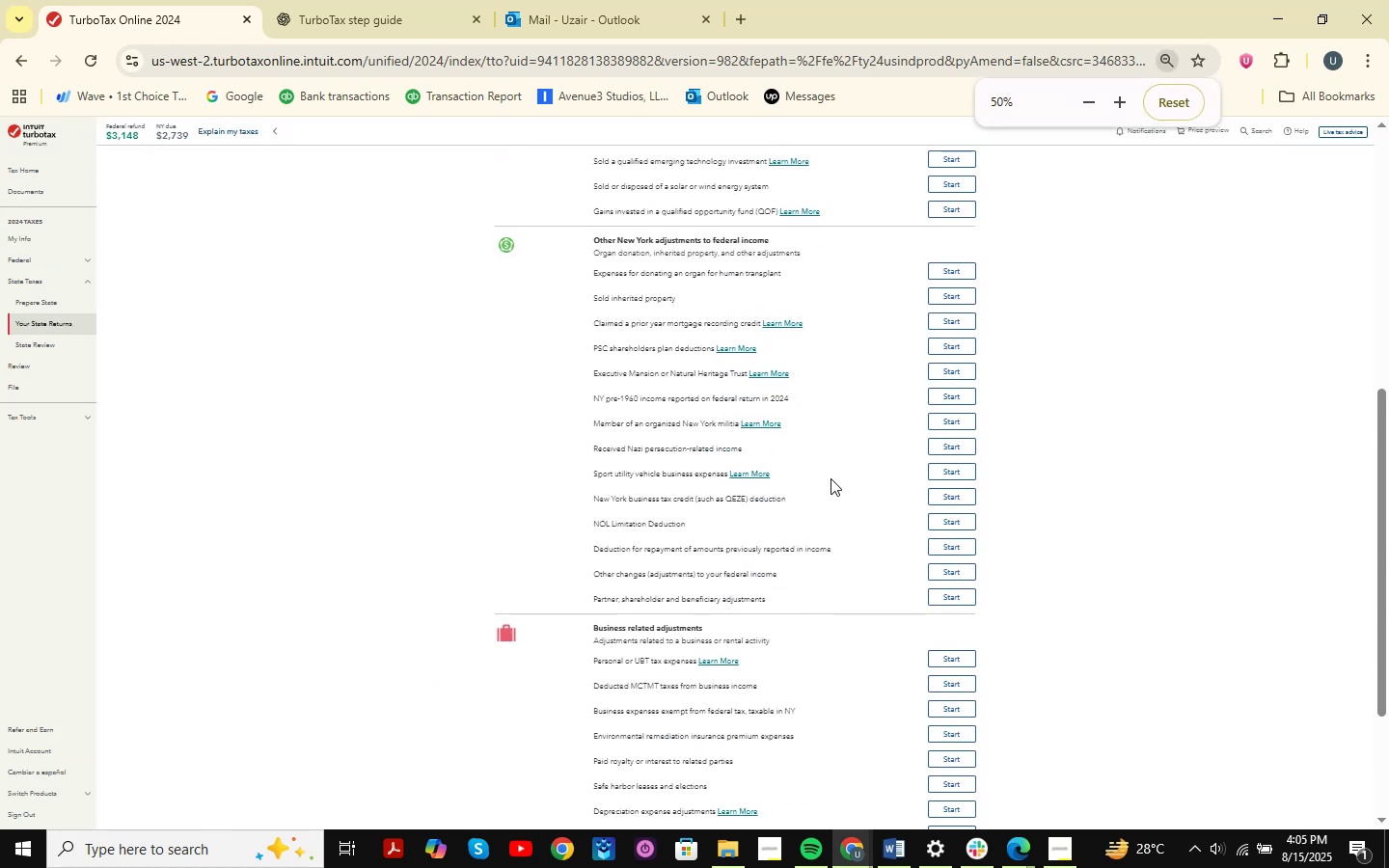 
hold_key(key=ControlLeft, duration=0.86)
 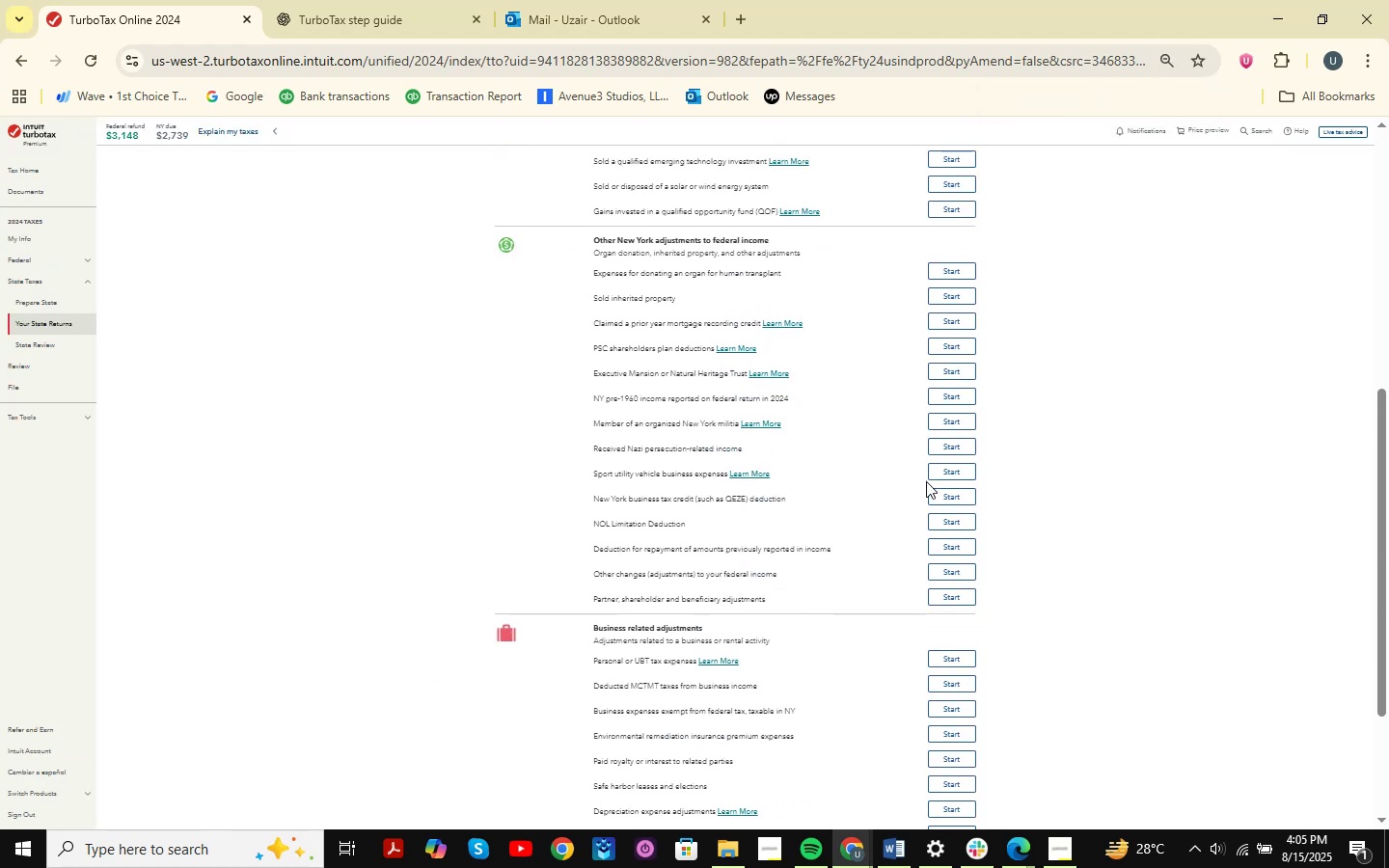 
key(Shift+ShiftLeft)
 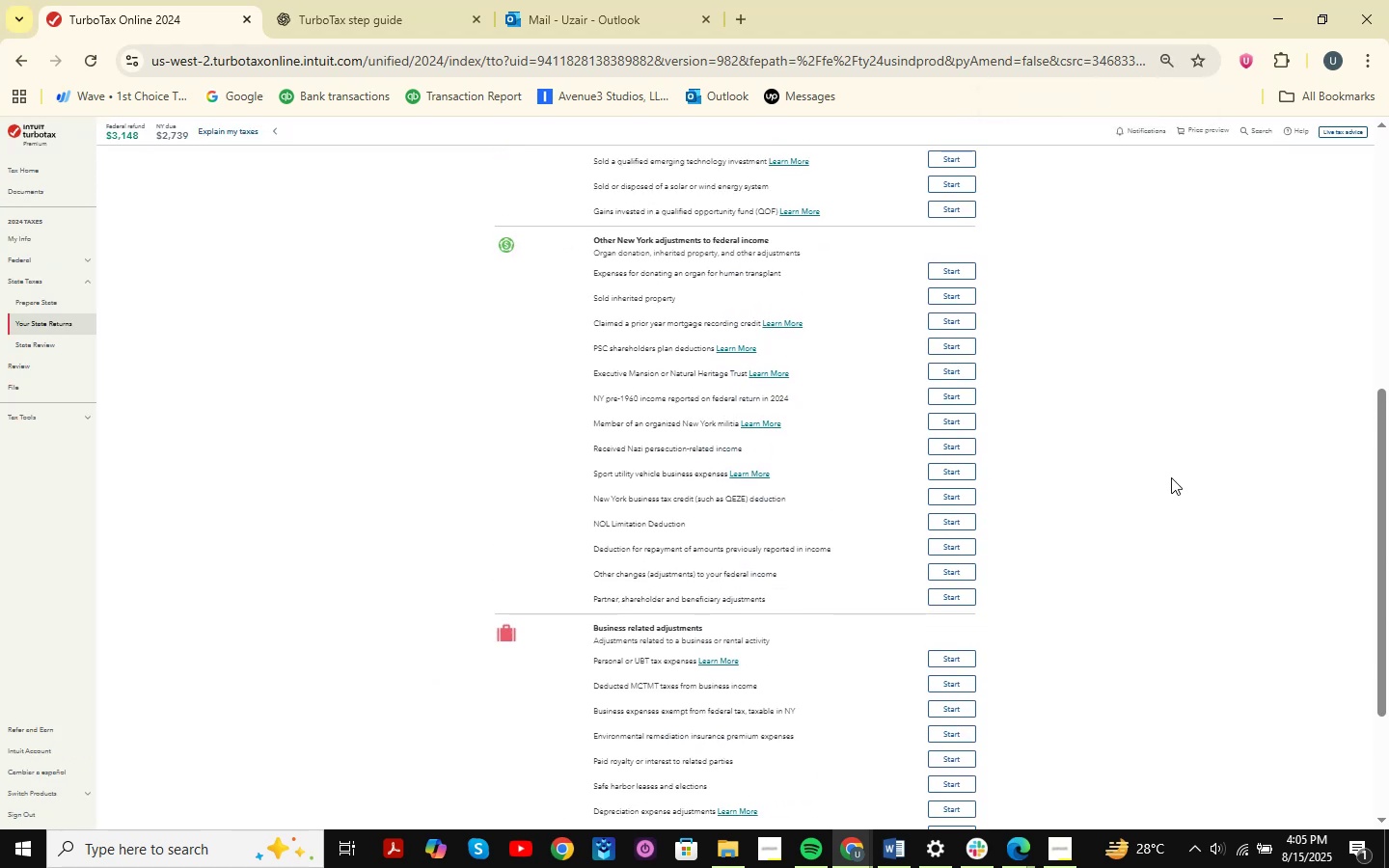 
key(Meta+Shift+MetaLeft)
 